 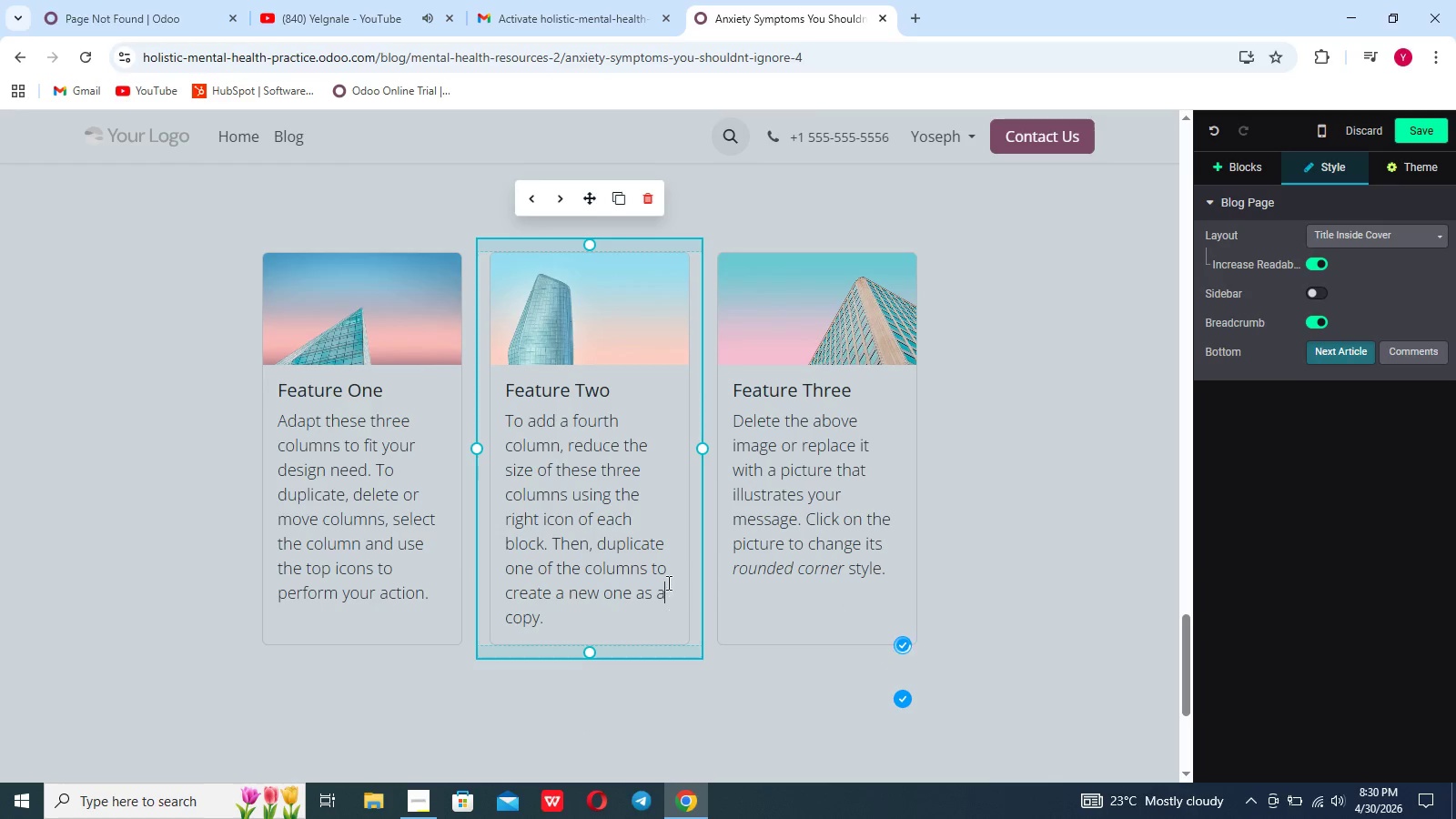 
left_click([643, 208])
 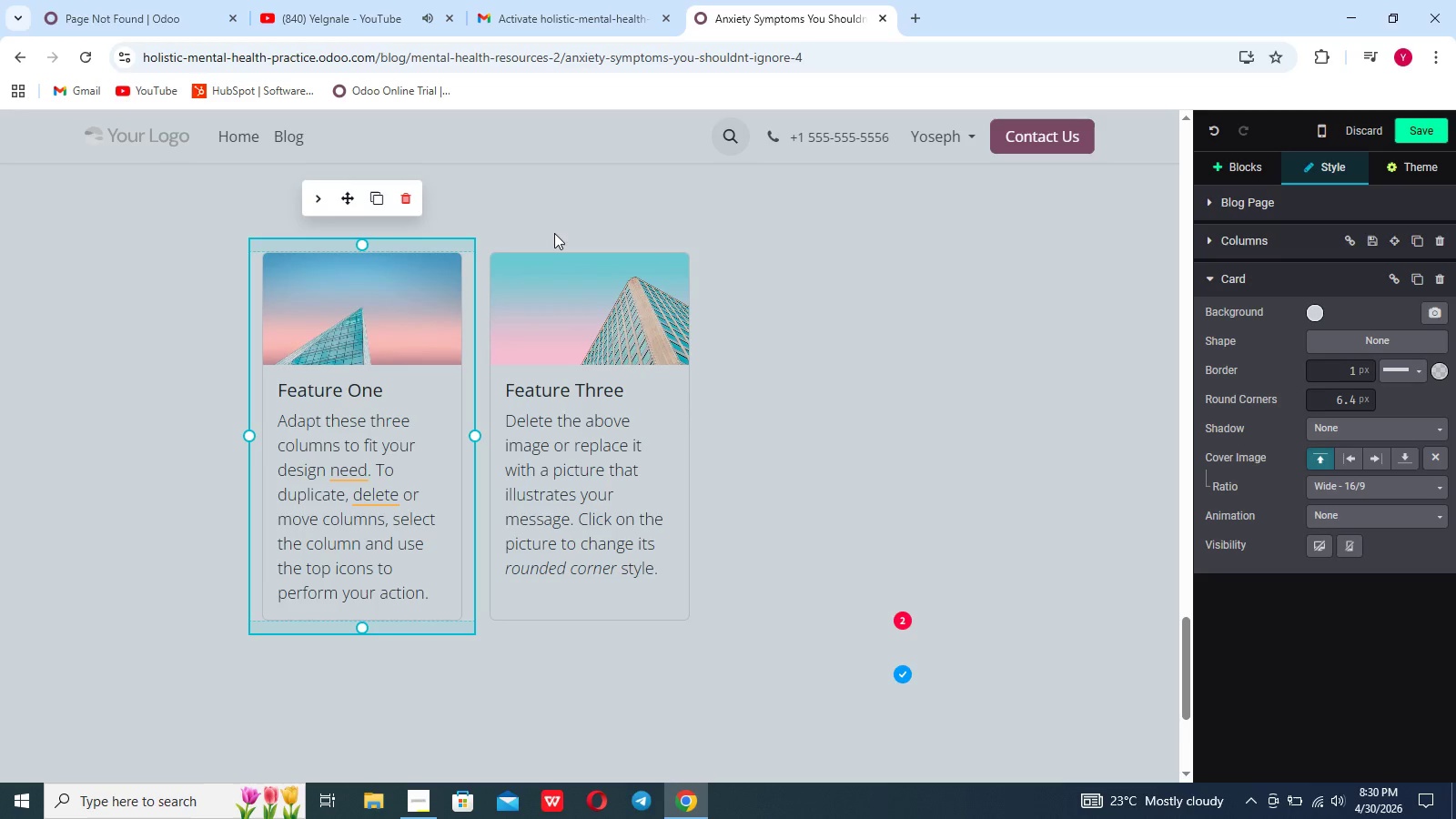 
left_click([547, 297])
 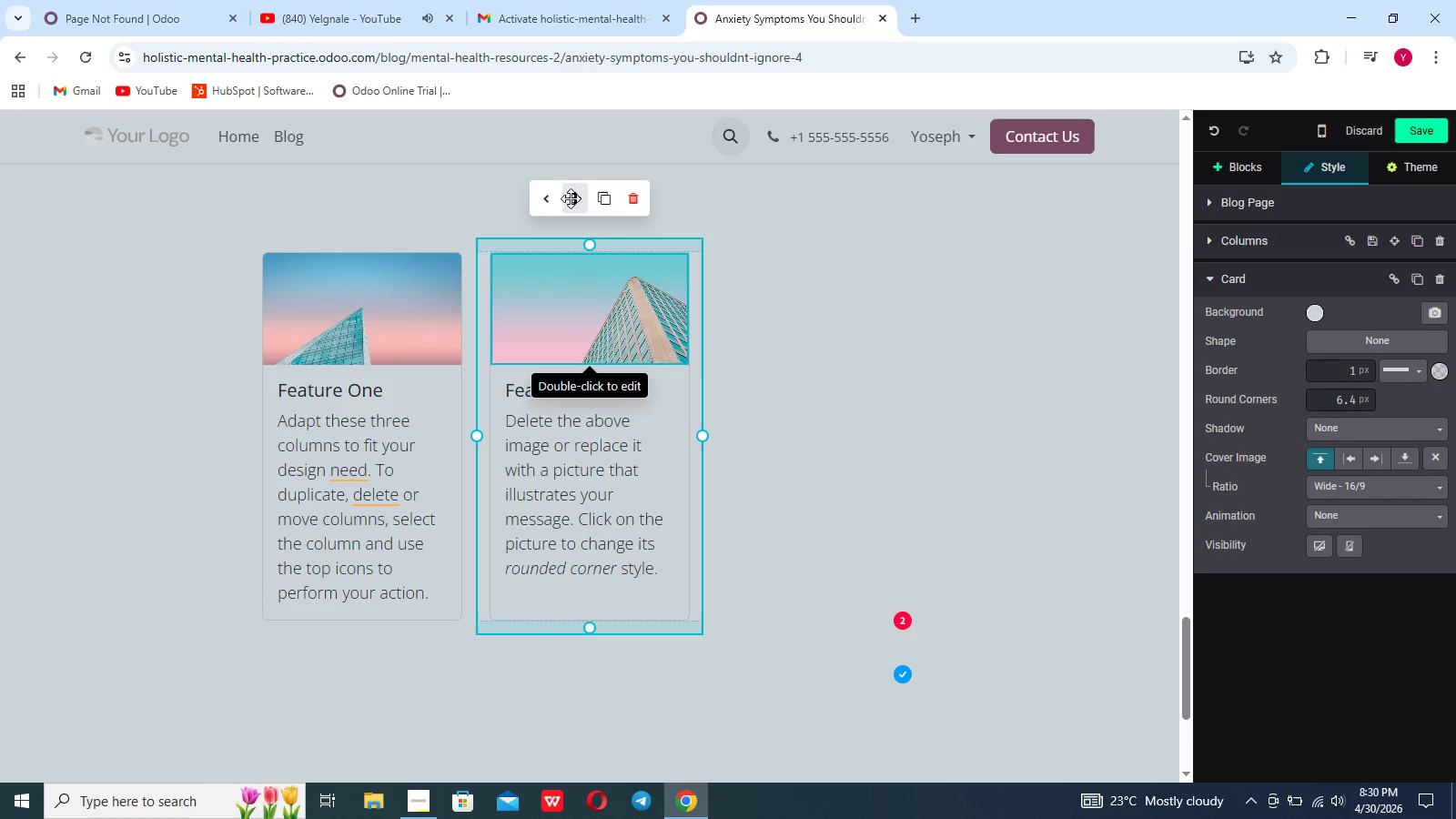 
left_click_drag(start_coordinate=[573, 197], to_coordinate=[805, 260])
 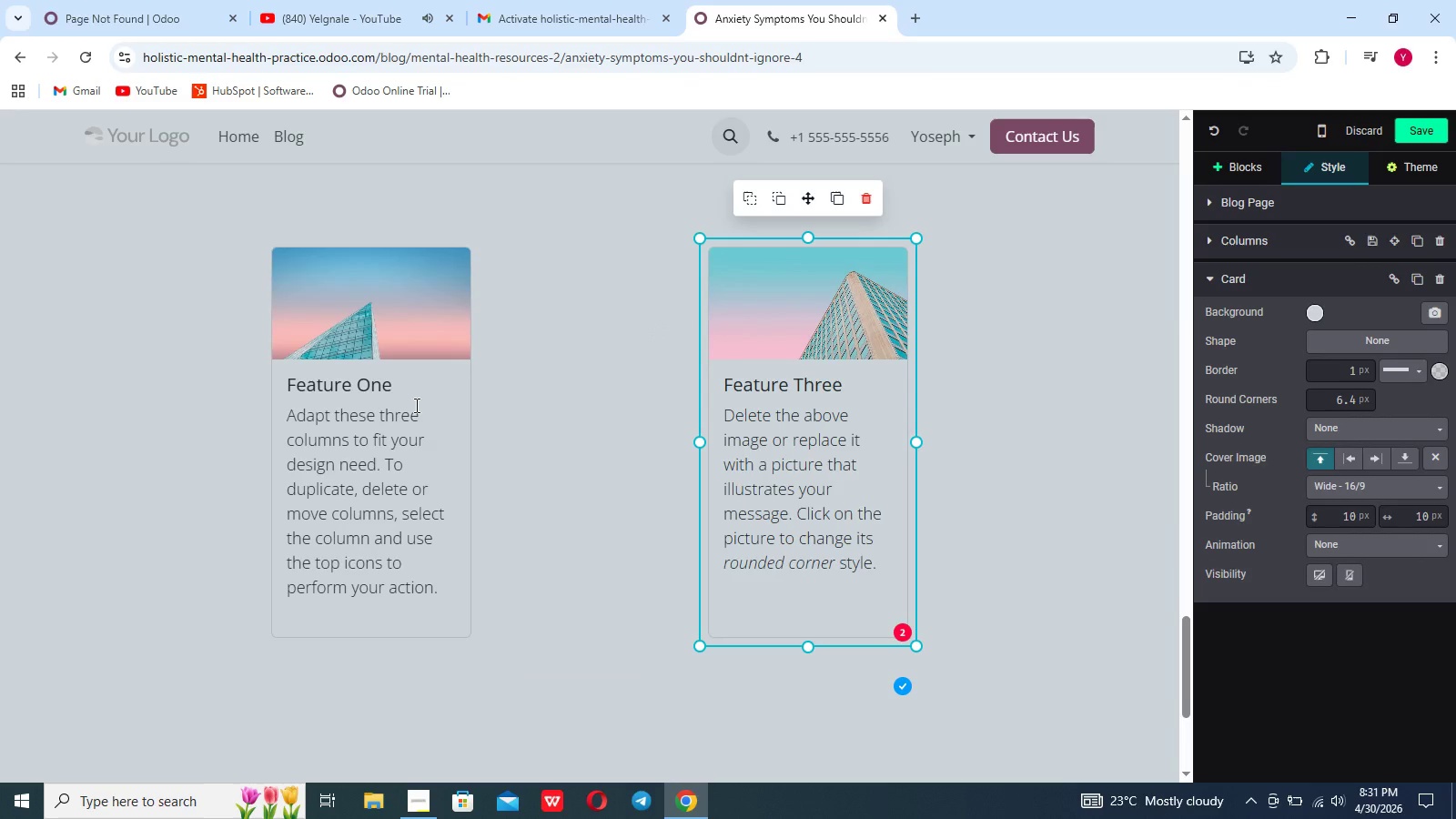 
left_click([401, 410])
 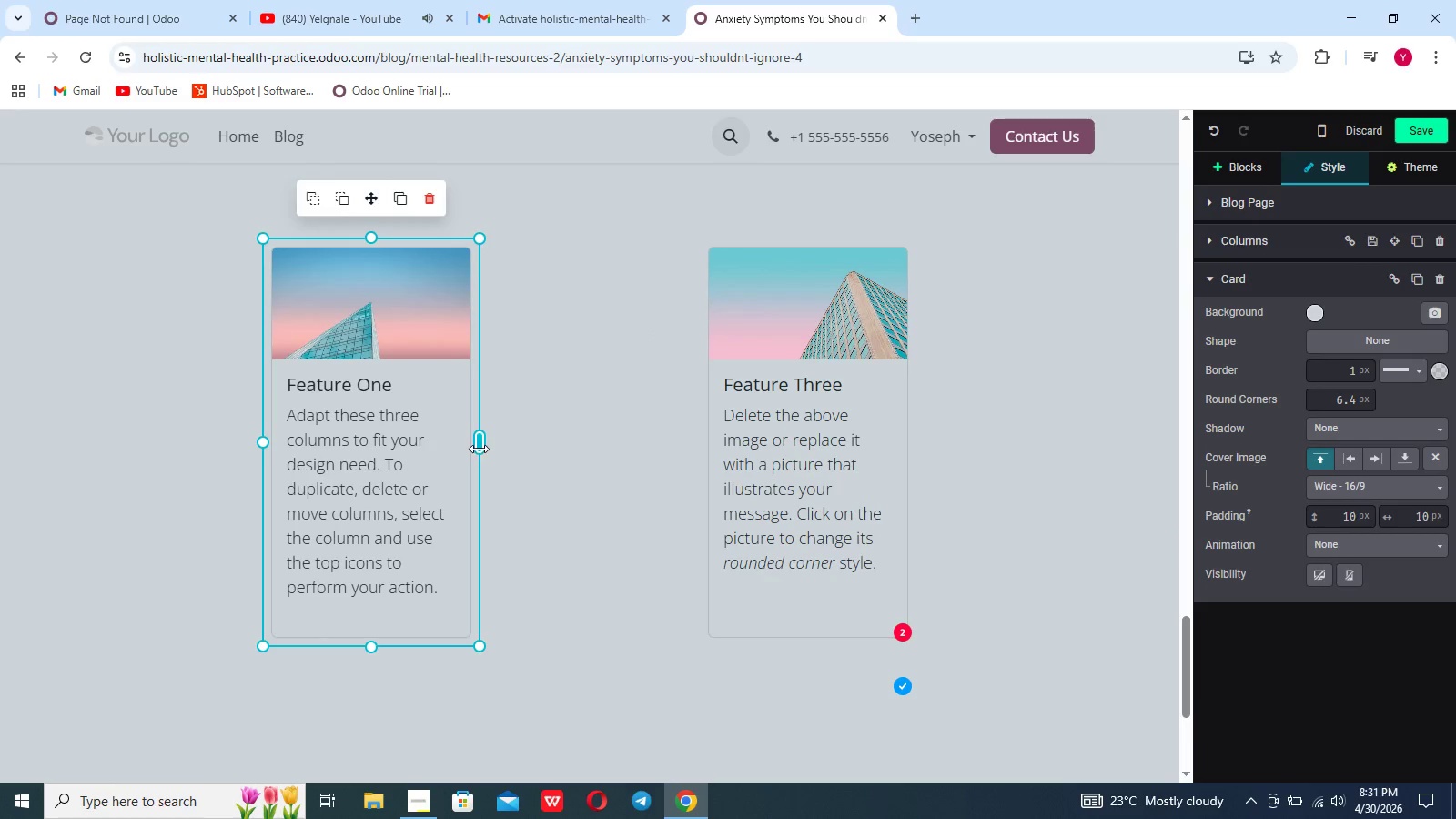 
left_click_drag(start_coordinate=[479, 447], to_coordinate=[583, 445])
 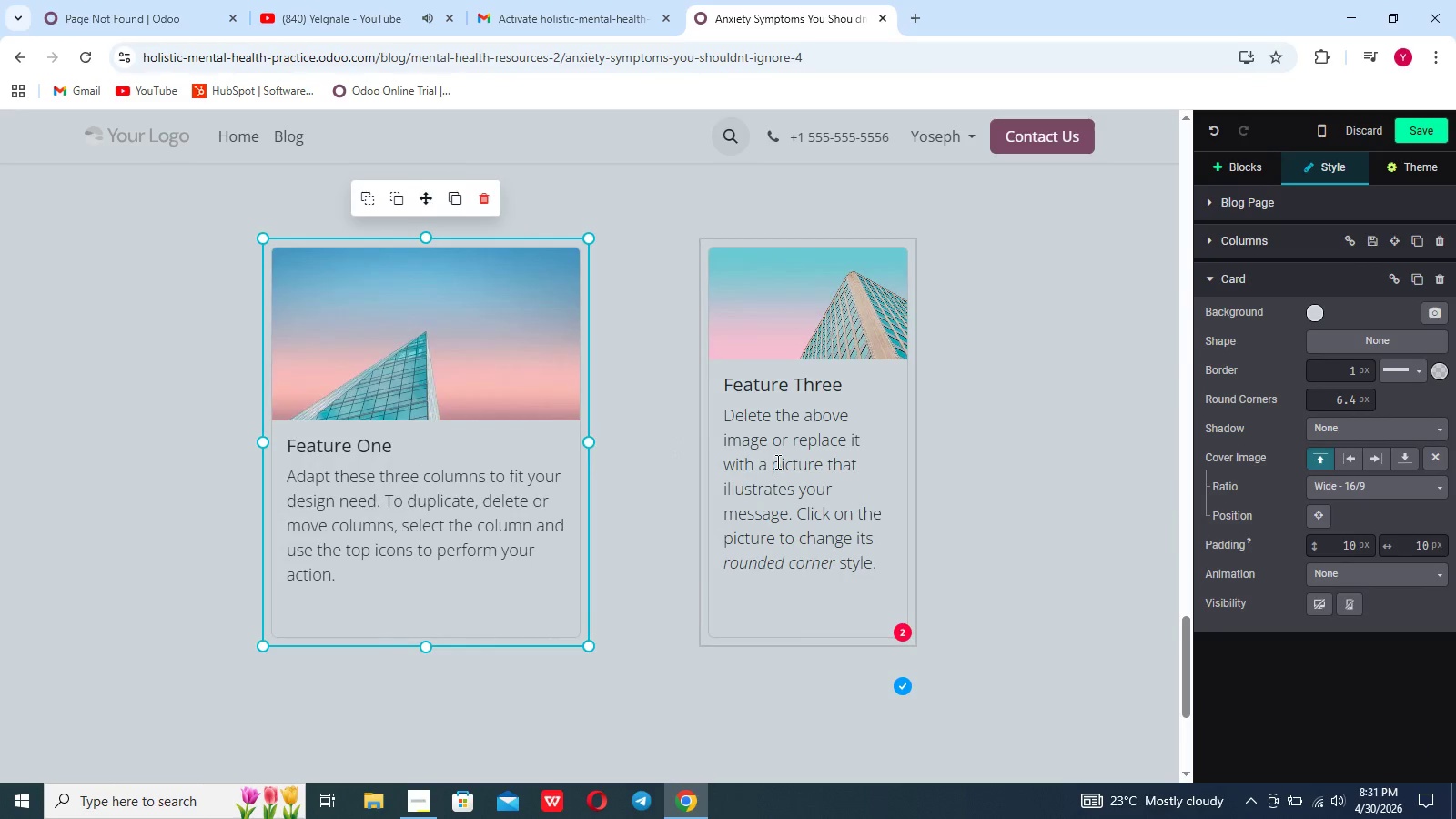 
left_click([776, 461])
 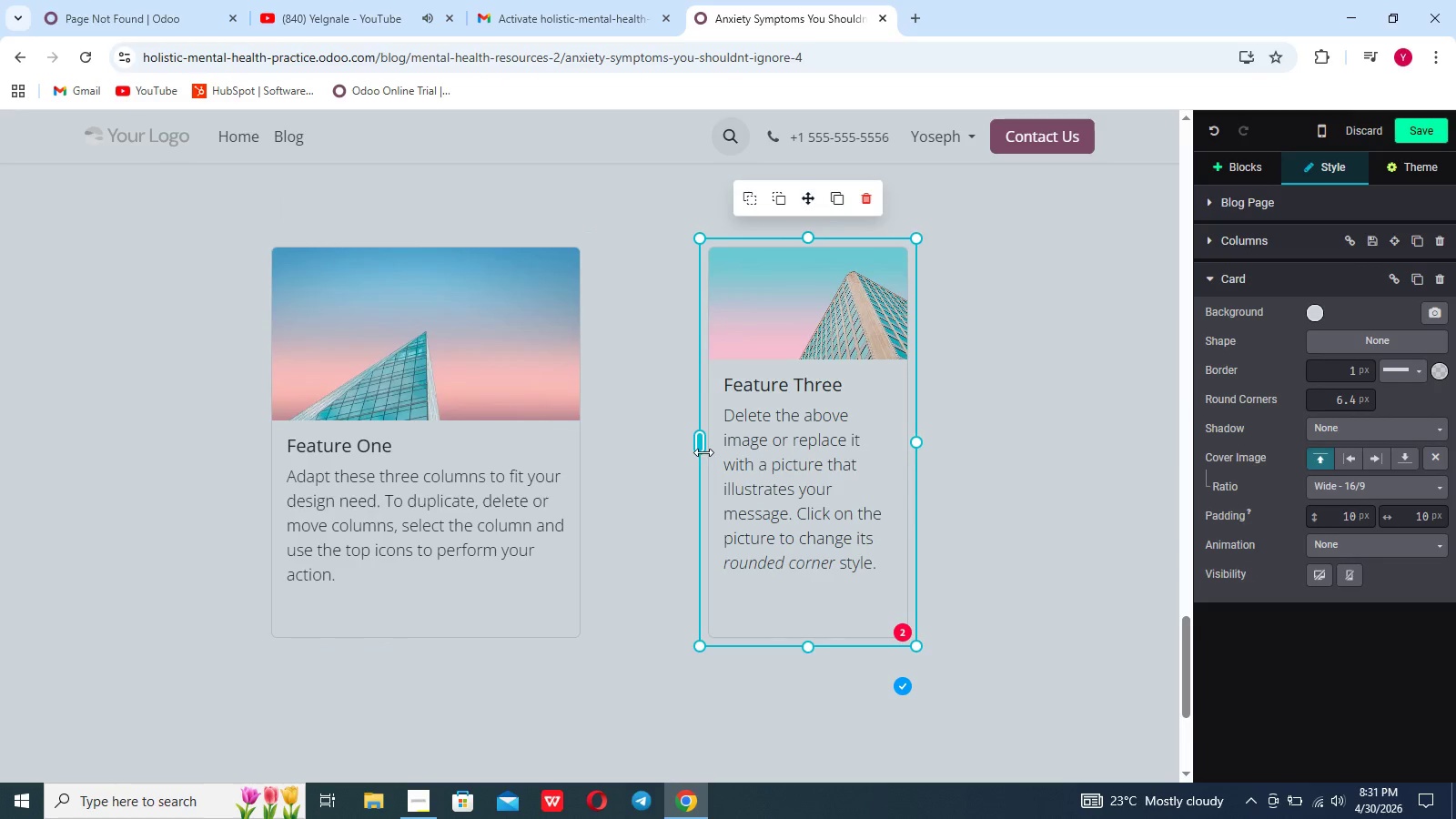 
left_click_drag(start_coordinate=[703, 451], to_coordinate=[605, 443])
 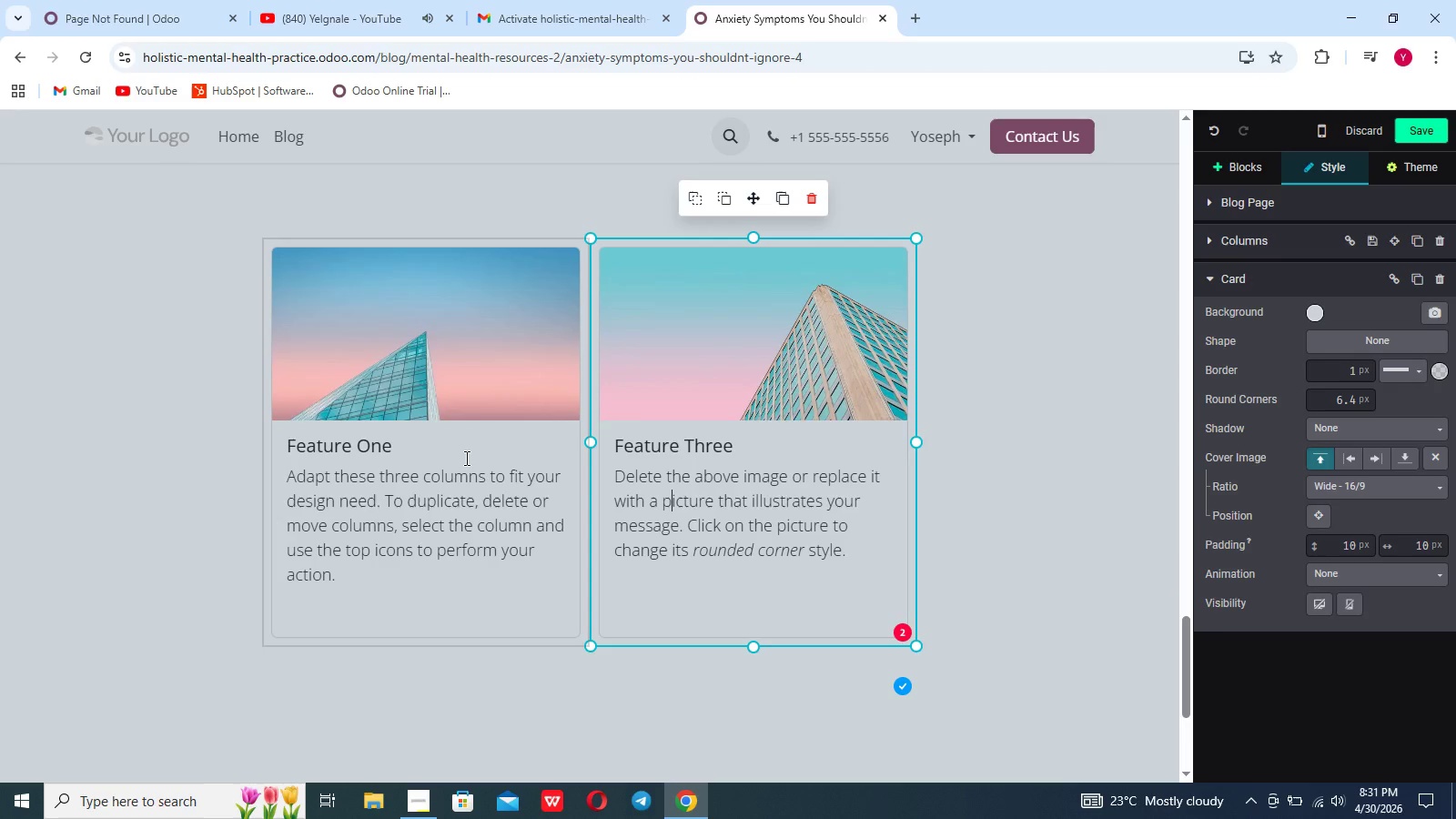 
wait(7.98)
 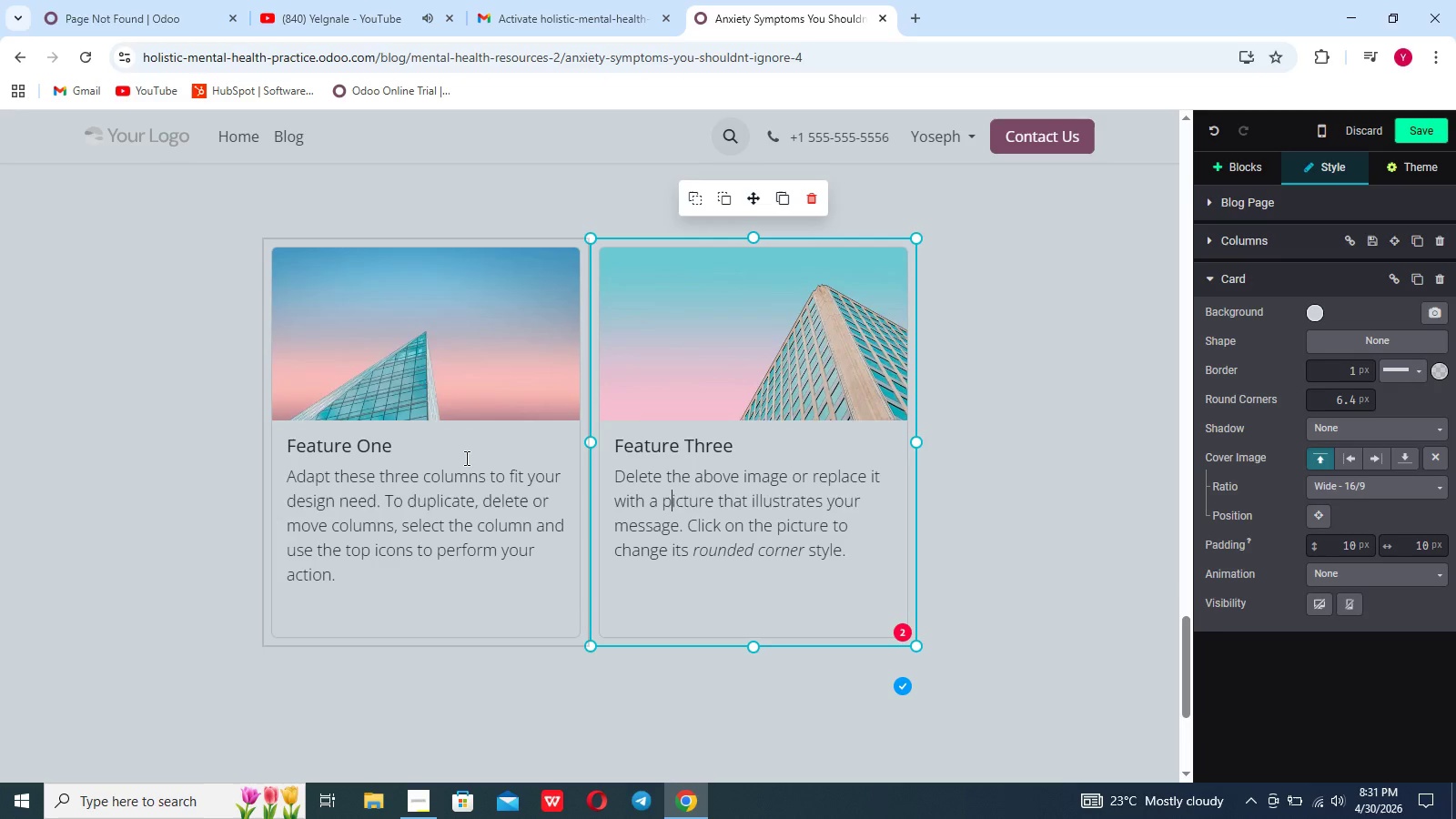 
scroll: coordinate [465, 458], scroll_direction: up, amount: 8.0
 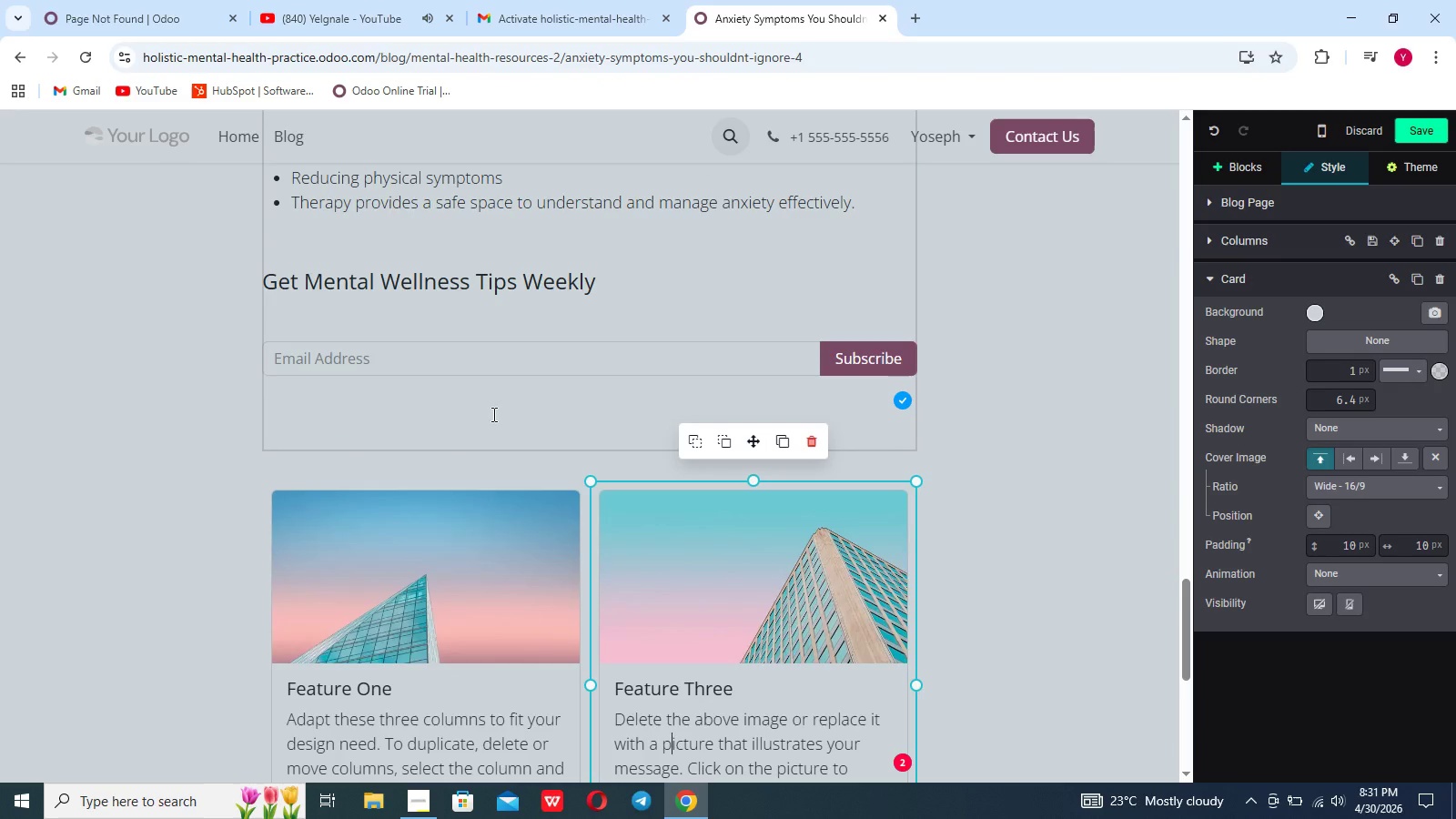 
left_click([492, 414])
 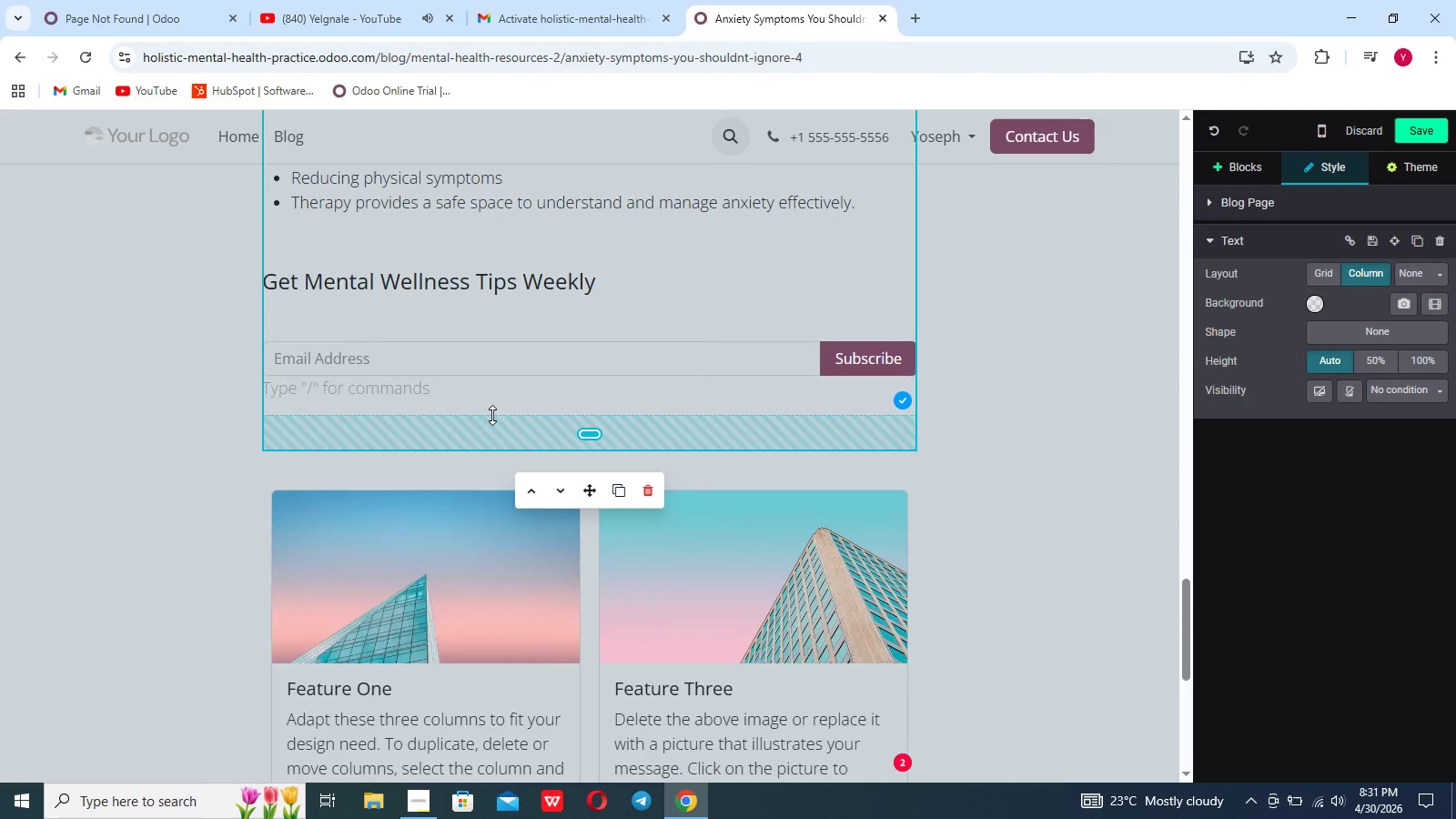 
key(Enter)
 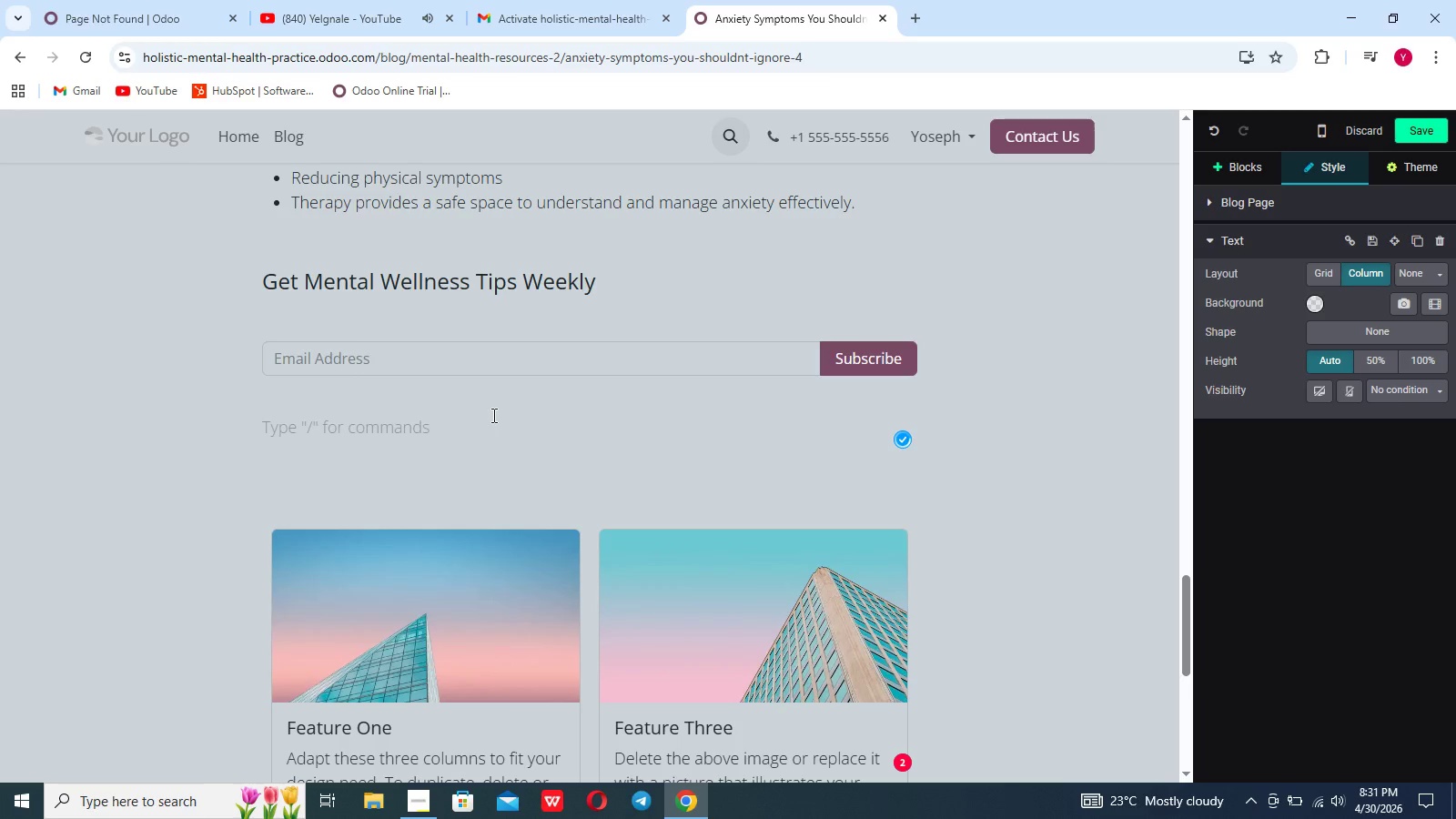 
key(Enter)
 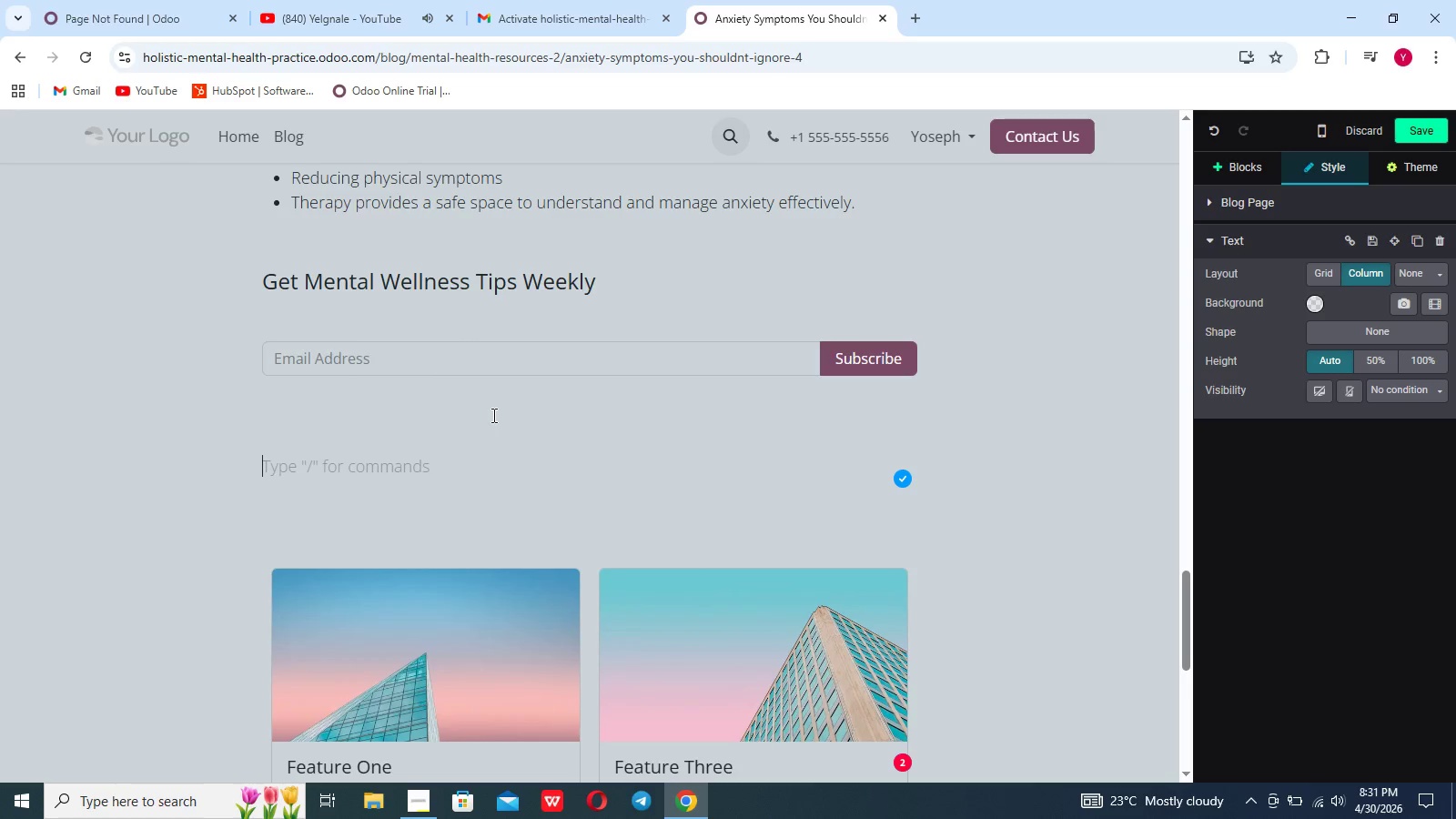 
key(Slash)
 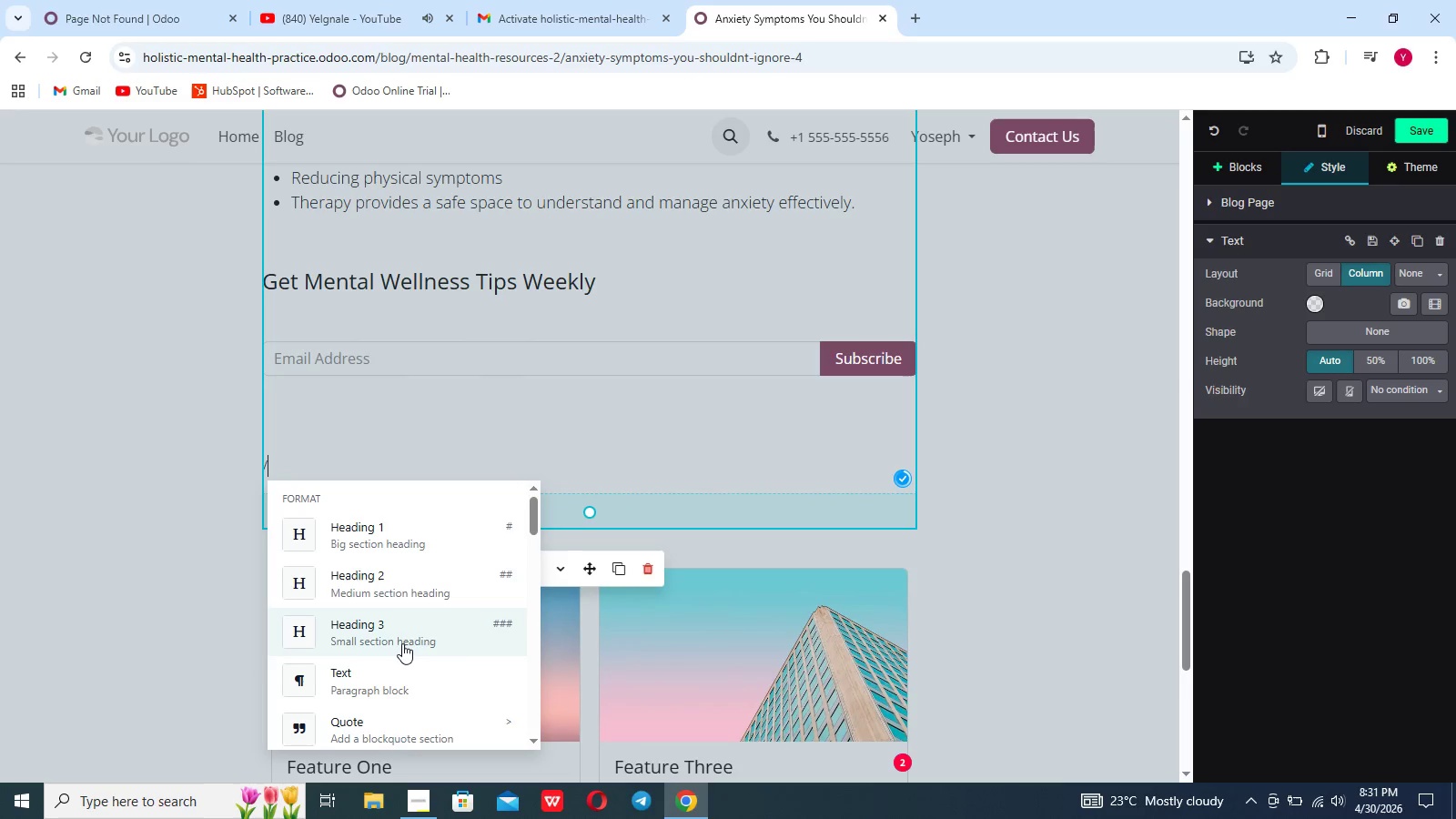 
left_click([402, 638])
 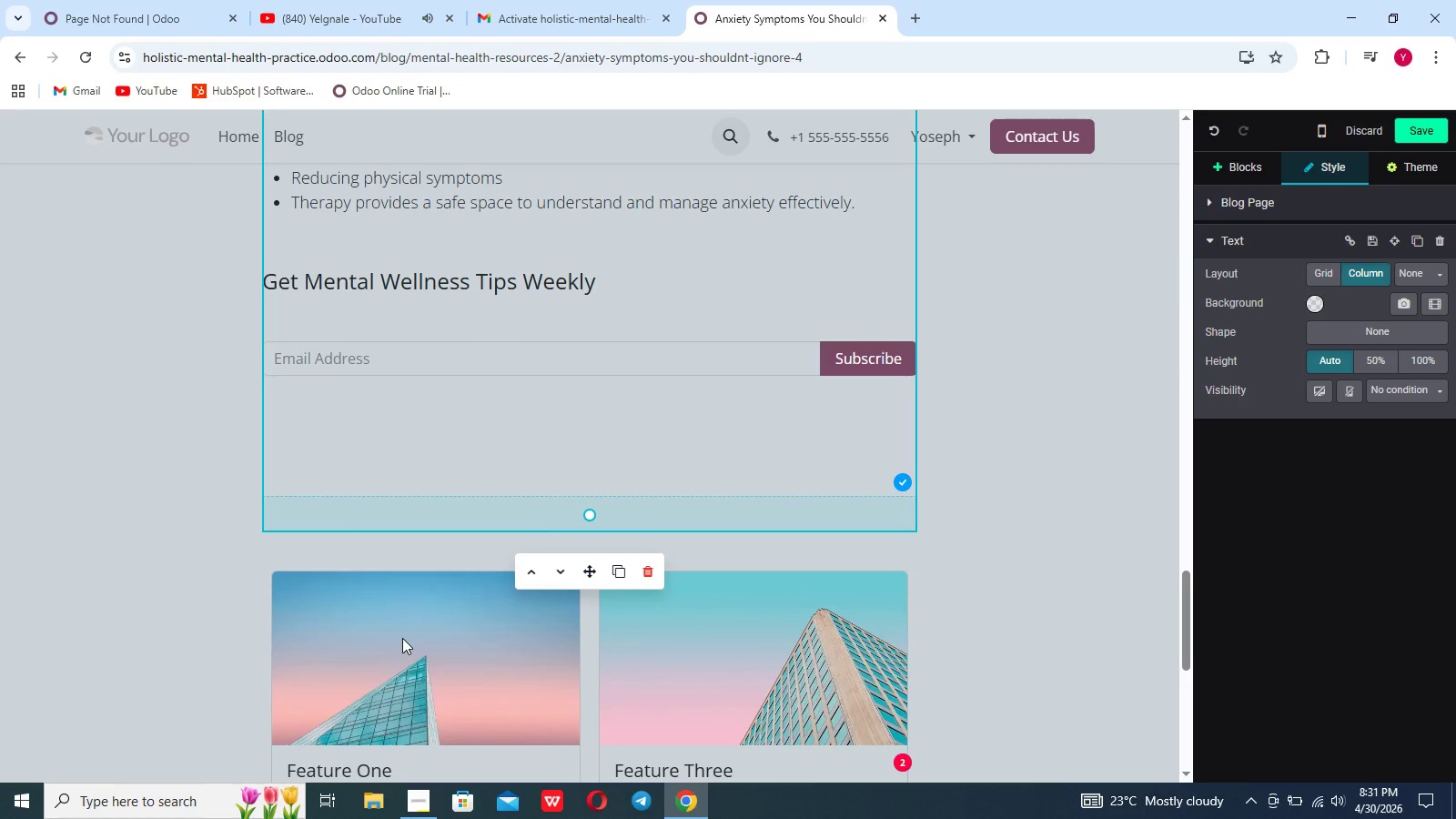 
type(Support for Anxiety & stress)
 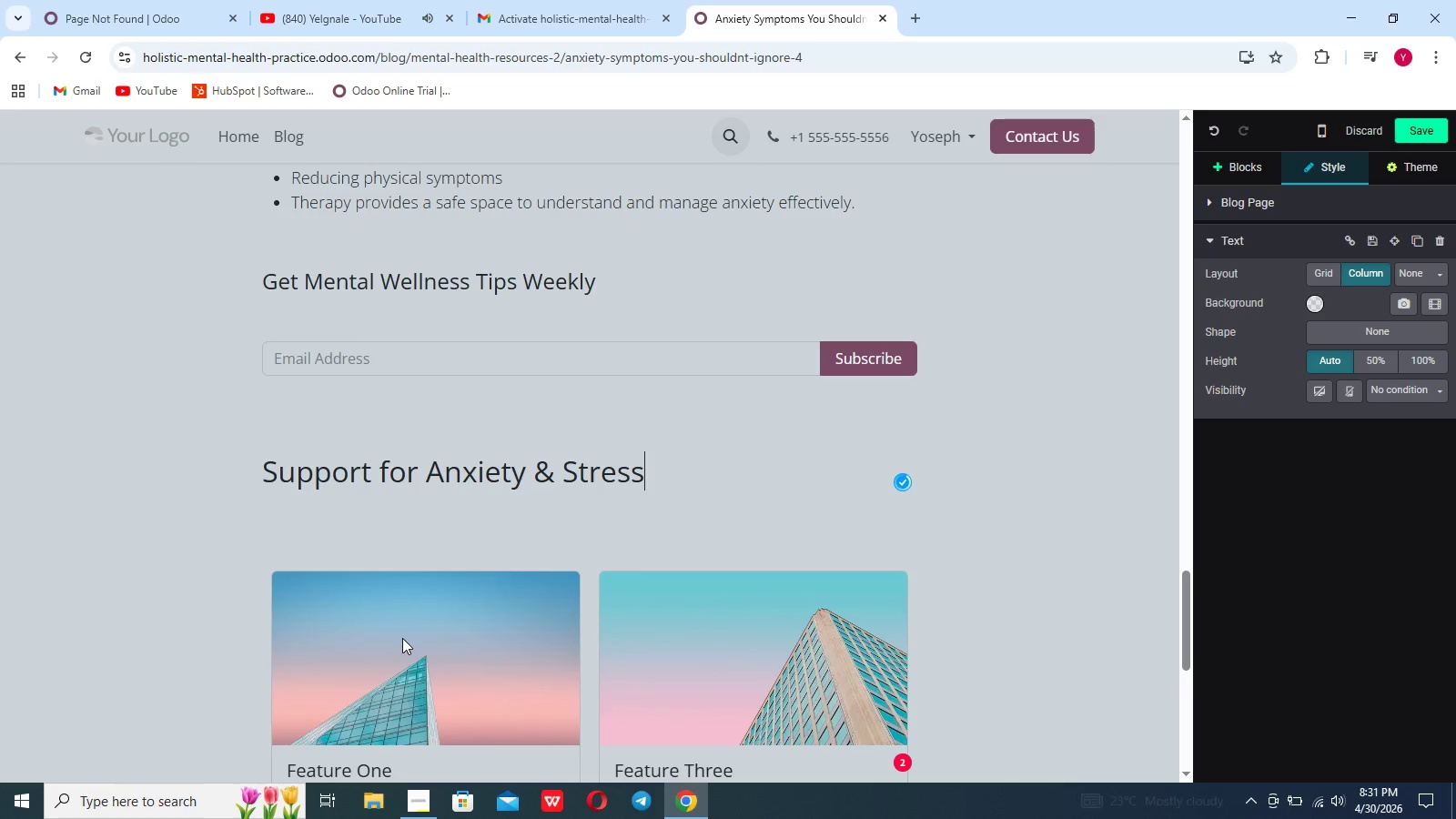 
left_click_drag(start_coordinate=[582, 521], to_coordinate=[592, 432])
 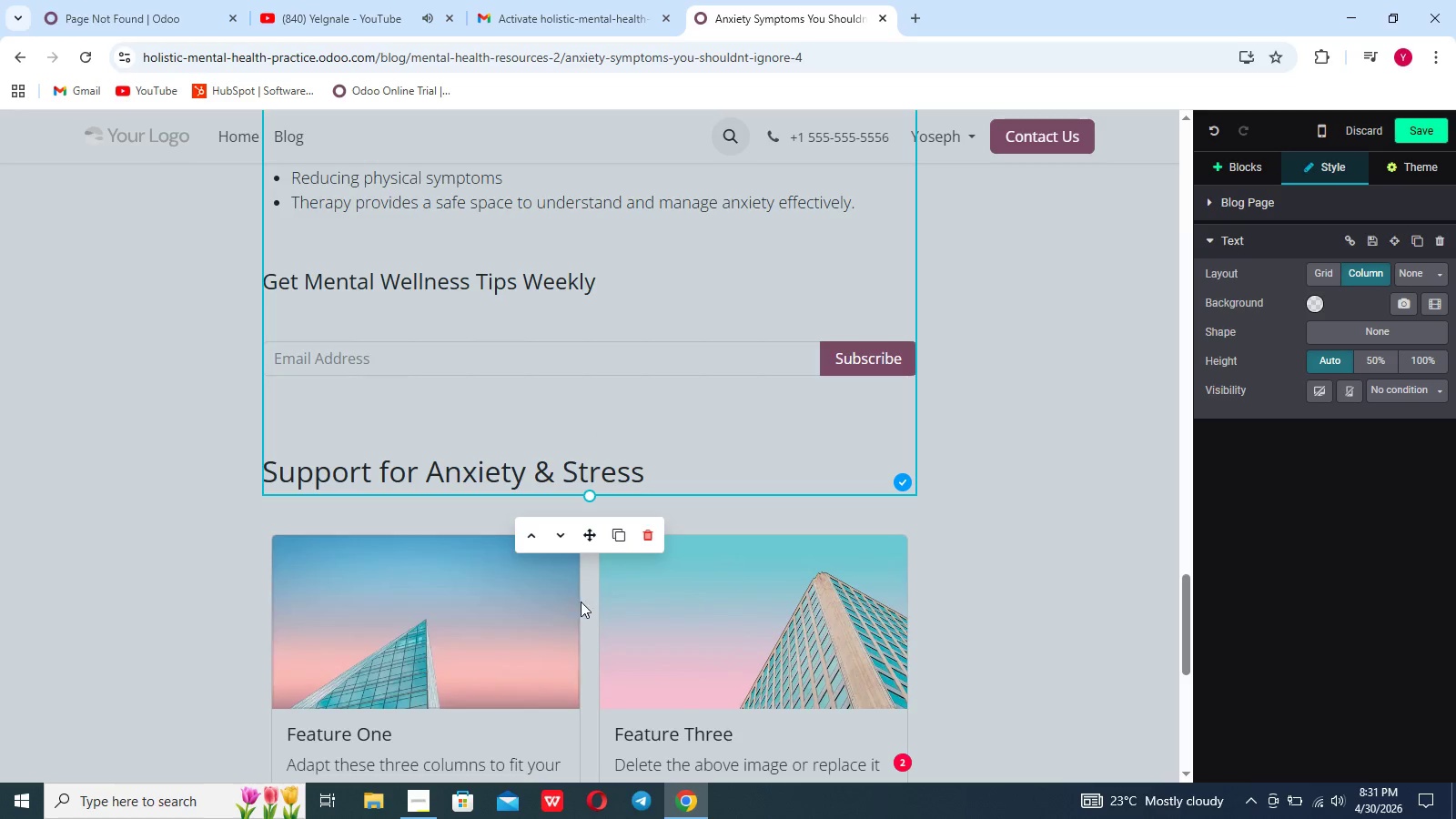 
left_click([597, 610])
 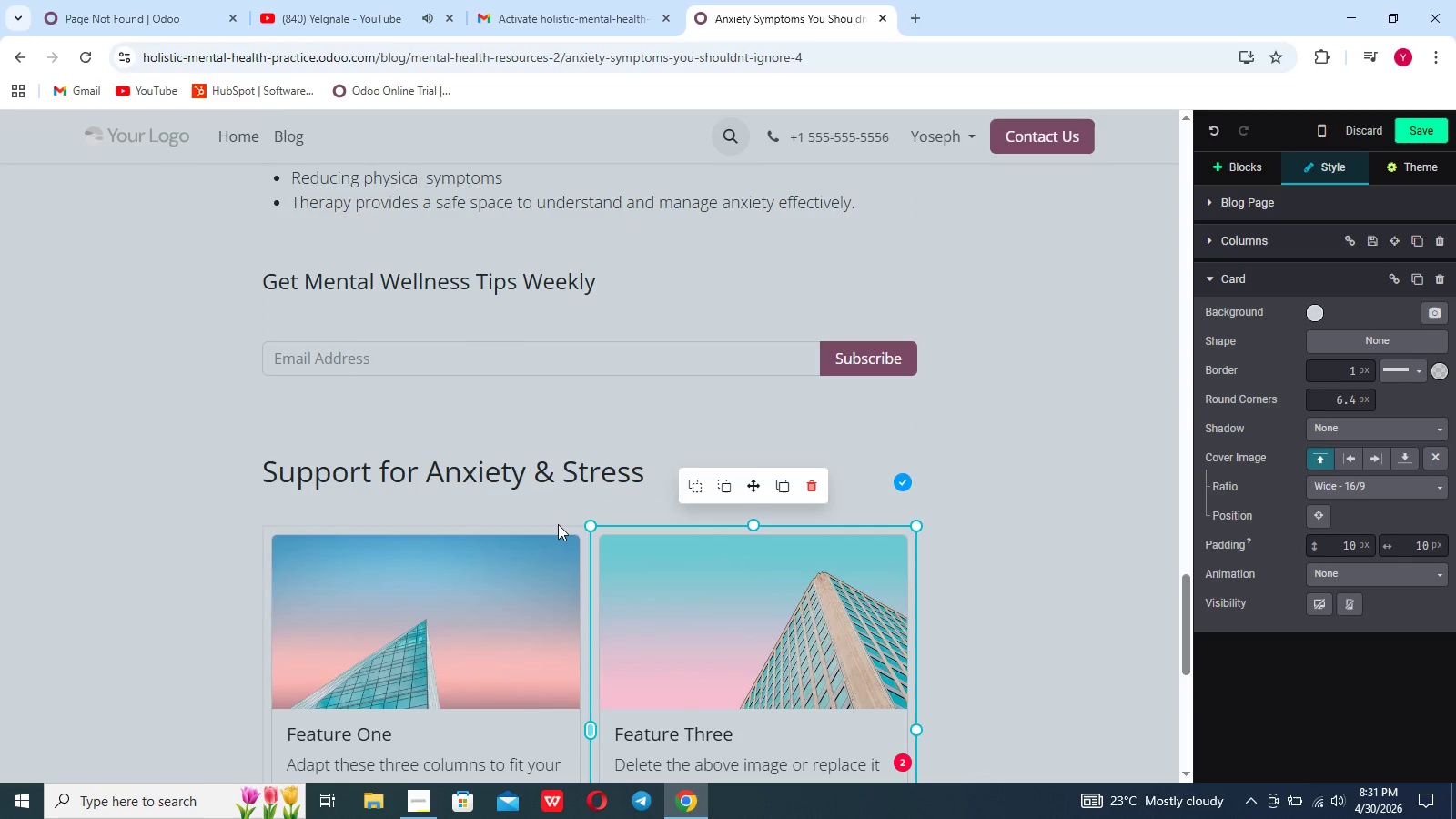 
left_click([558, 522])
 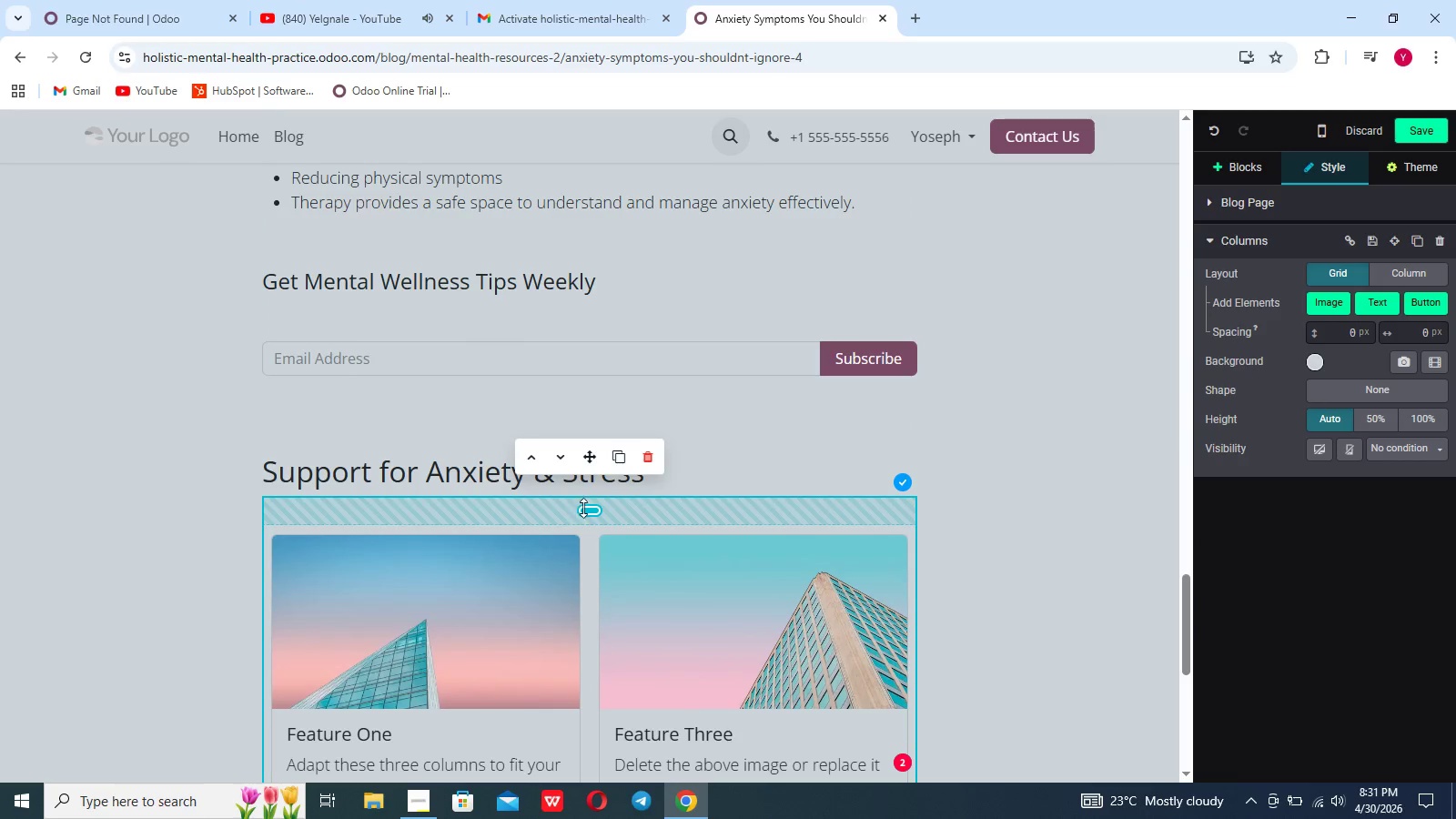 
left_click_drag(start_coordinate=[593, 508], to_coordinate=[590, 421])
 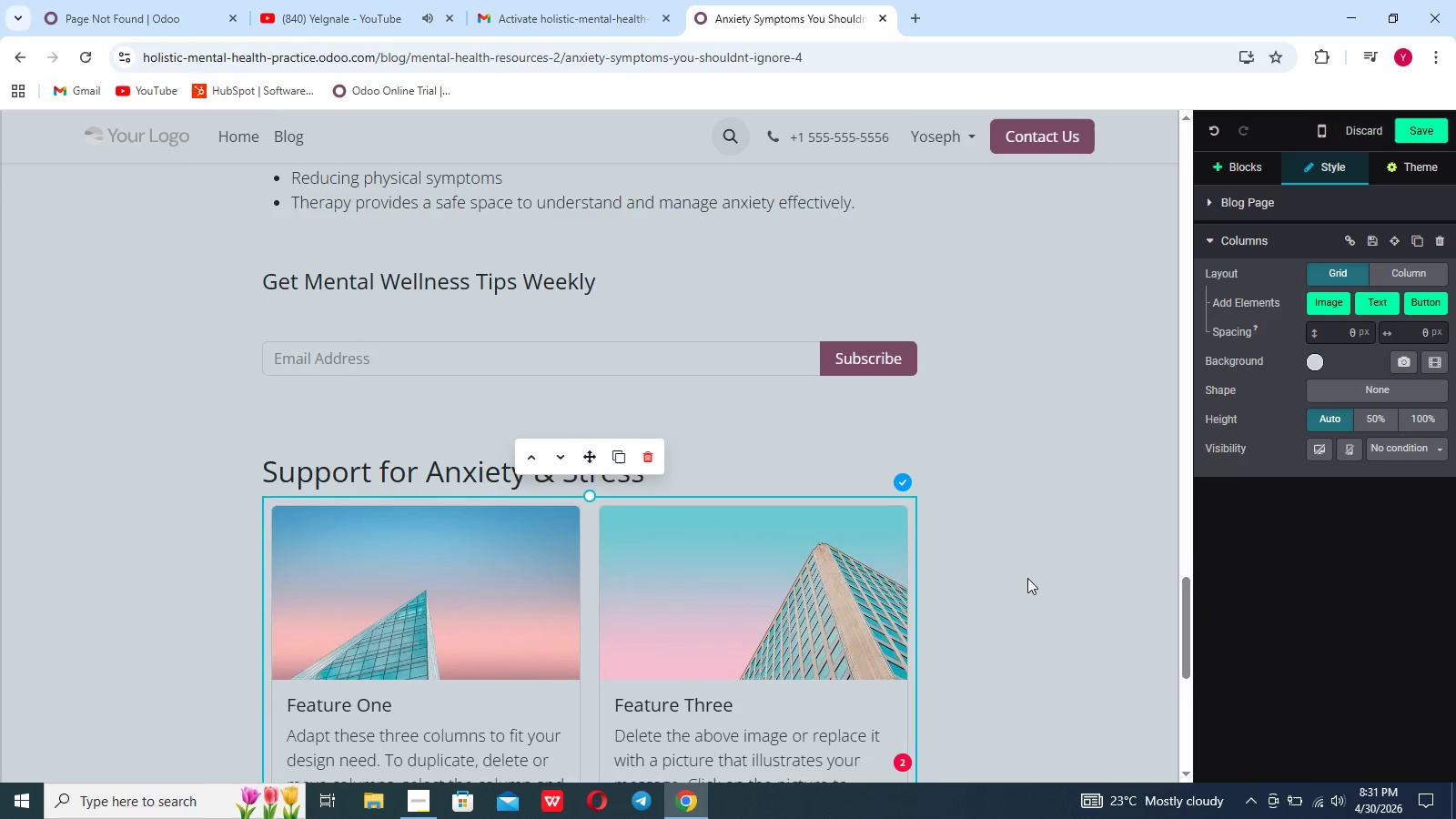 
scroll: coordinate [1027, 578], scroll_direction: down, amount: 4.0
 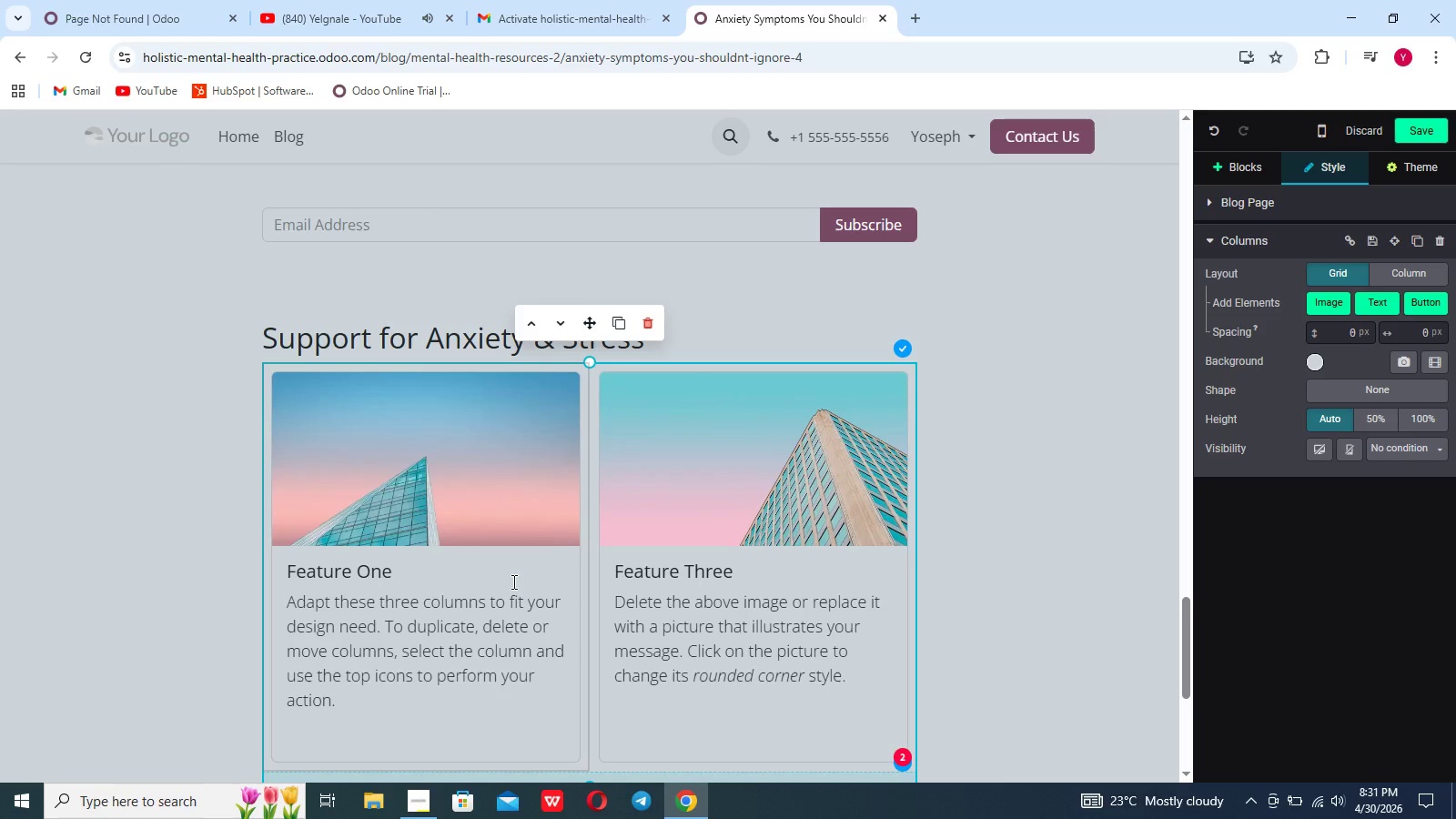 
wait(6.75)
 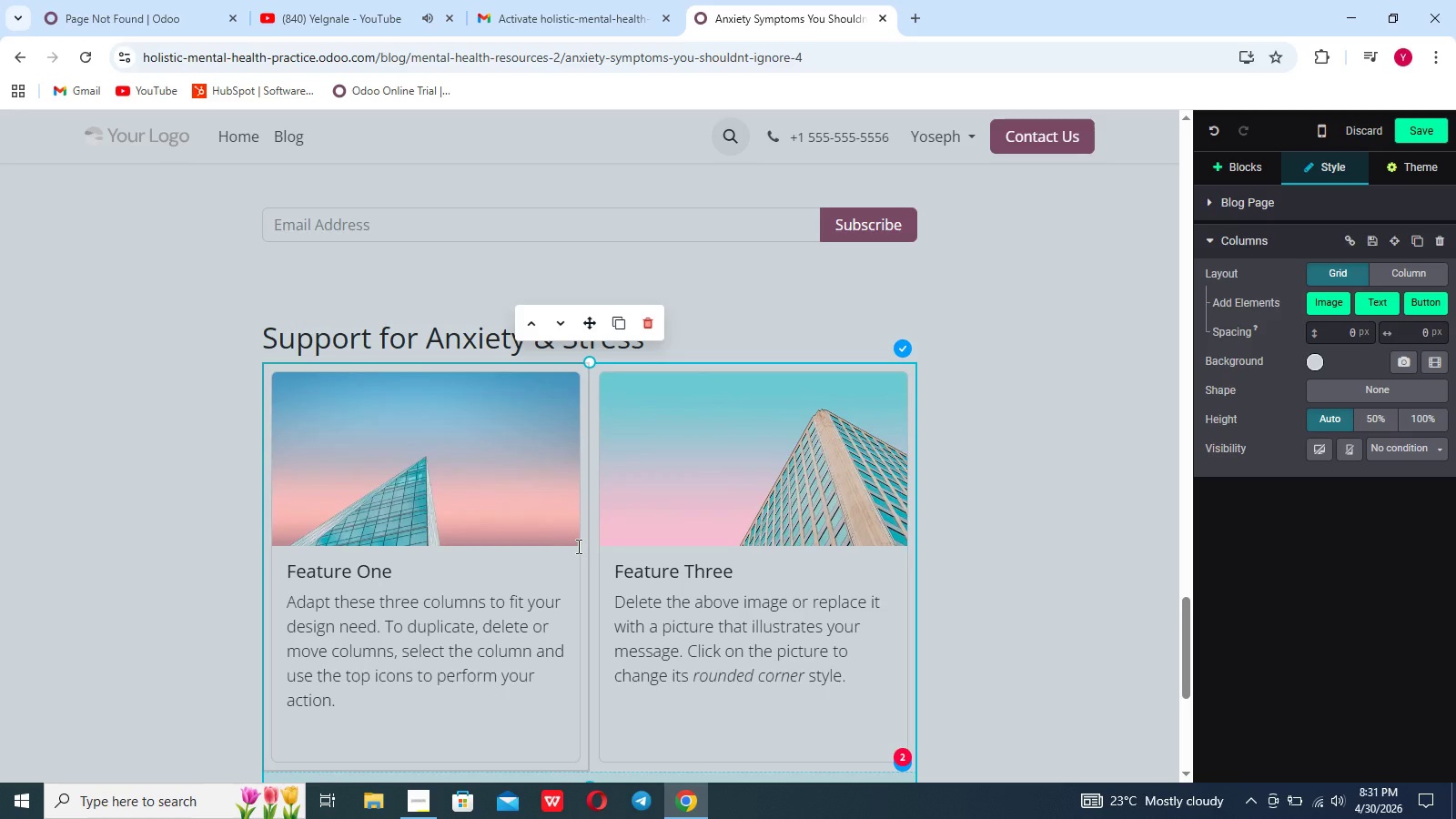 
left_click_drag(start_coordinate=[436, 558], to_coordinate=[290, 566])
 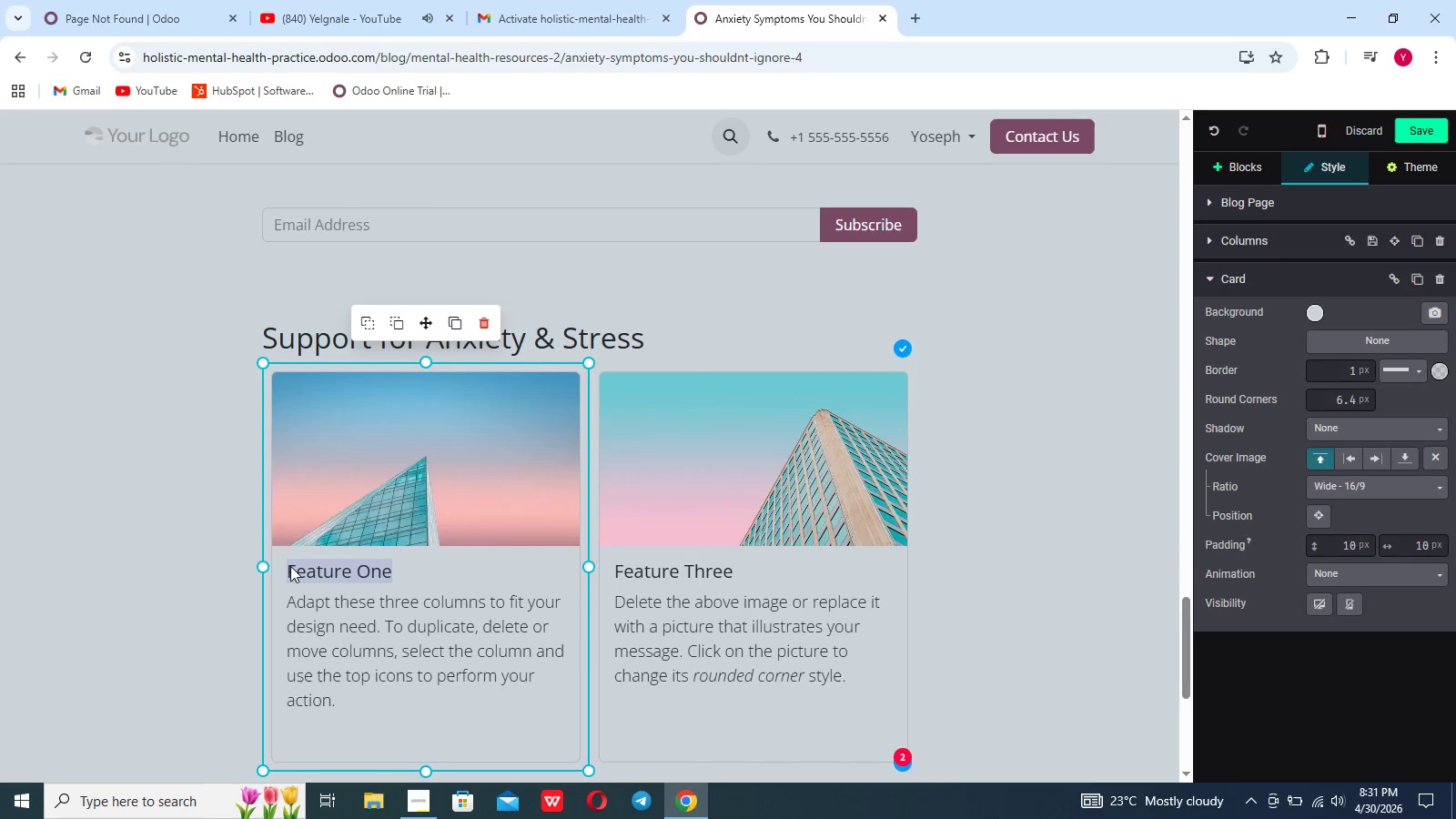 
key(Backspace)
type(Anxiety Therapy)
 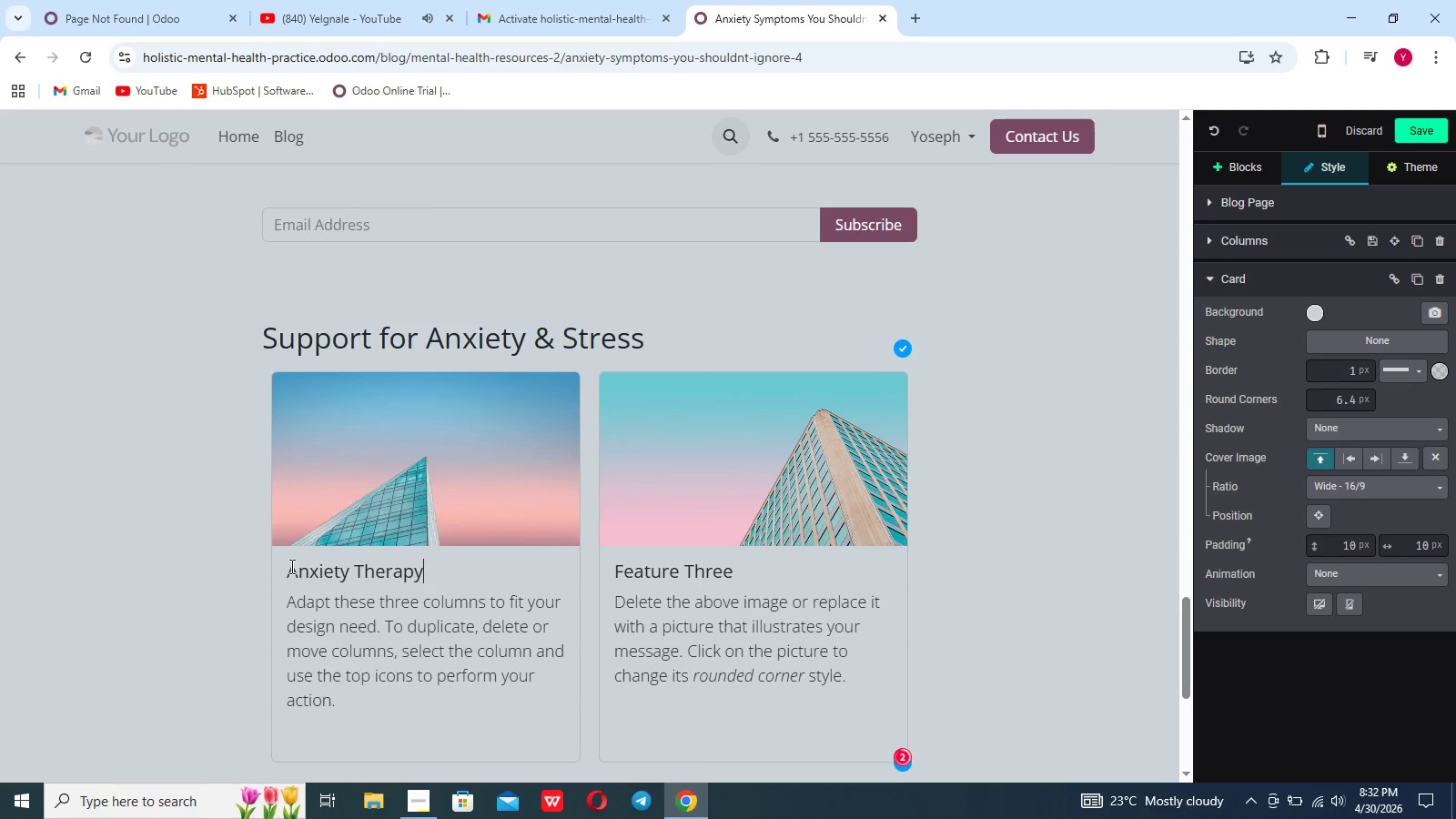 
left_click_drag(start_coordinate=[746, 584], to_coordinate=[661, 602])
 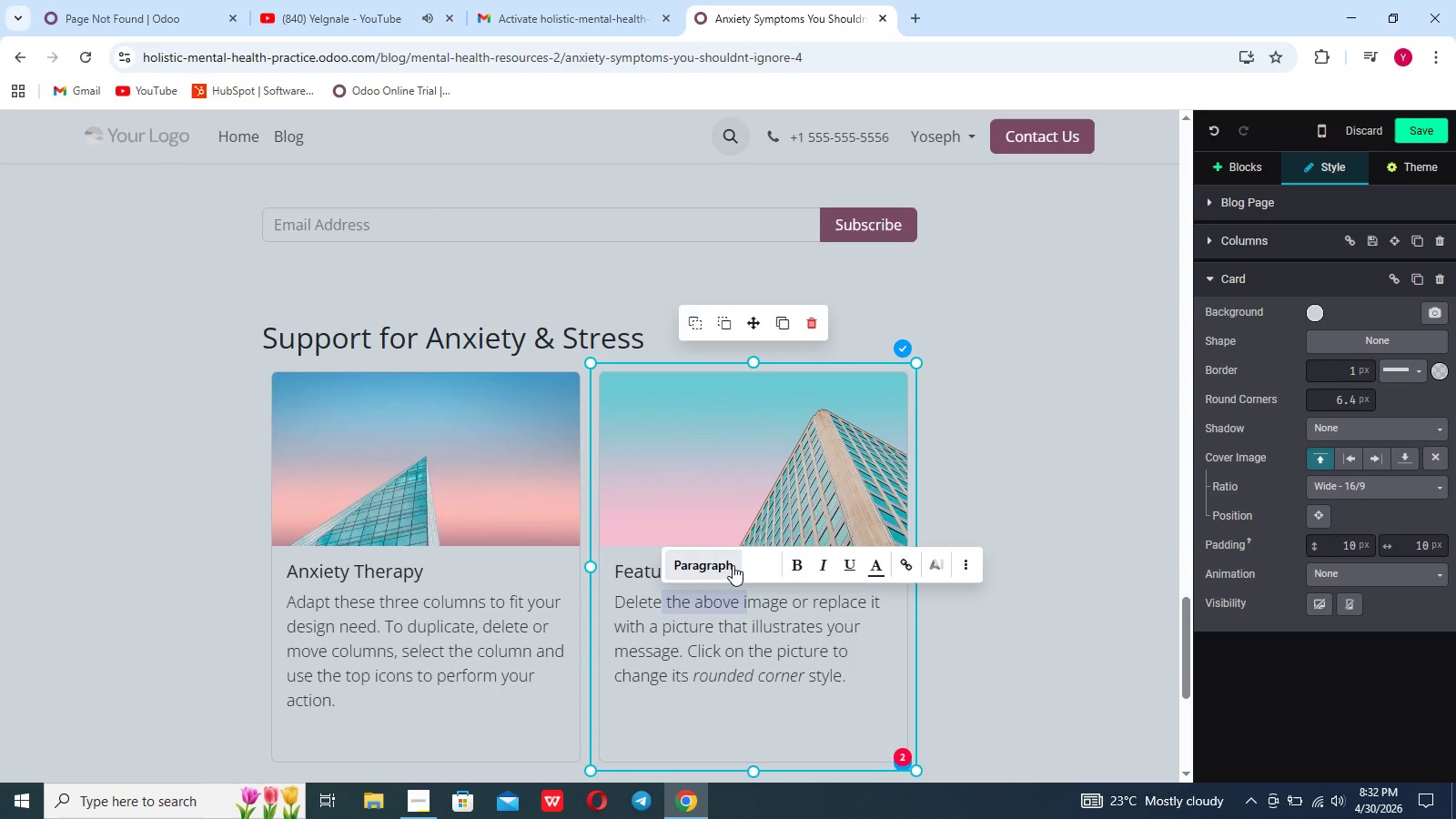 
left_click_drag(start_coordinate=[733, 565], to_coordinate=[687, 612])
 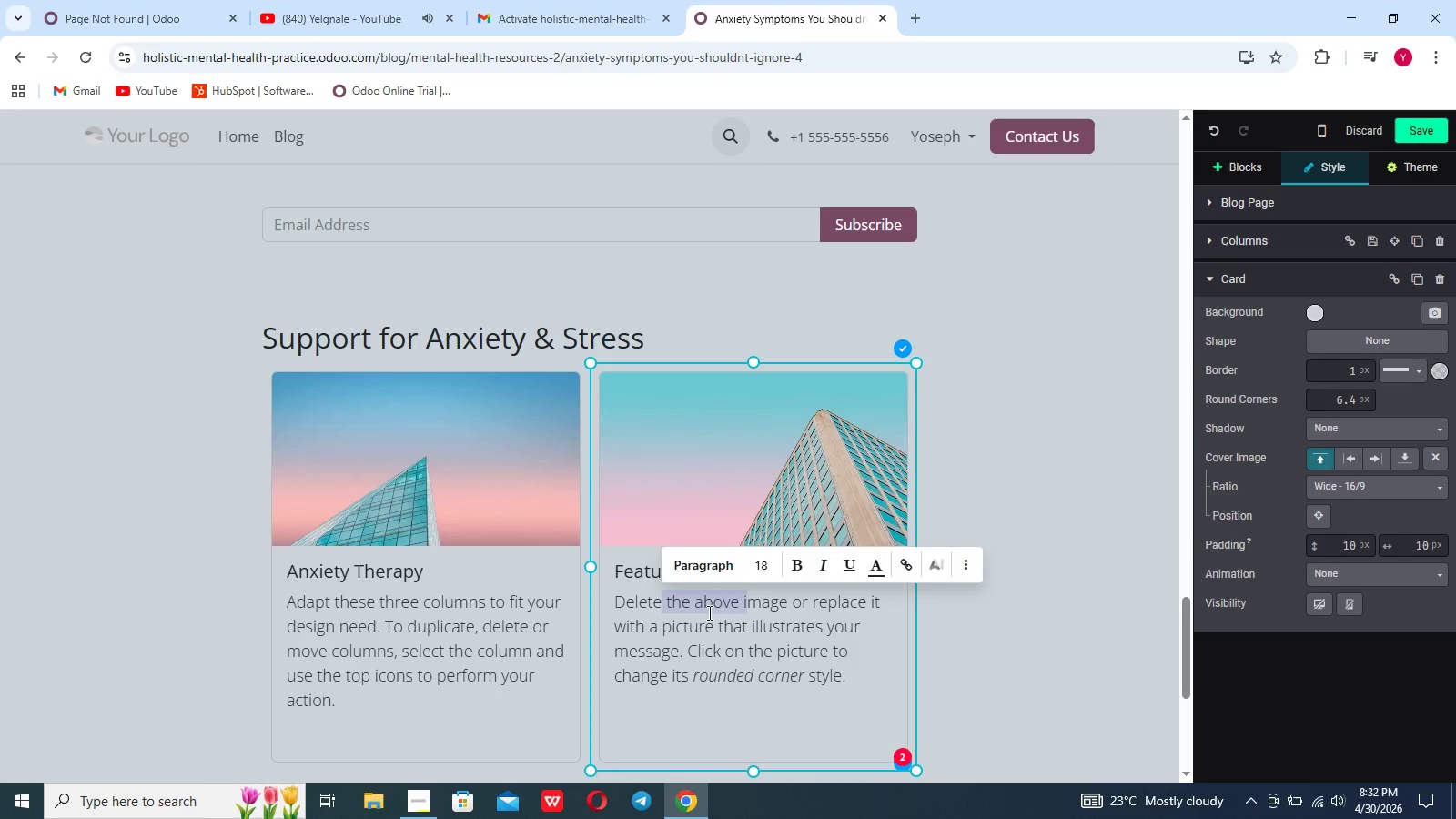 
left_click([709, 612])
 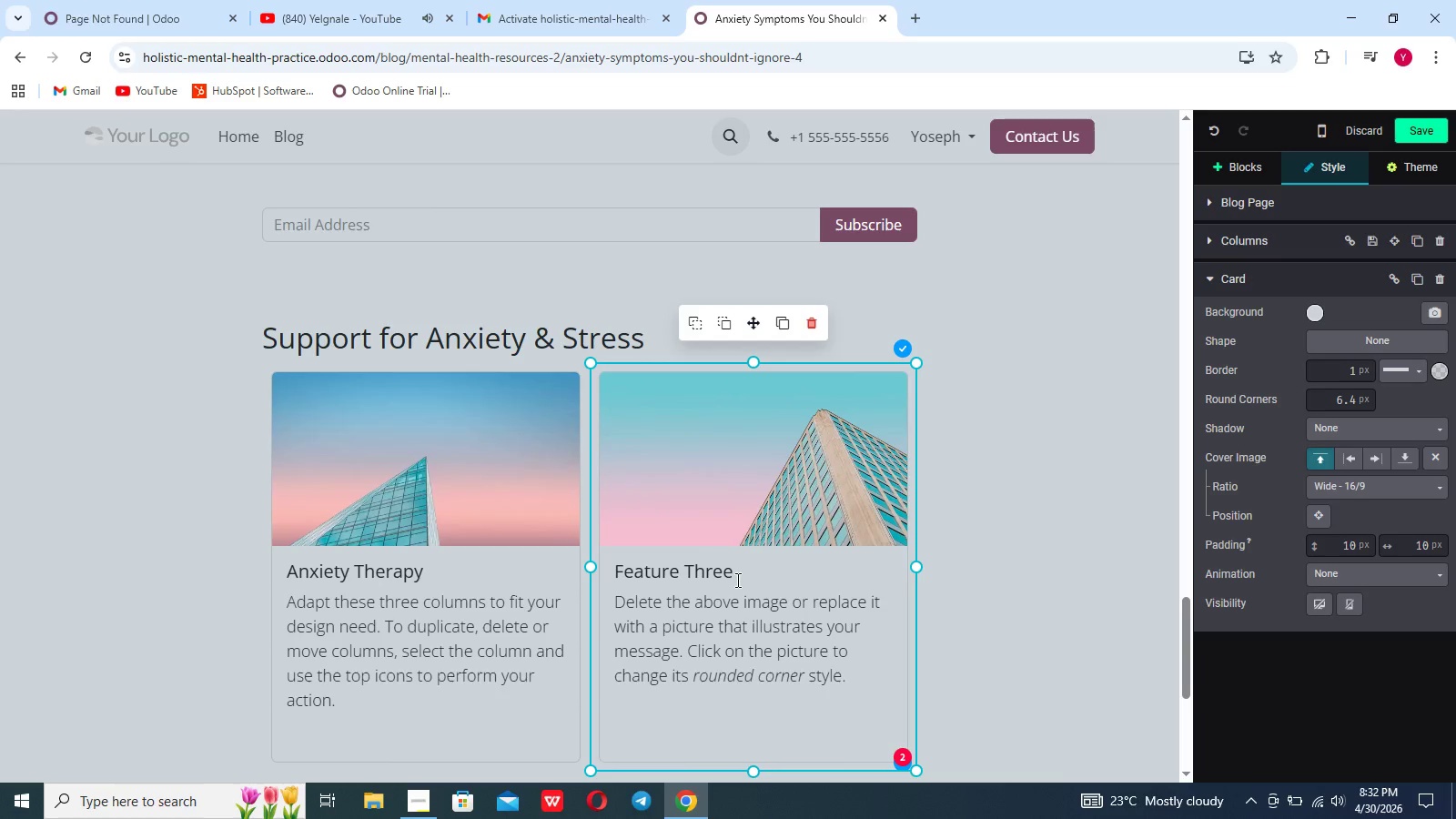 
left_click_drag(start_coordinate=[736, 577], to_coordinate=[593, 573])
 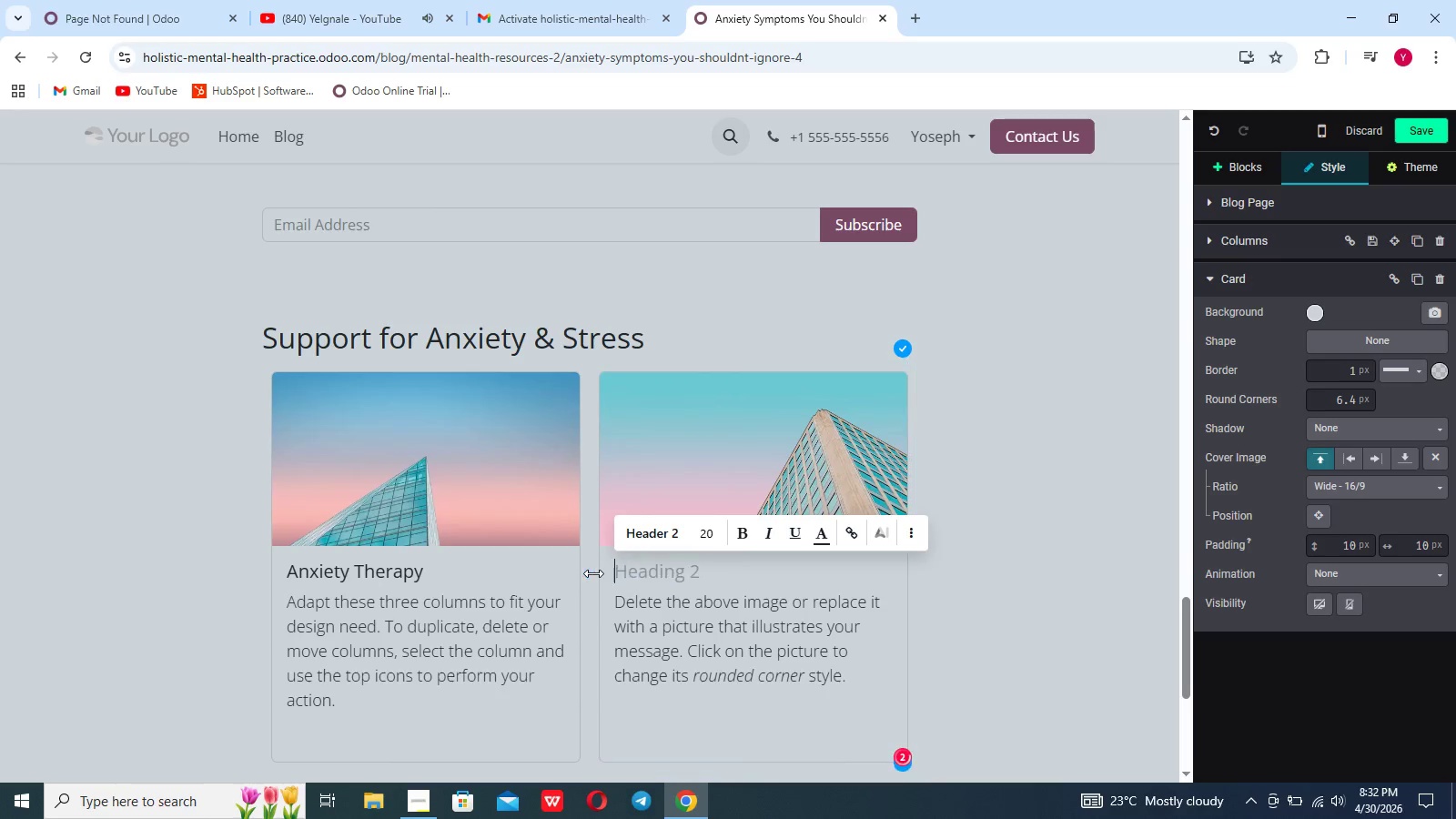 
key(Backspace)
 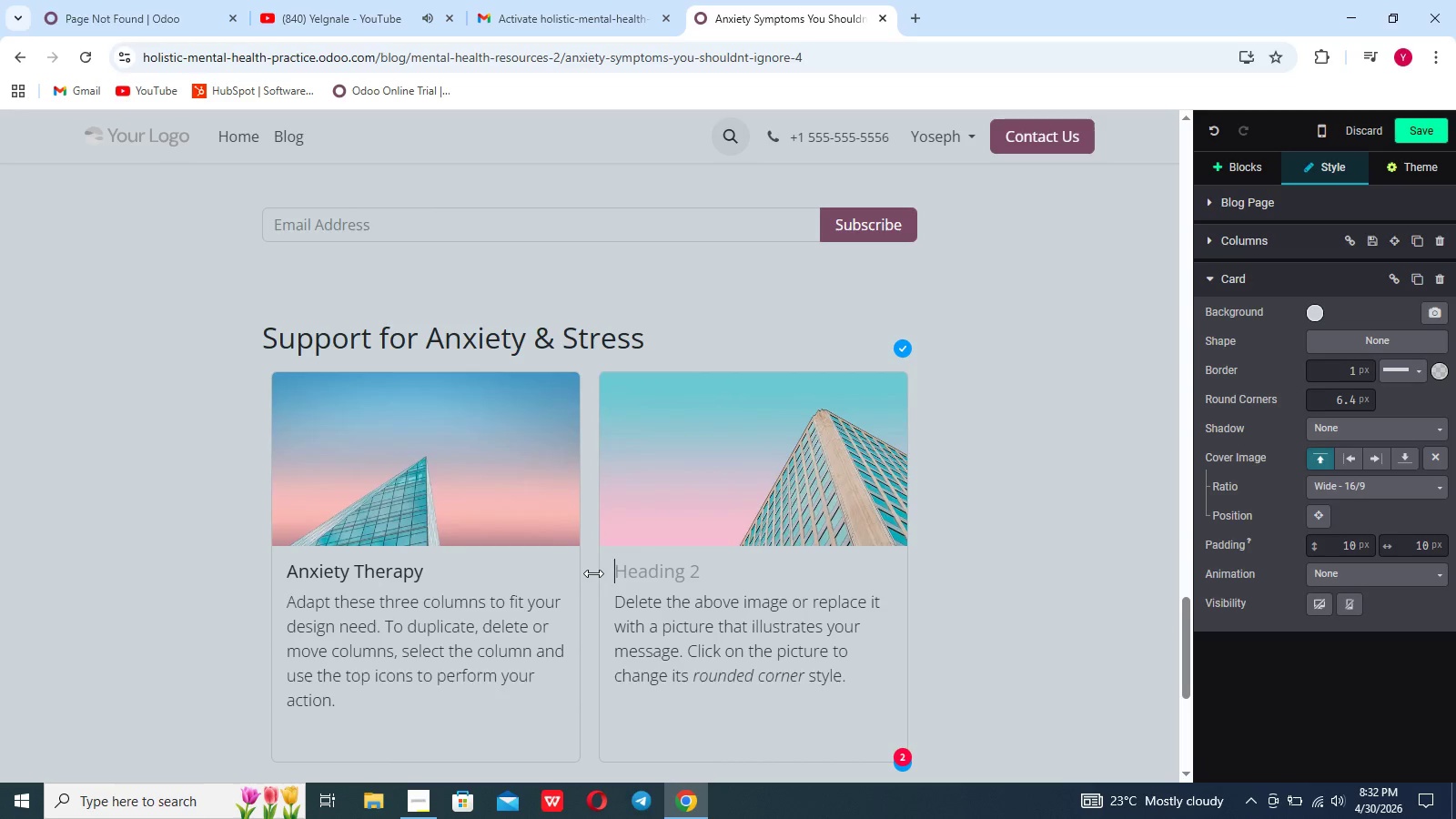 
type(Stress MAna)
key(Backspace)
key(Backspace)
key(Backspace)
type(anagement Counseling)
 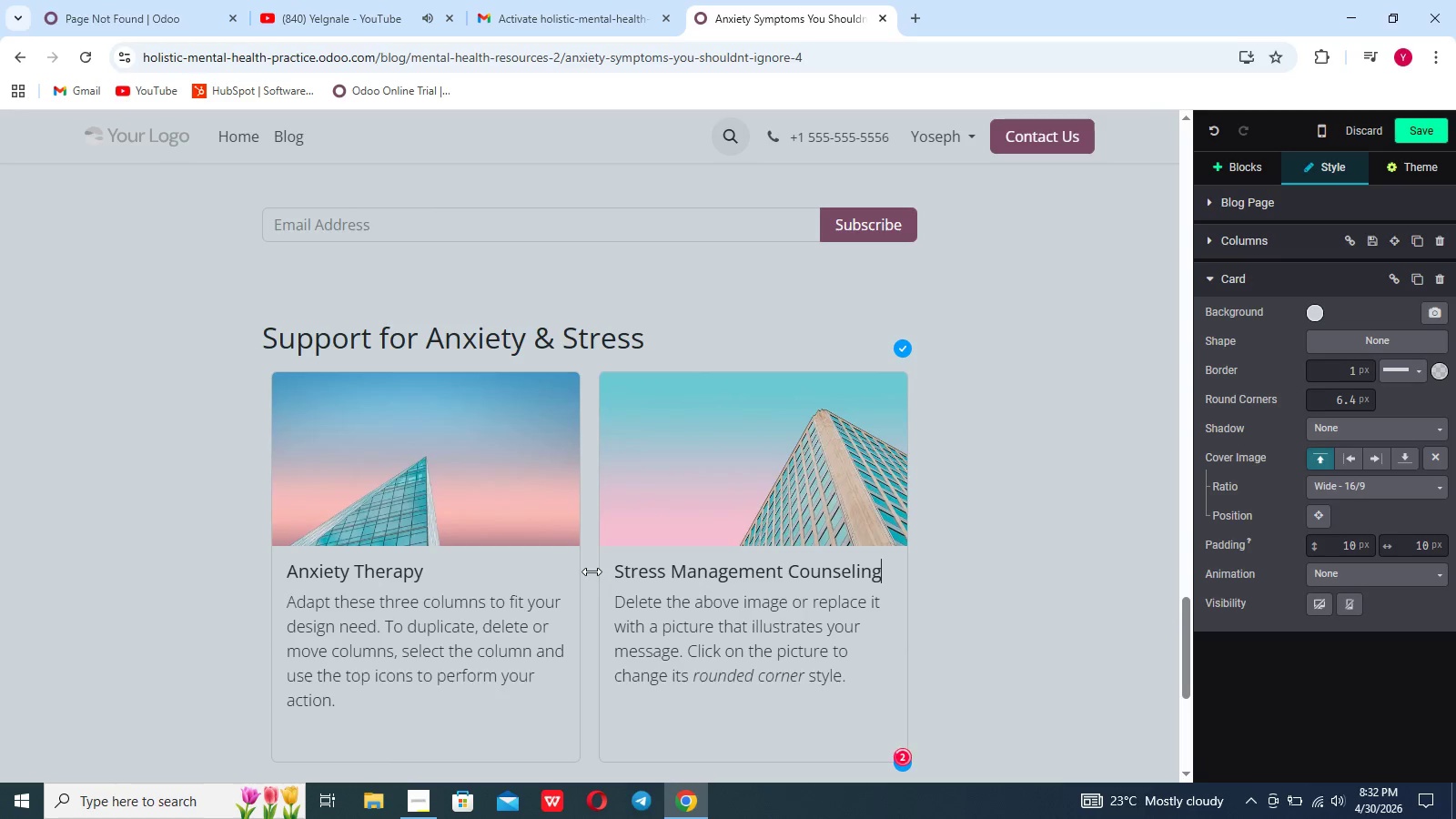 
left_click([450, 500])
 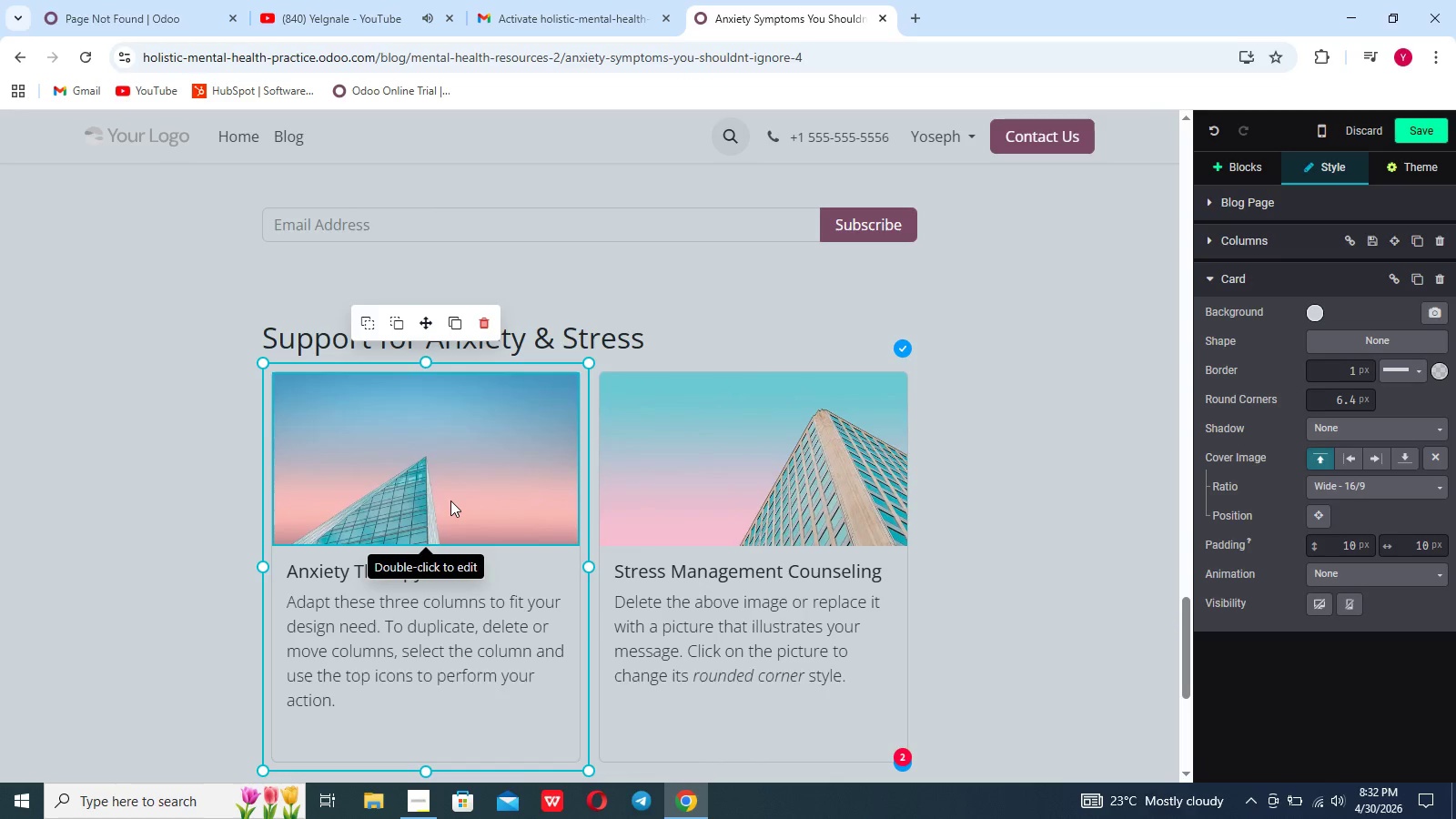 
scroll: coordinate [450, 499], scroll_direction: up, amount: 41.0
 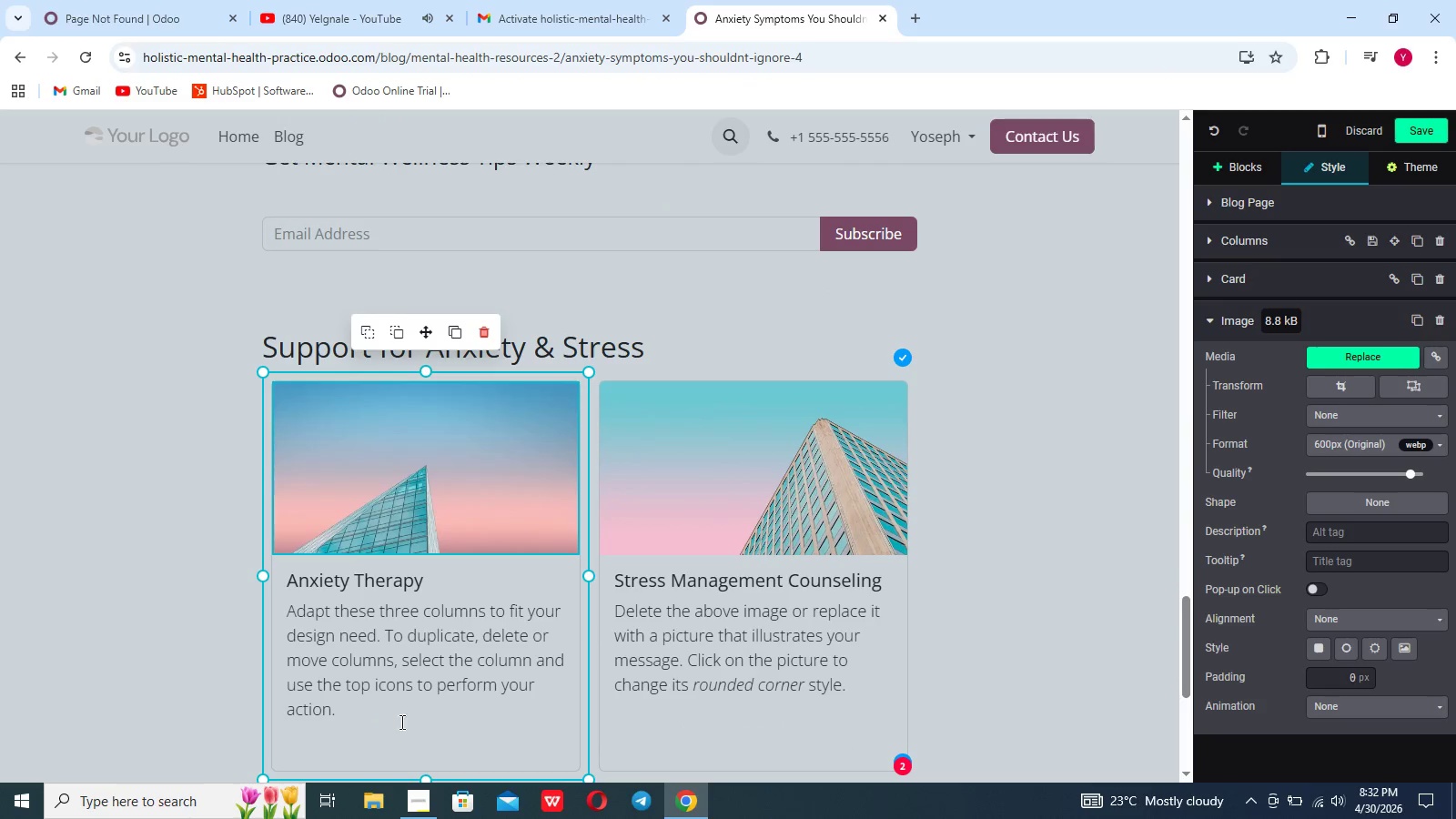 
left_click_drag(start_coordinate=[385, 726], to_coordinate=[288, 612])
 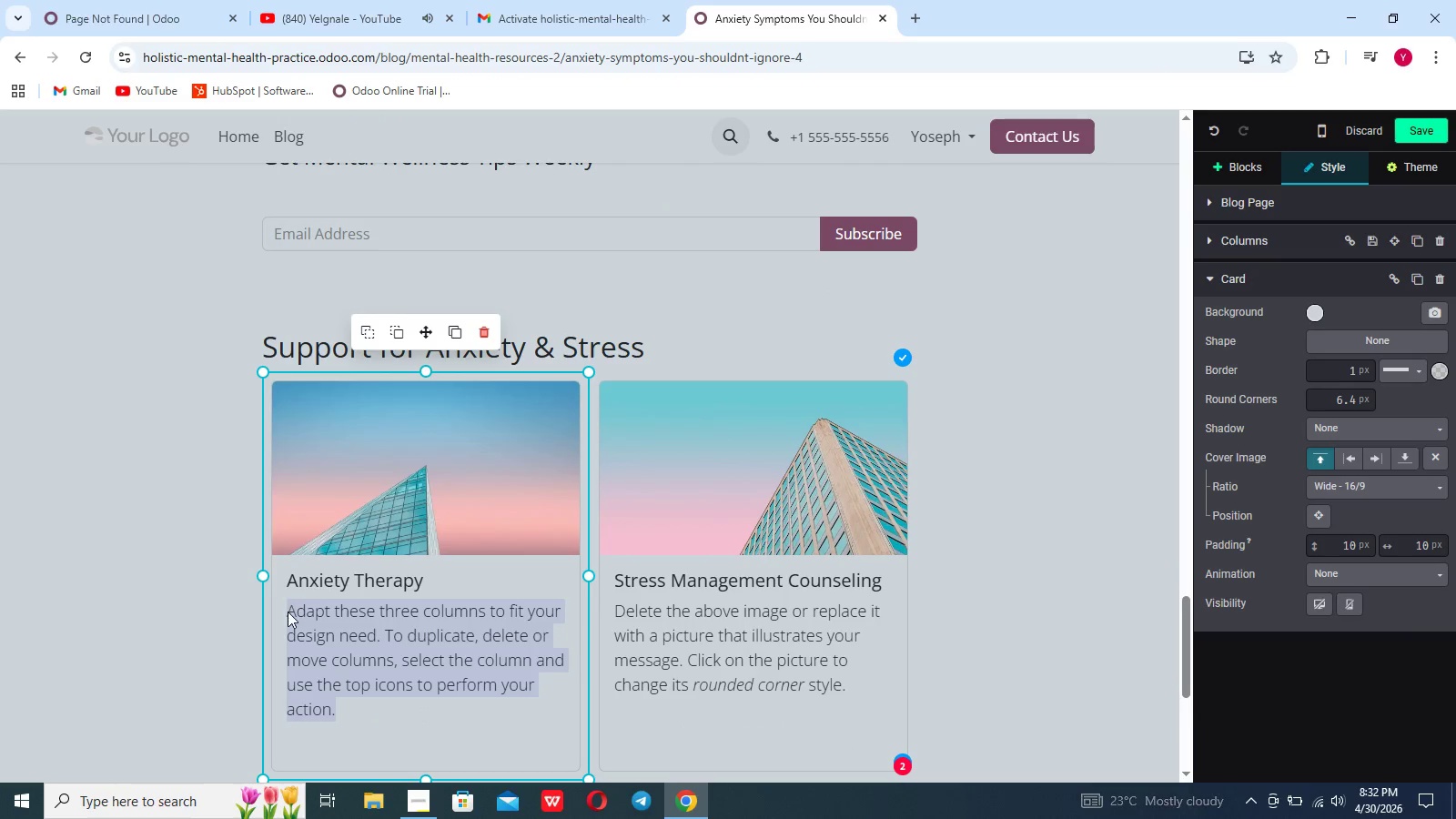 
key(Backspace)
 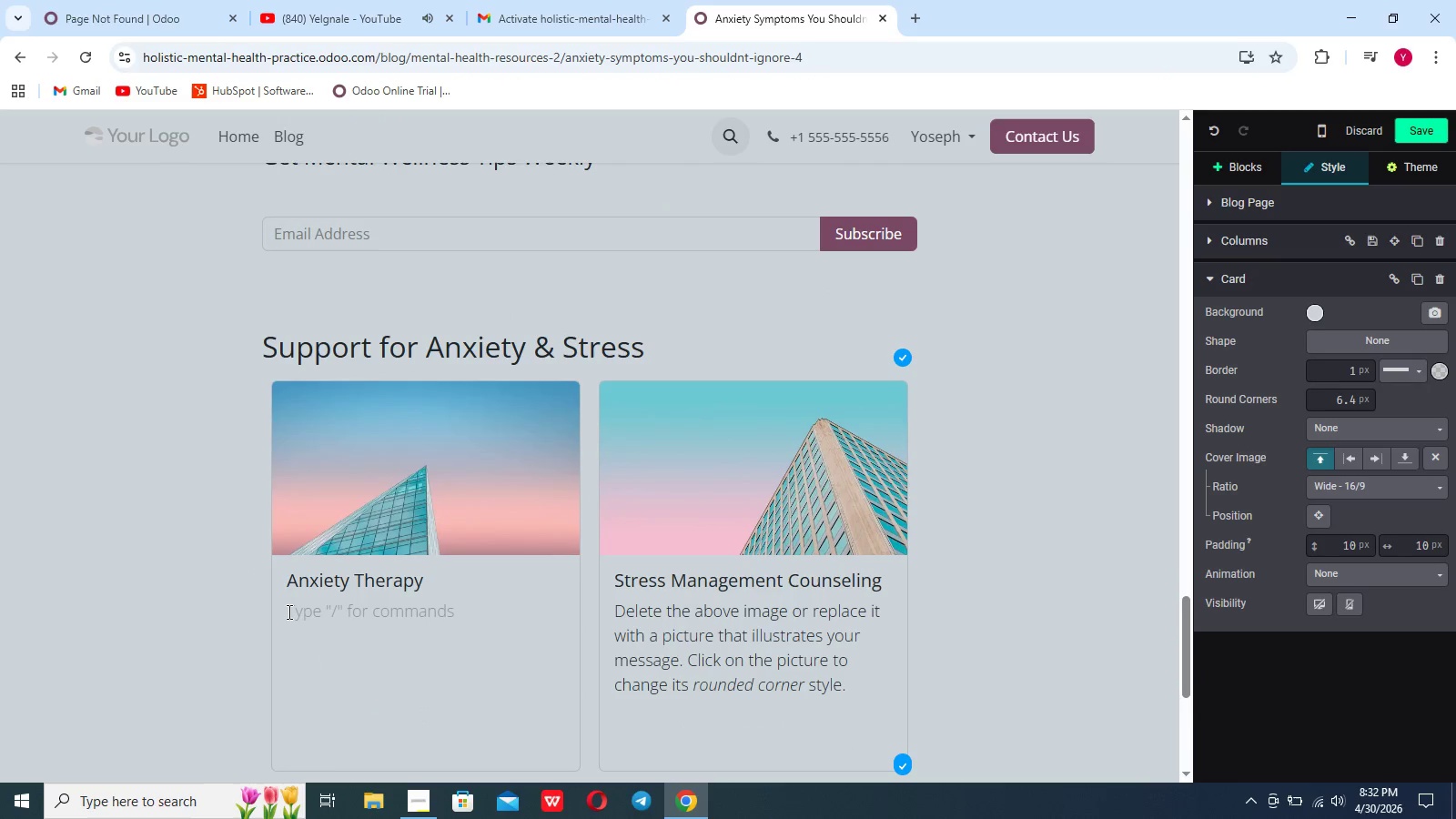 
type(Learn coping strategies and reduce anxiety symptoms with professional support)
 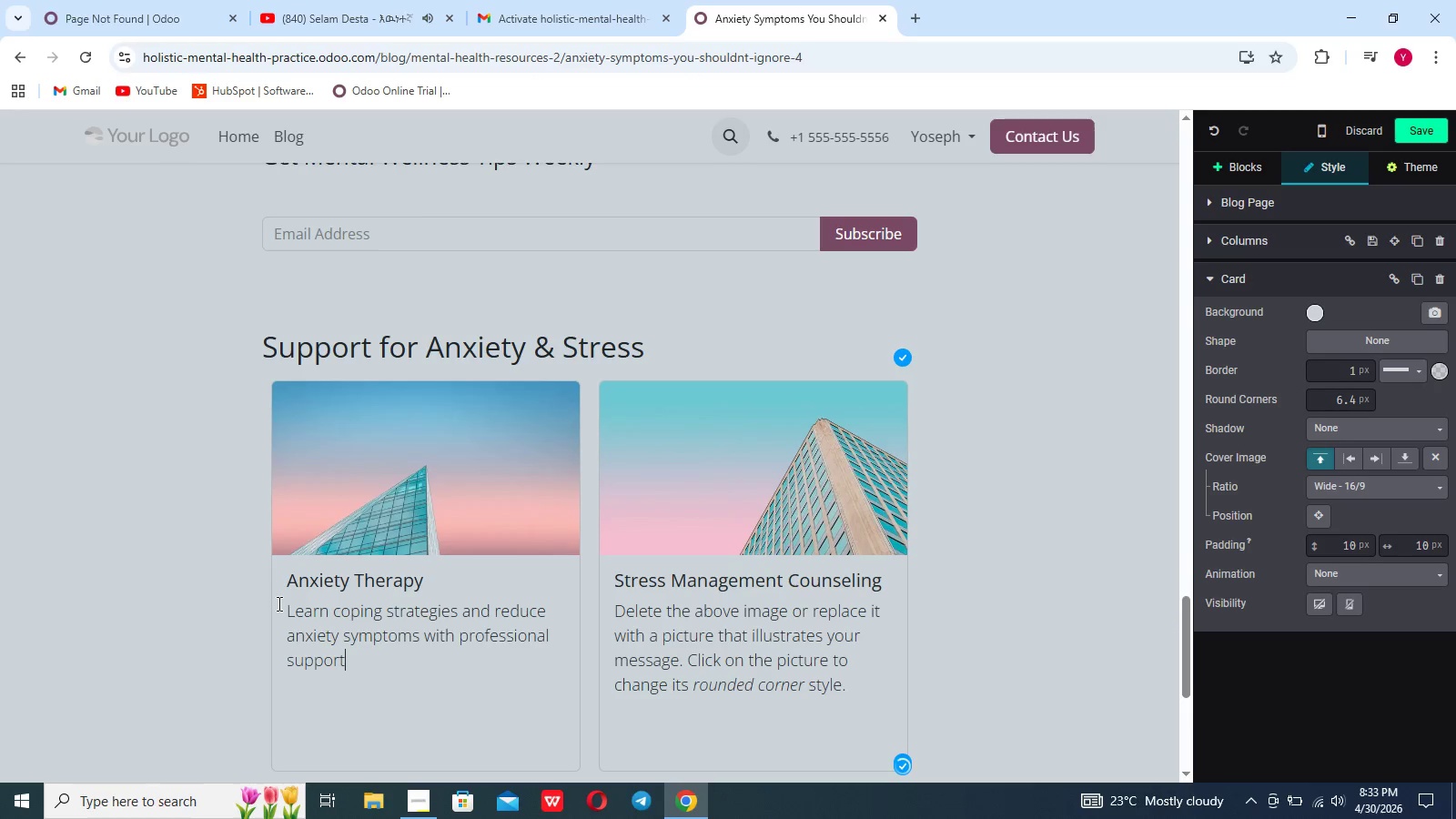 
key(Enter)
 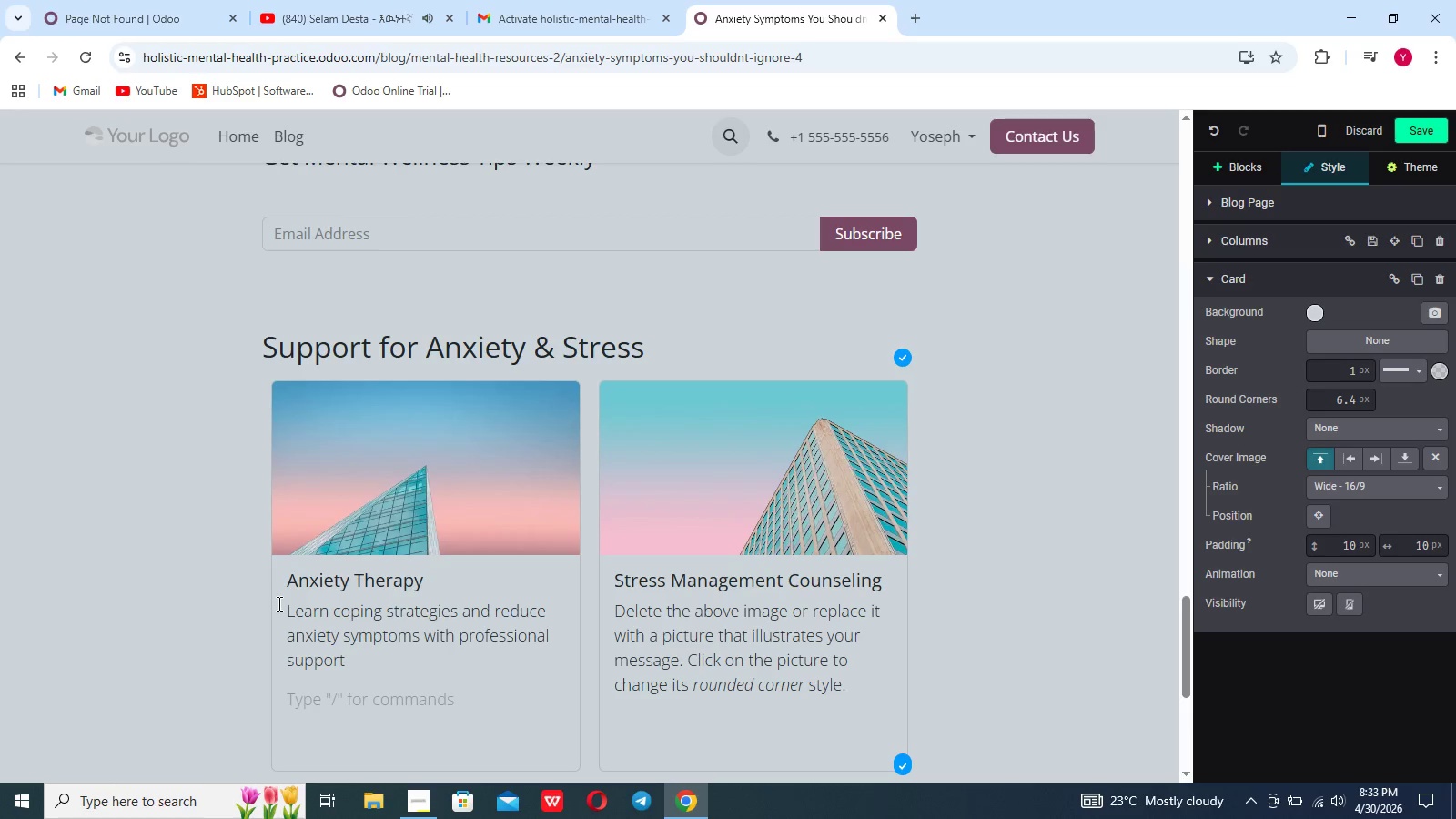 
key(Enter)
 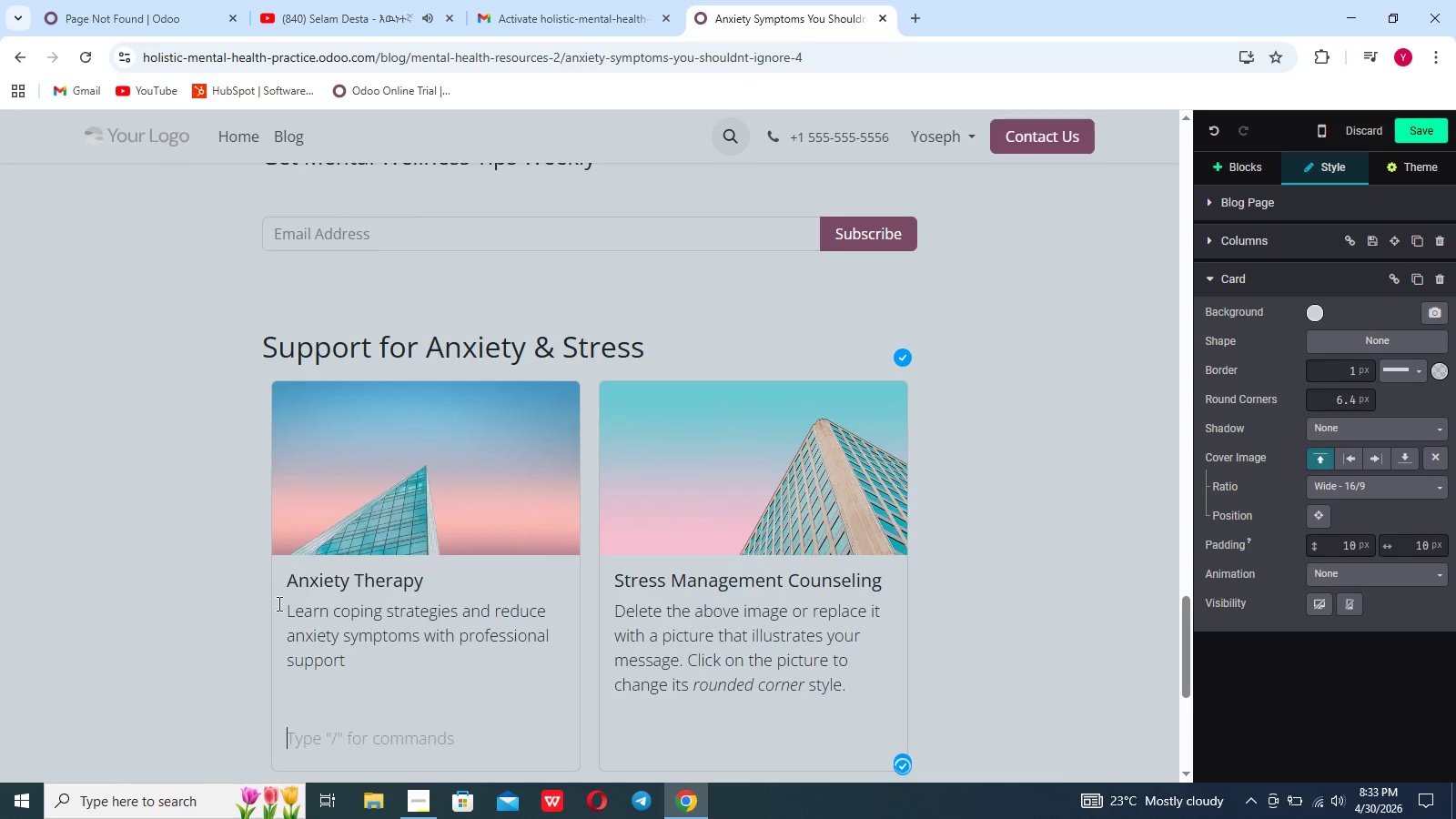 
key(Backspace)
 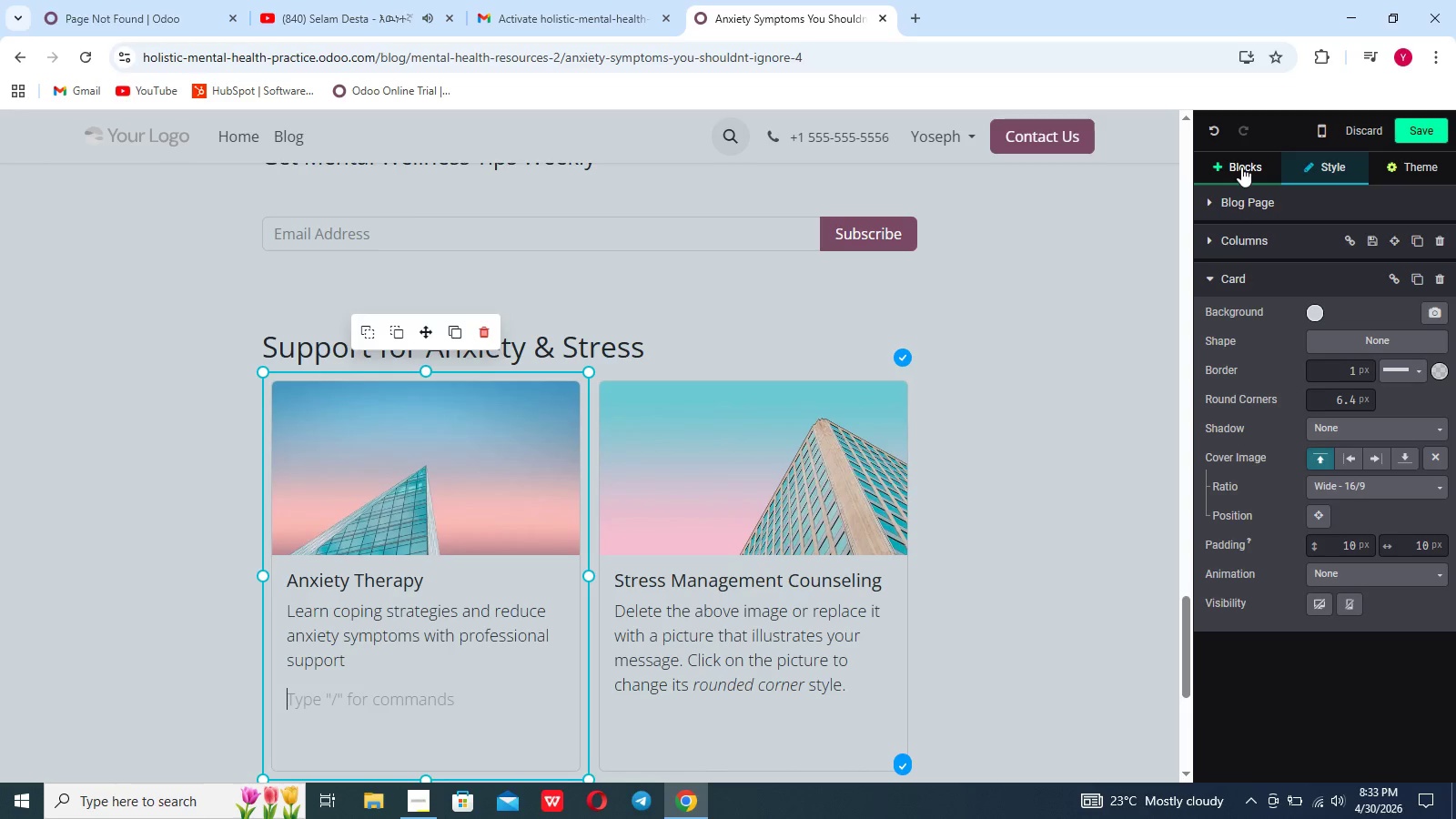 
left_click([1241, 167])
 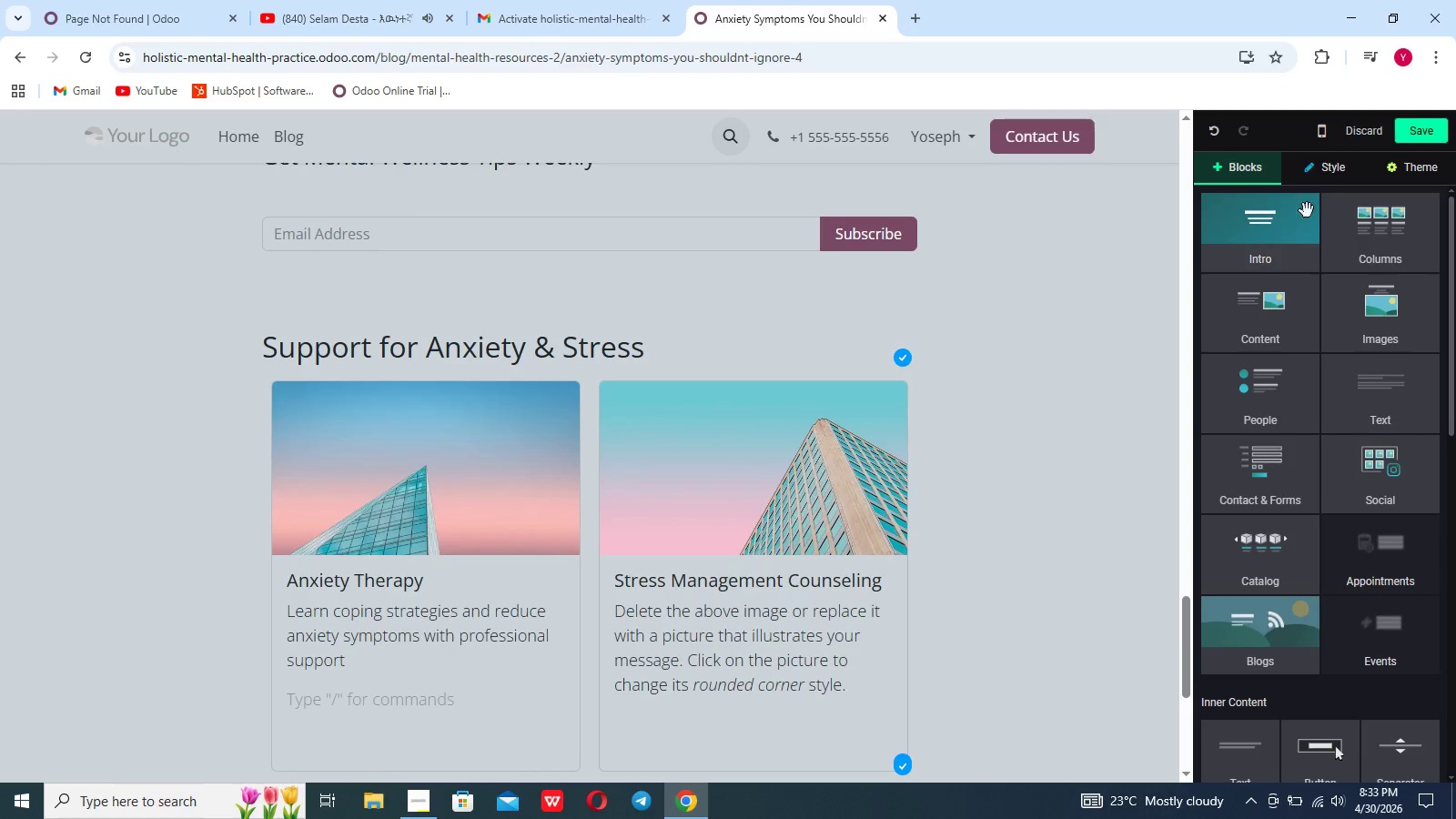 
left_click([1329, 169])
 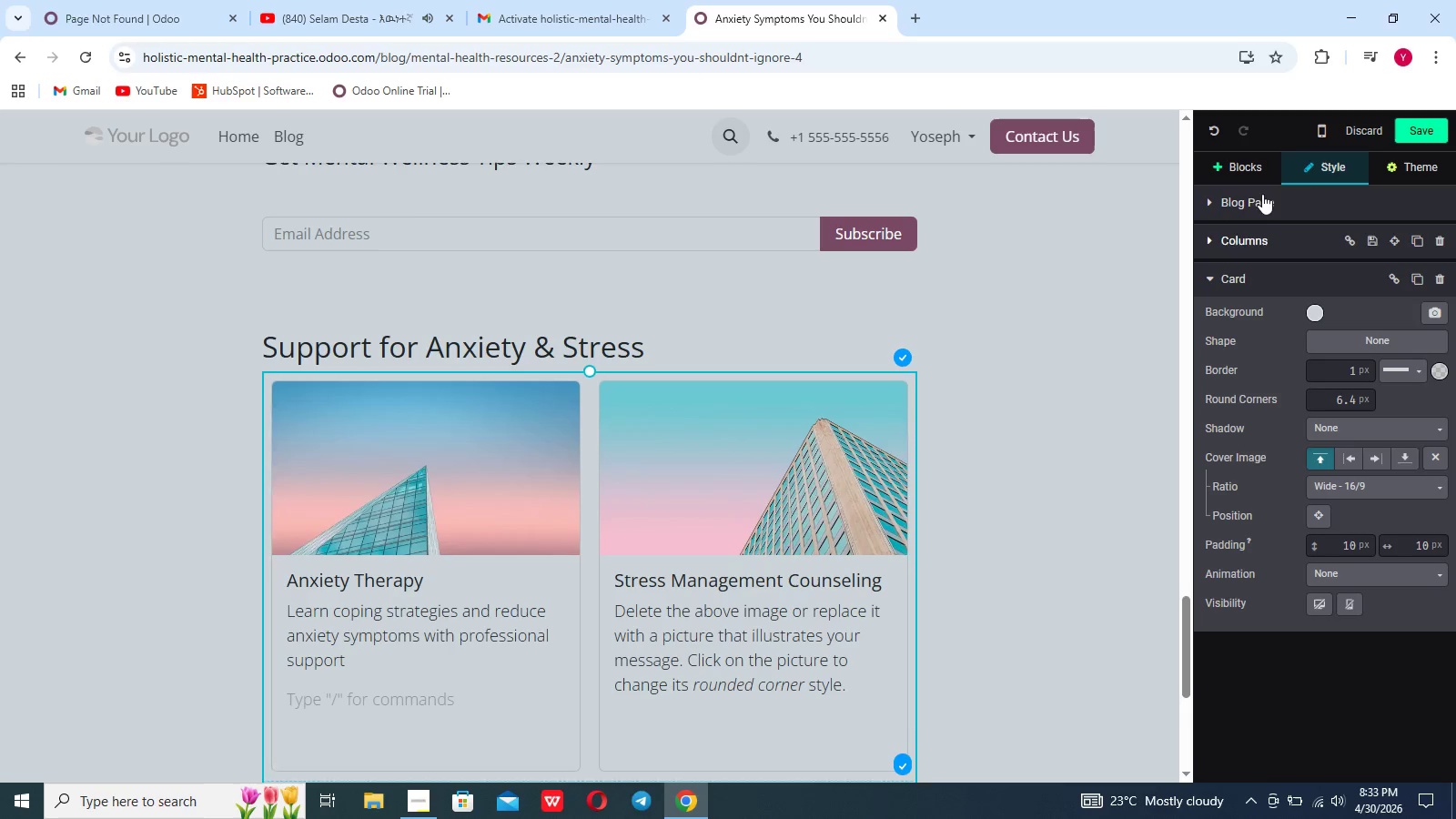 
left_click([1241, 154])
 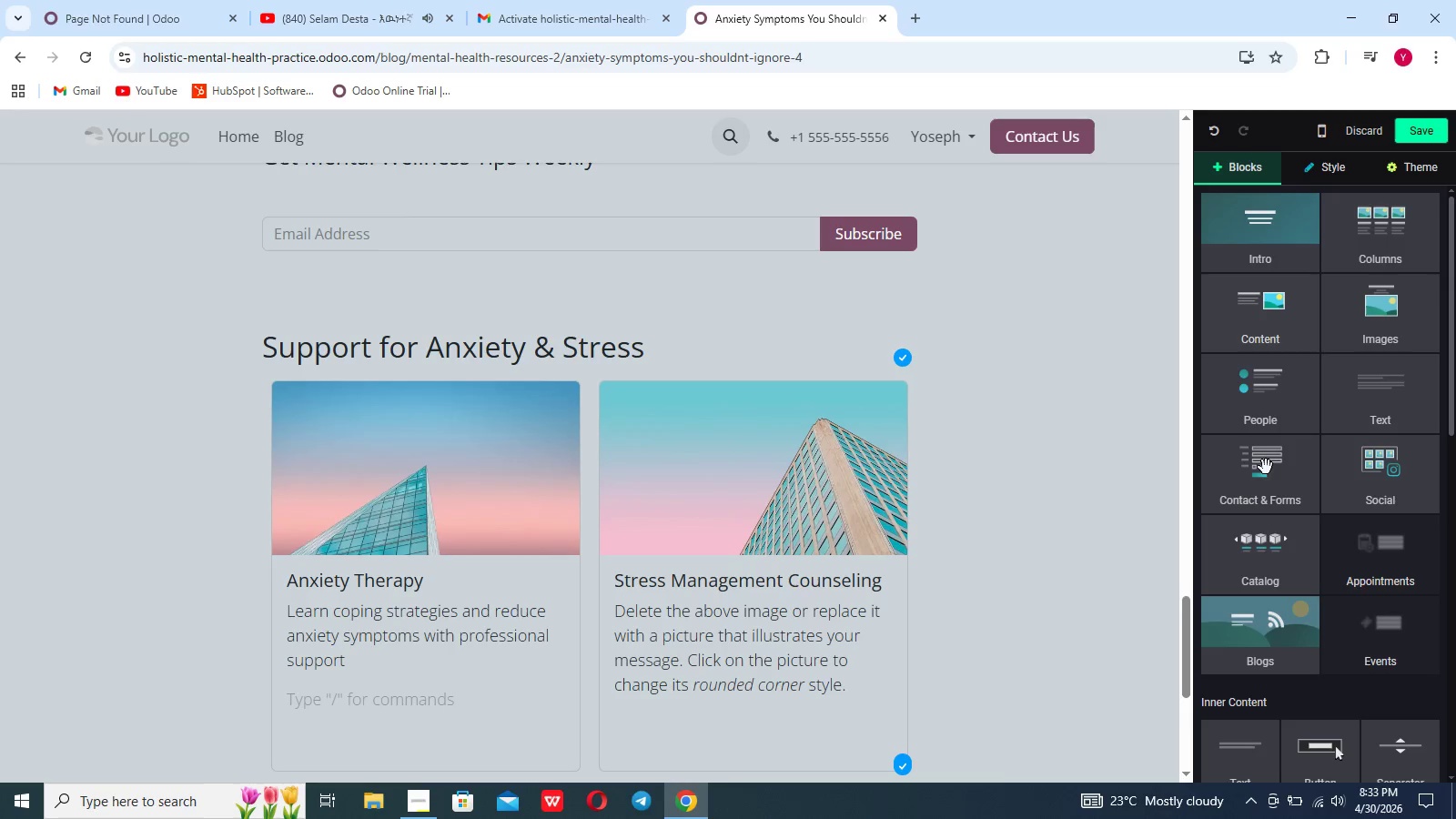 
scroll: coordinate [1266, 467], scroll_direction: down, amount: 10.0
 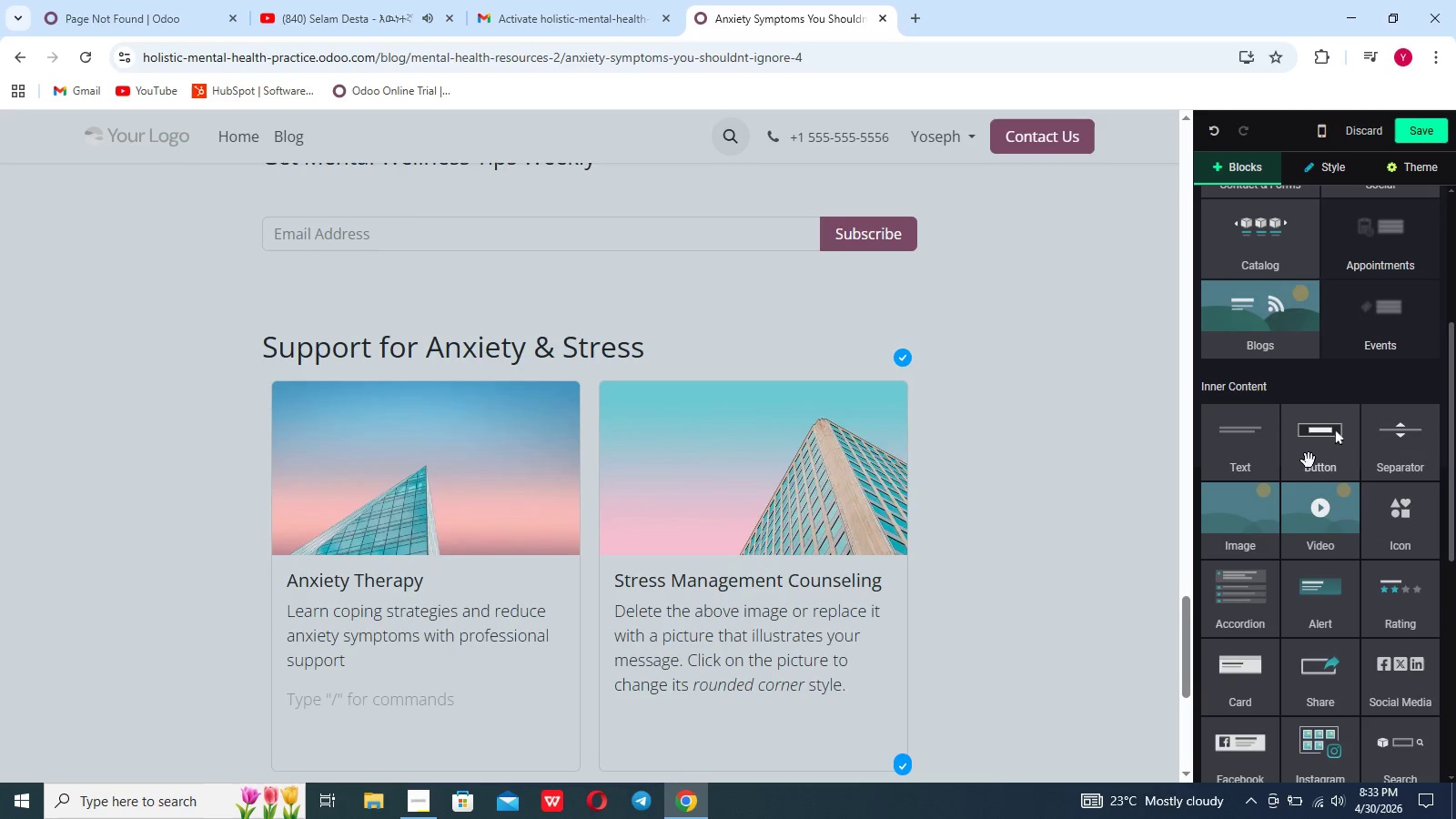 
left_click_drag(start_coordinate=[1316, 460], to_coordinate=[329, 742])
 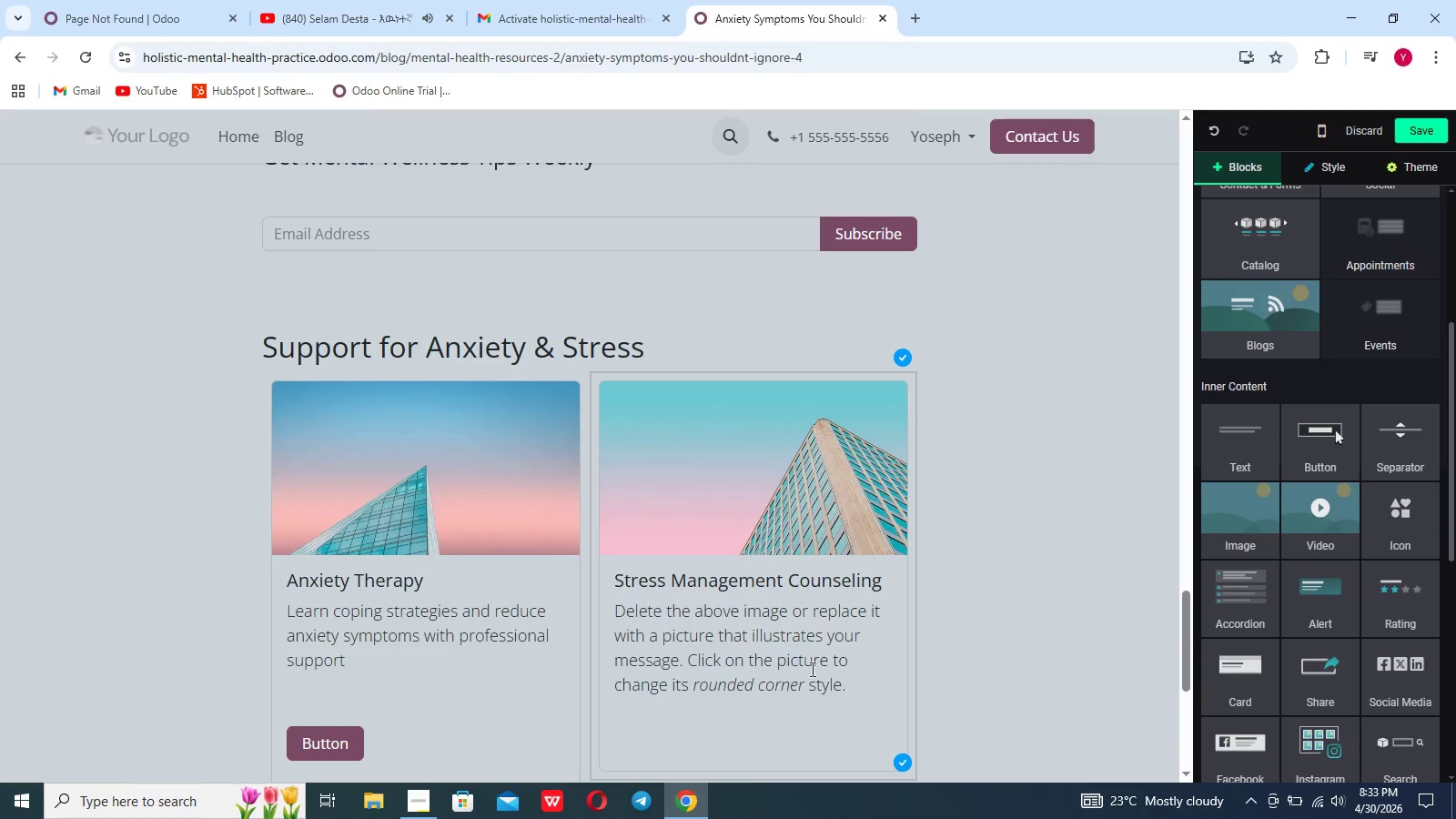 
left_click_drag(start_coordinate=[838, 682], to_coordinate=[612, 607])
 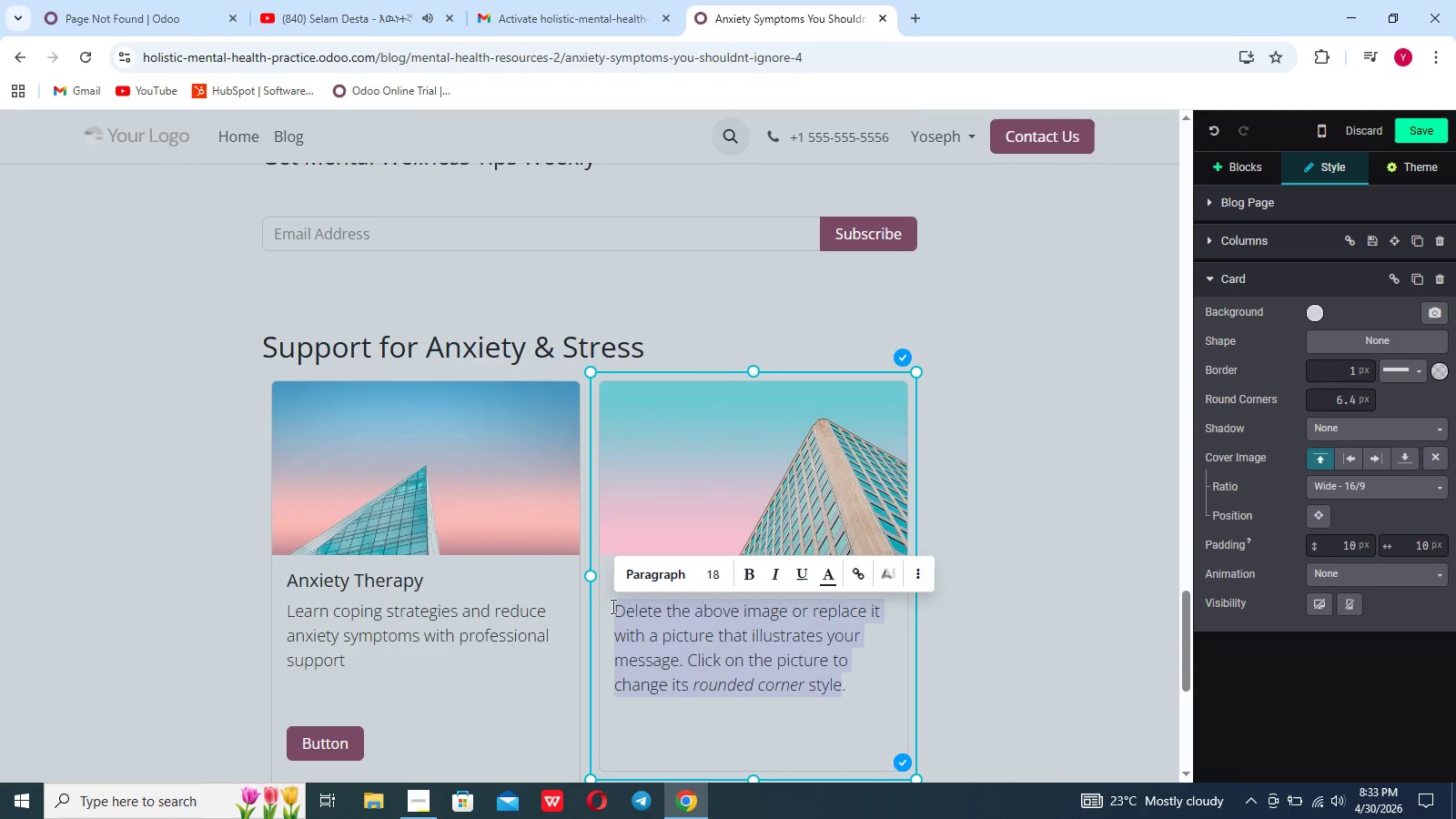 
key(Backspace)
 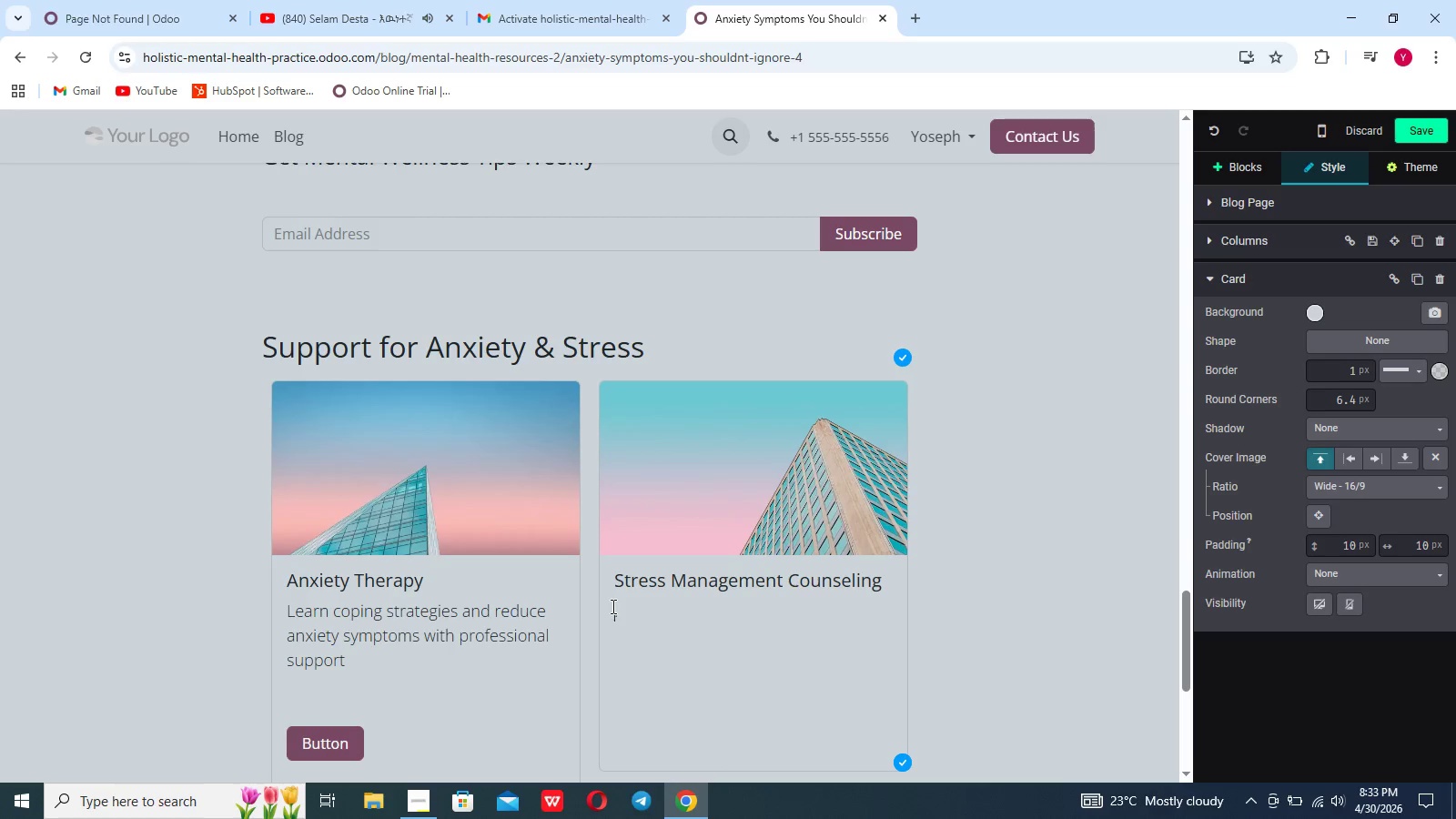 
wait(13.17)
 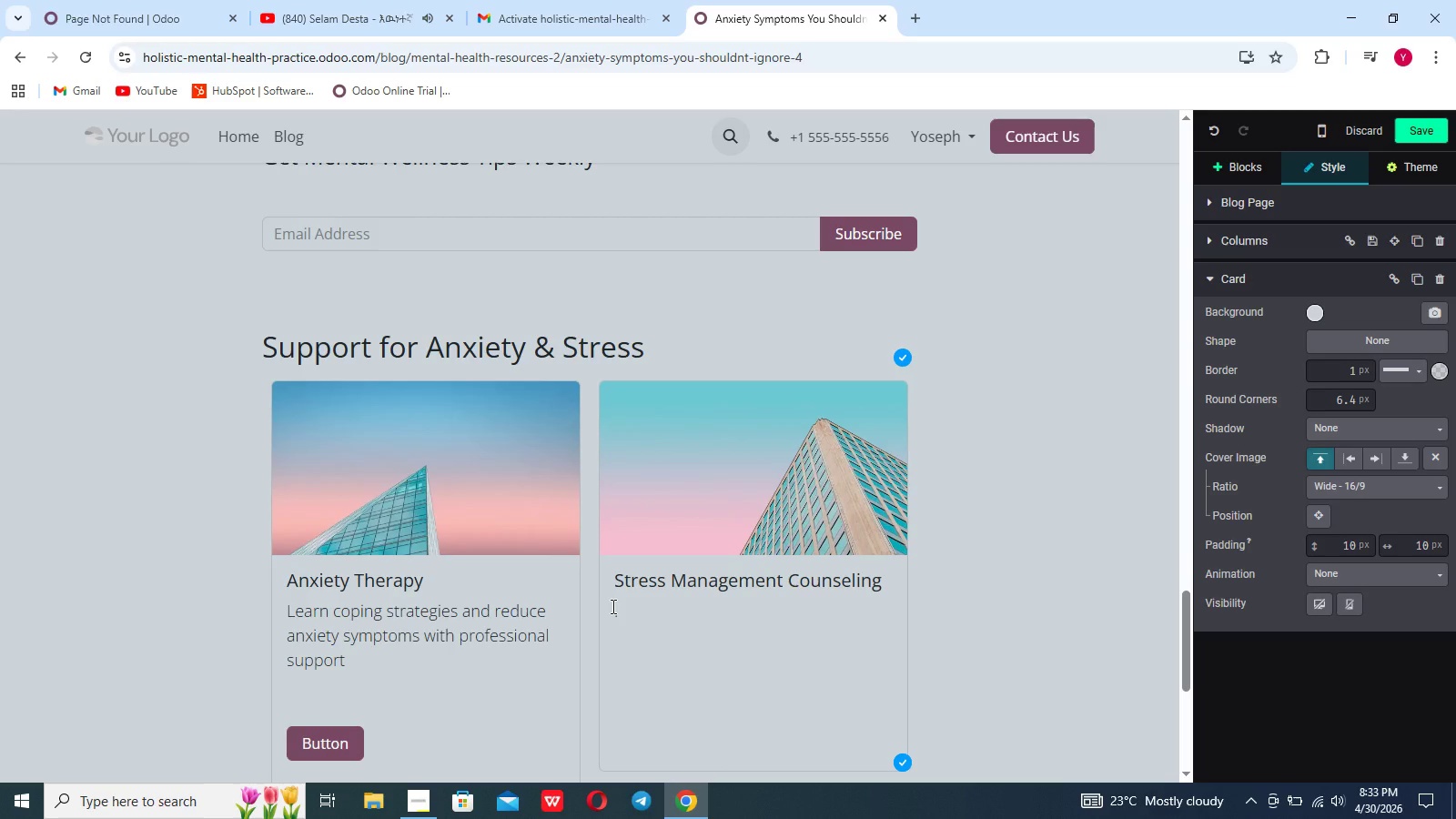 
type(Improve emotional balence and manage daily stress effectively)
 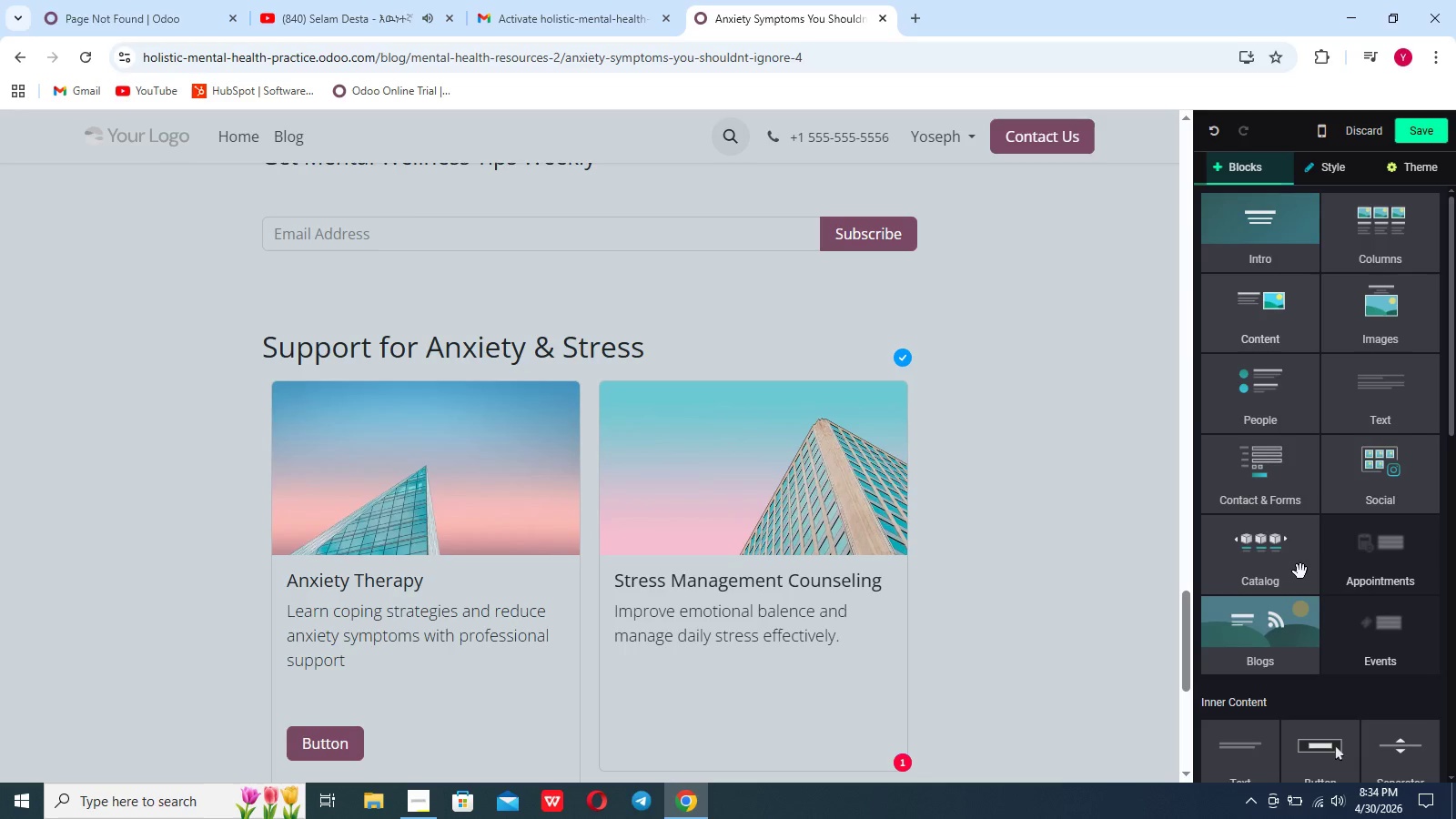 
left_click_drag(start_coordinate=[1317, 763], to_coordinate=[692, 698])
 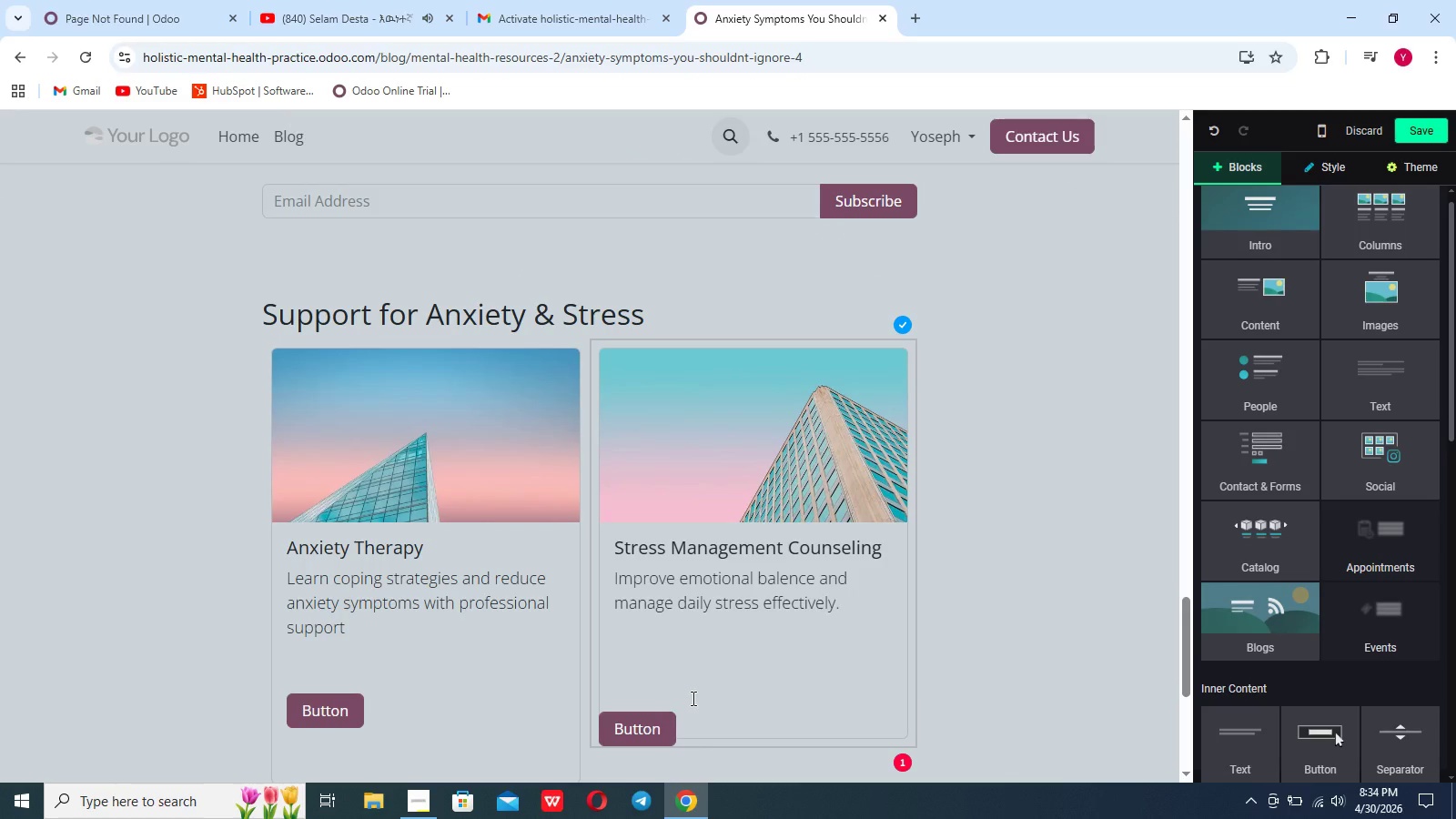 
scroll: coordinate [692, 698], scroll_direction: down, amount: 2.0
 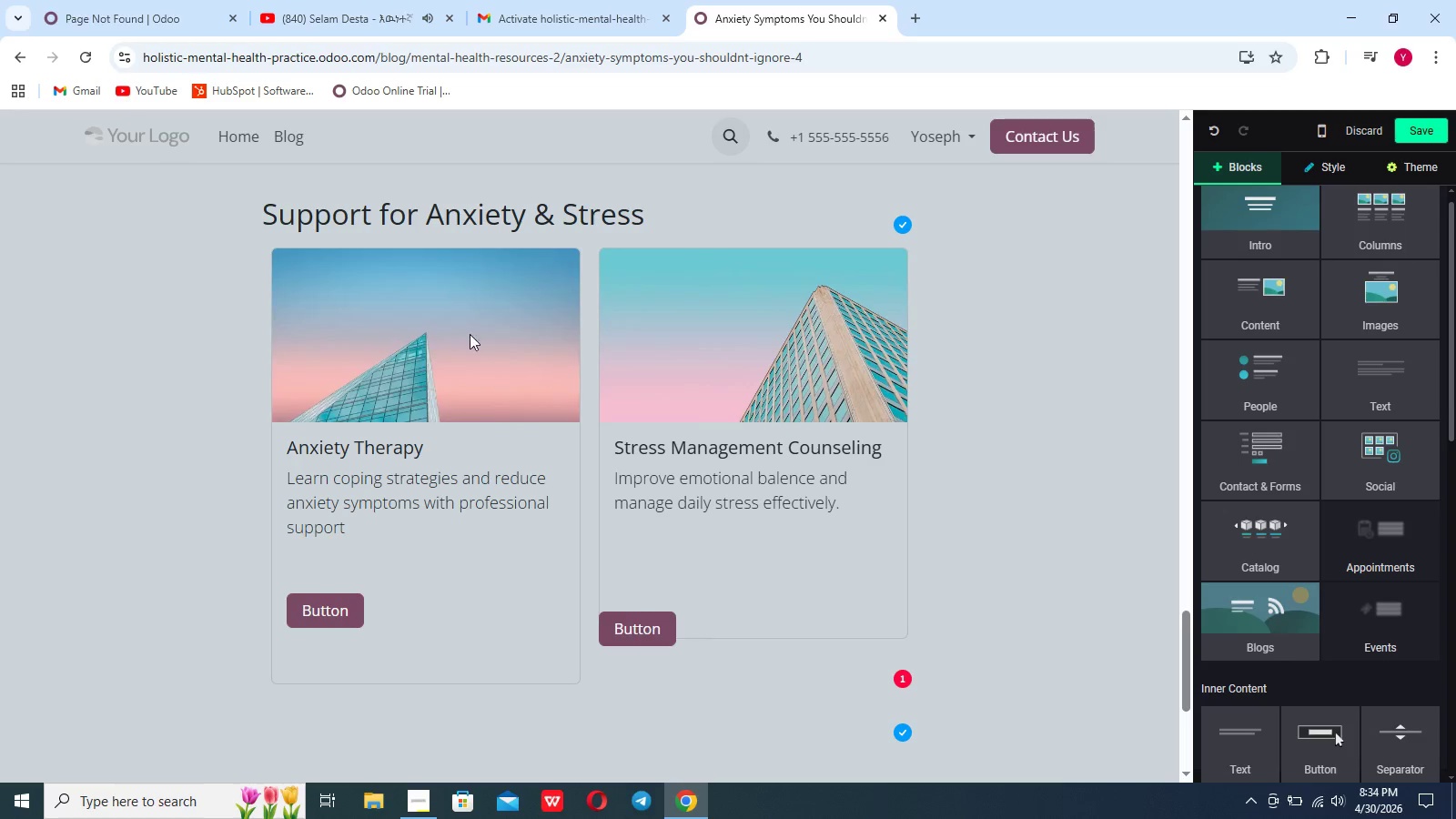 
double_click([468, 329])
 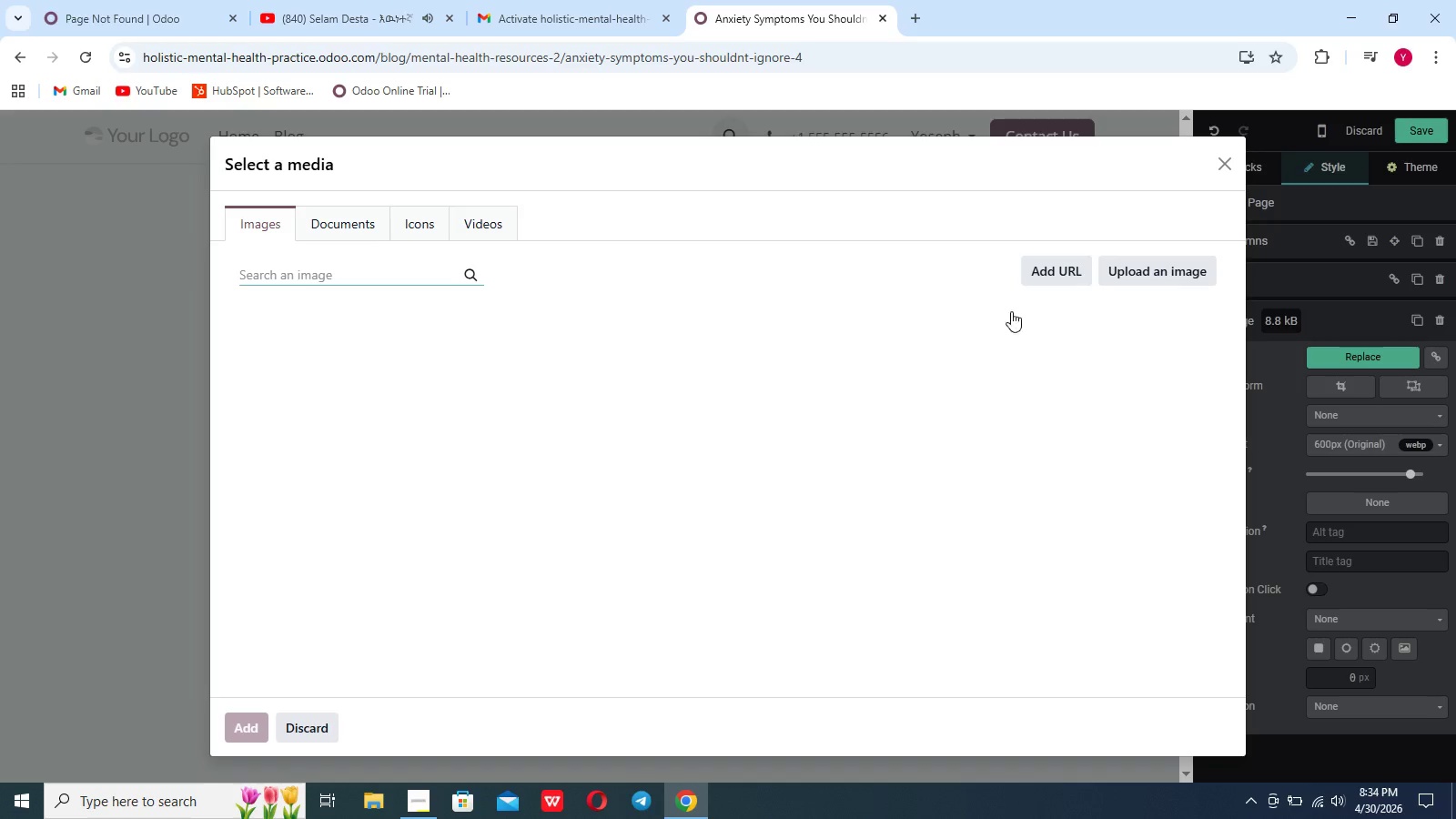 
left_click([1150, 264])
 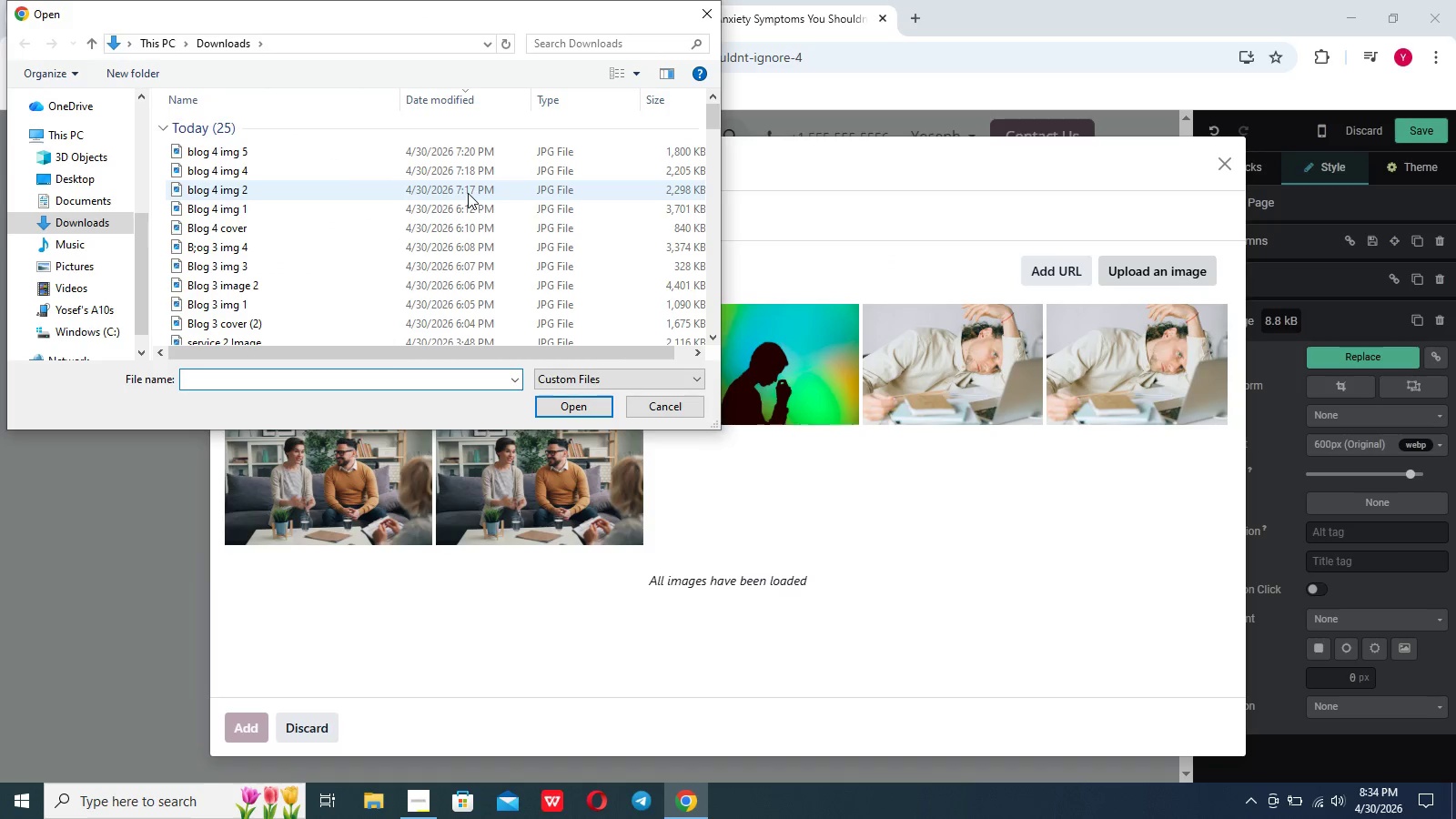 
left_click([430, 174])
 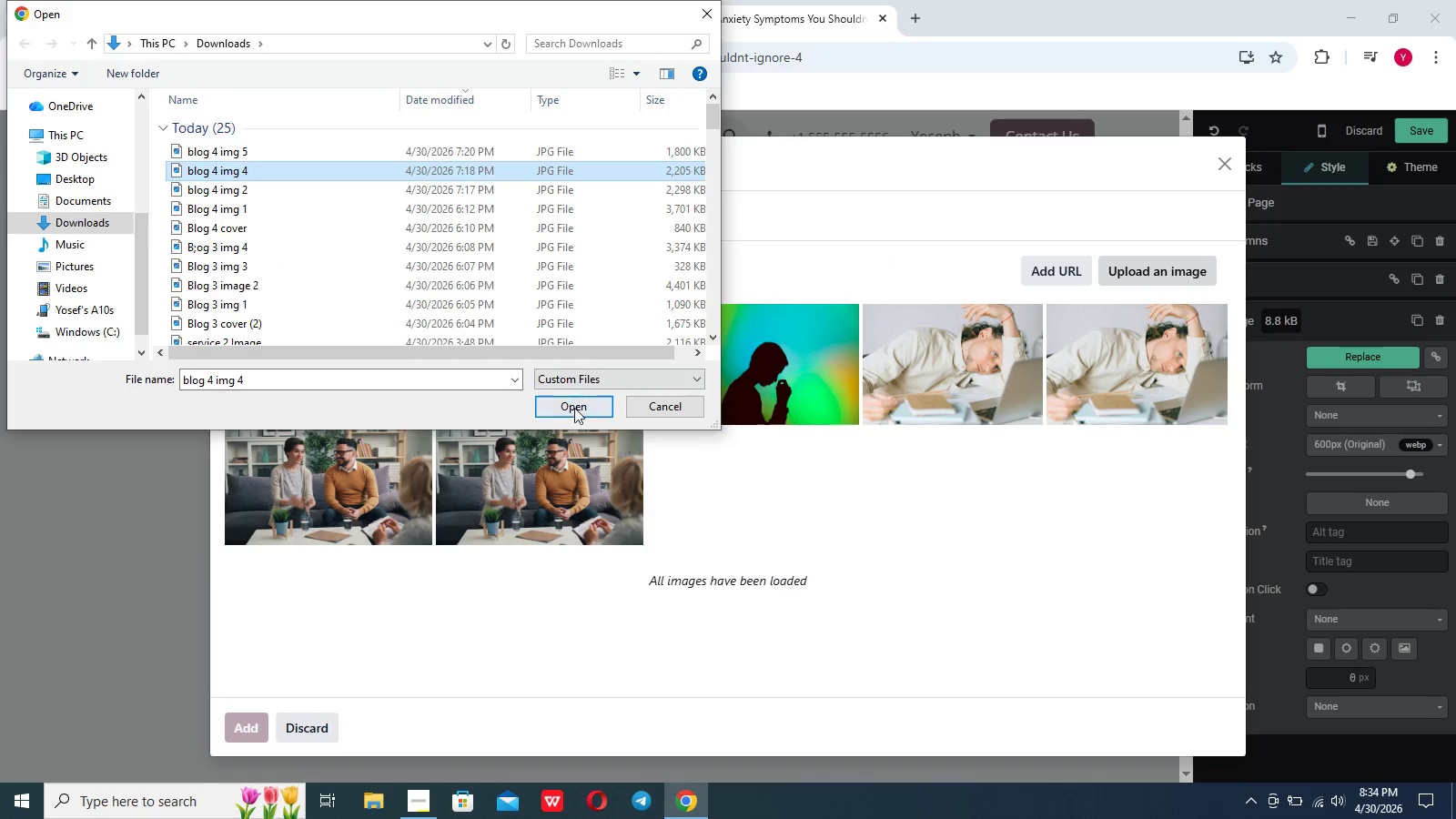 
left_click([574, 411])
 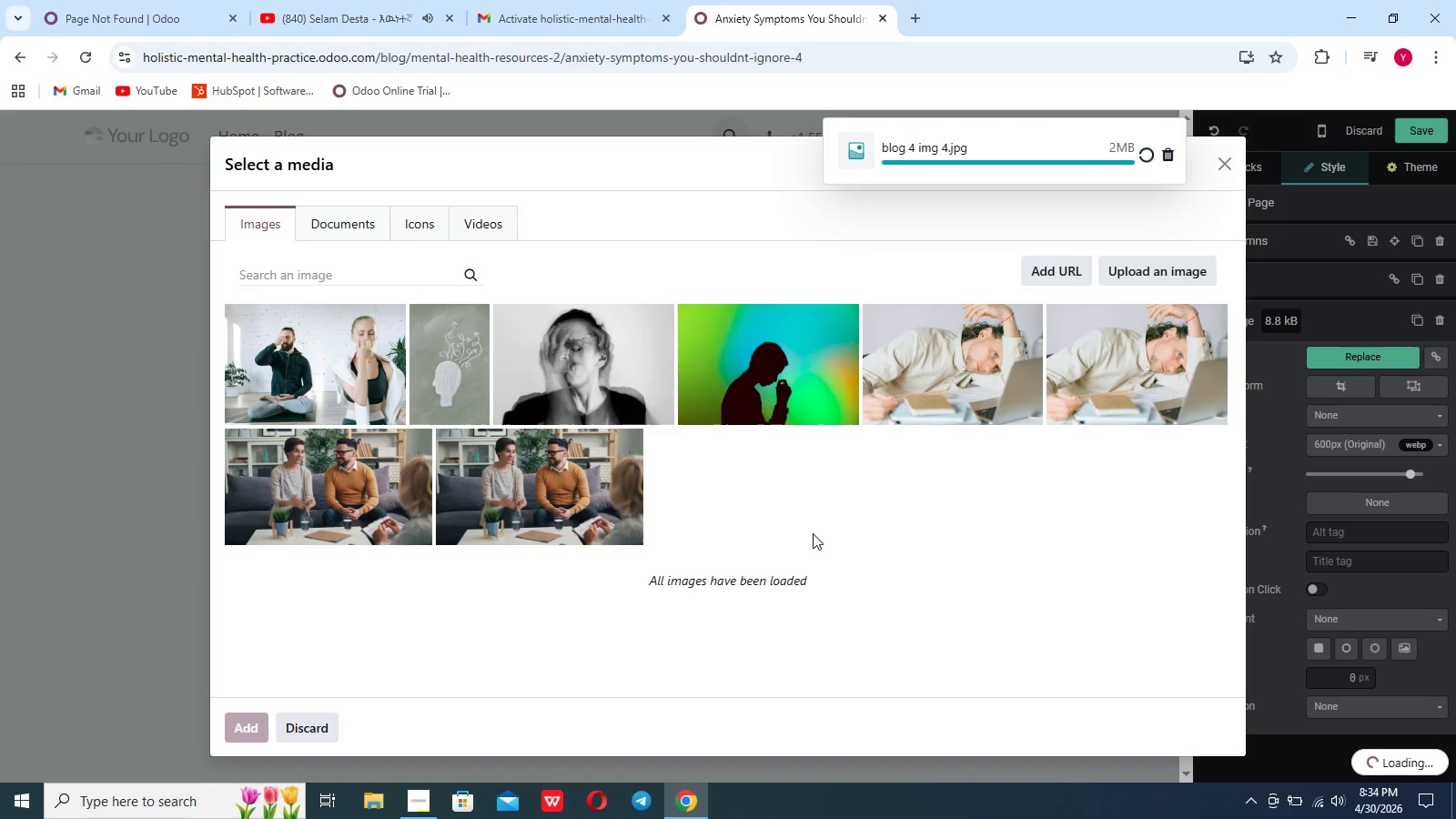 
wait(10.83)
 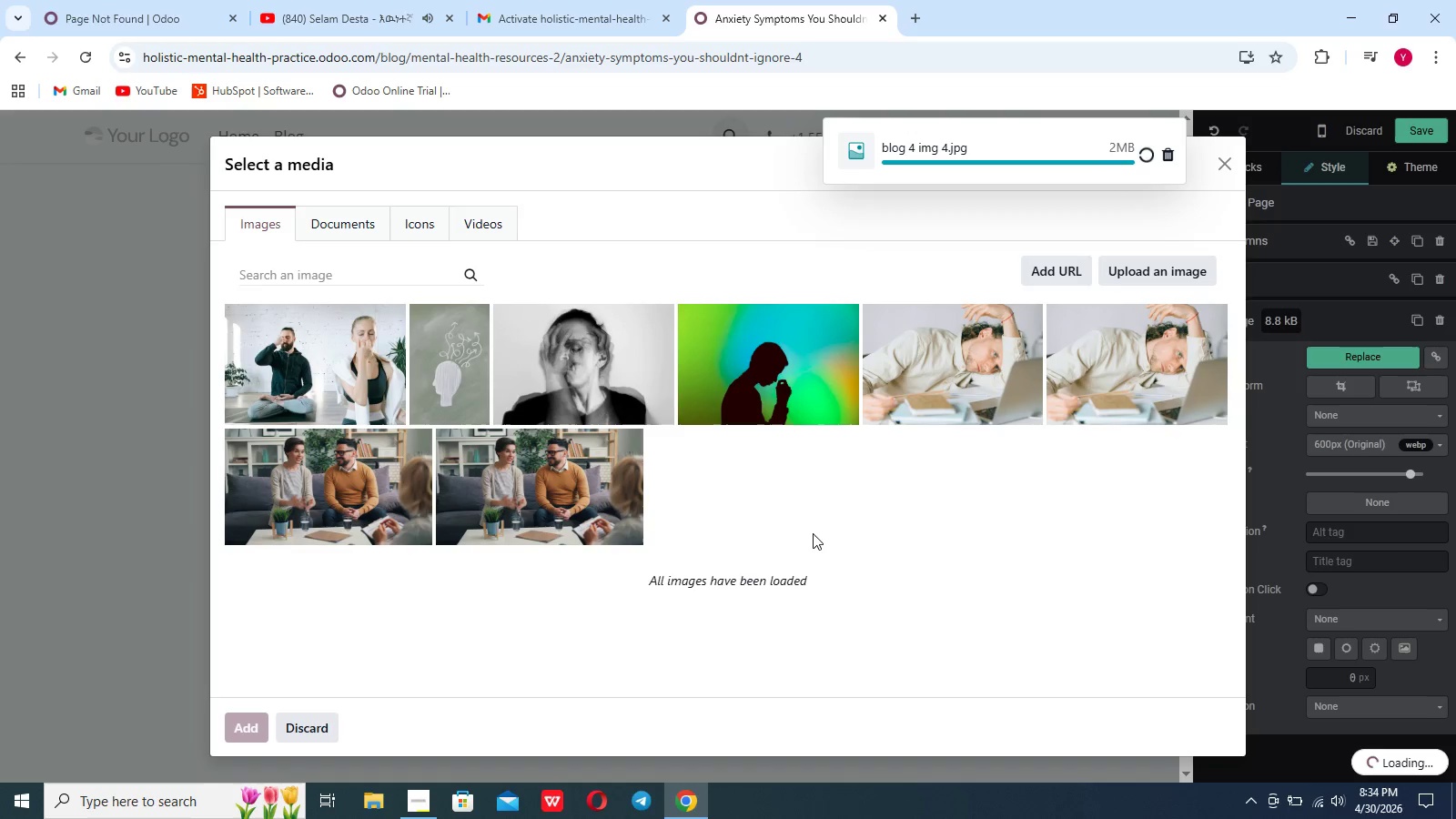 
double_click([727, 328])
 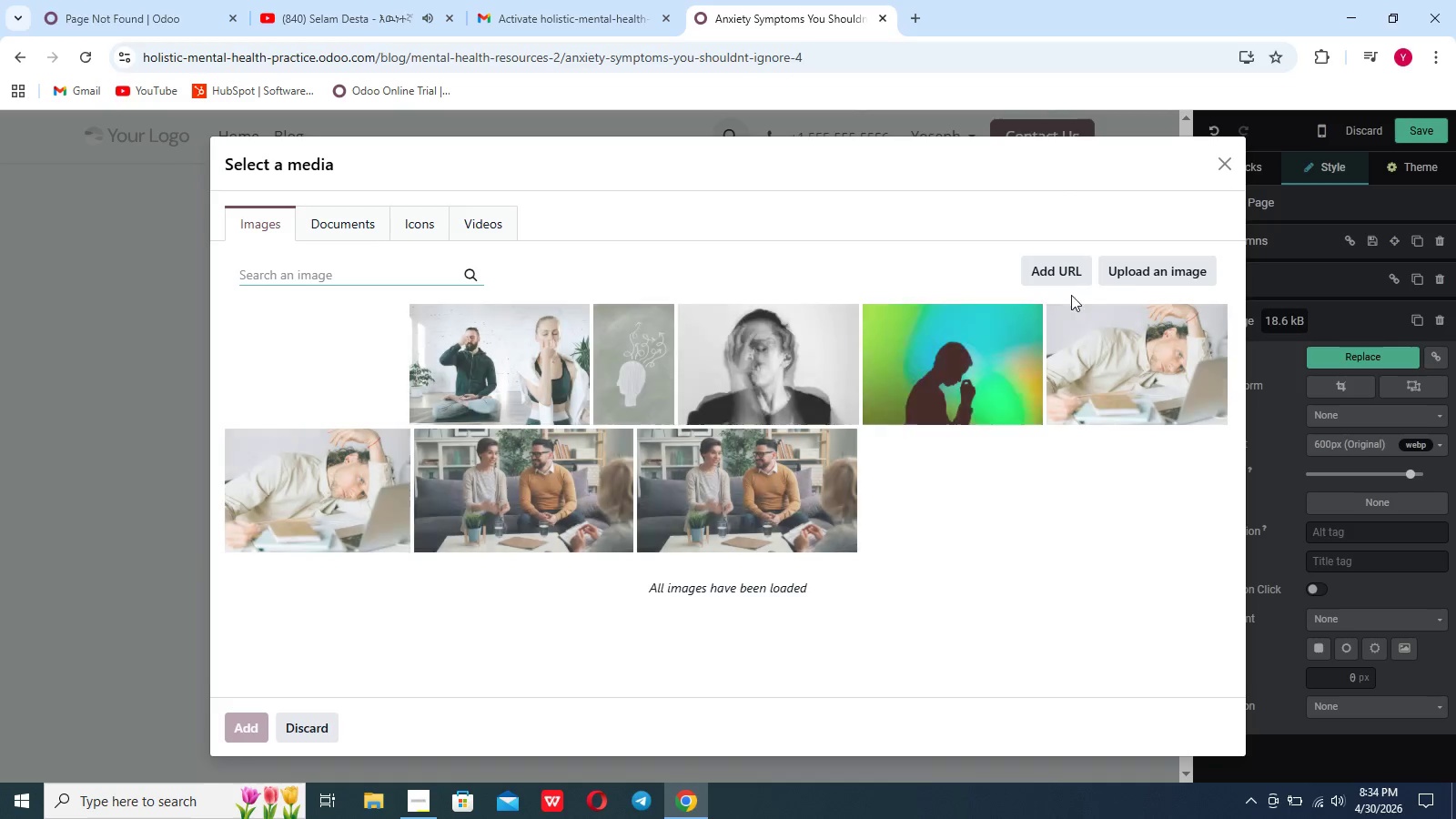 
left_click([1133, 272])
 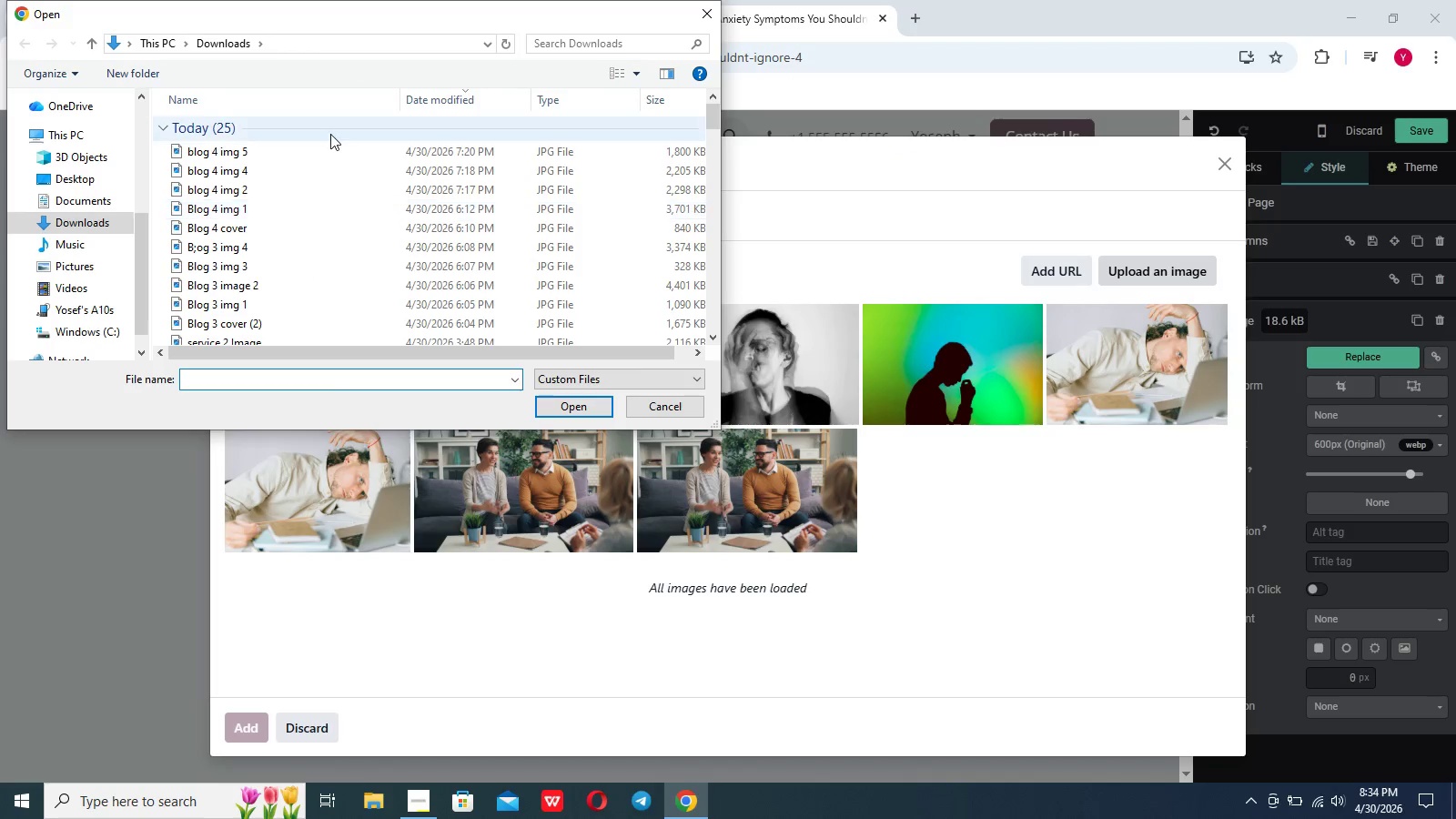 
left_click([326, 154])
 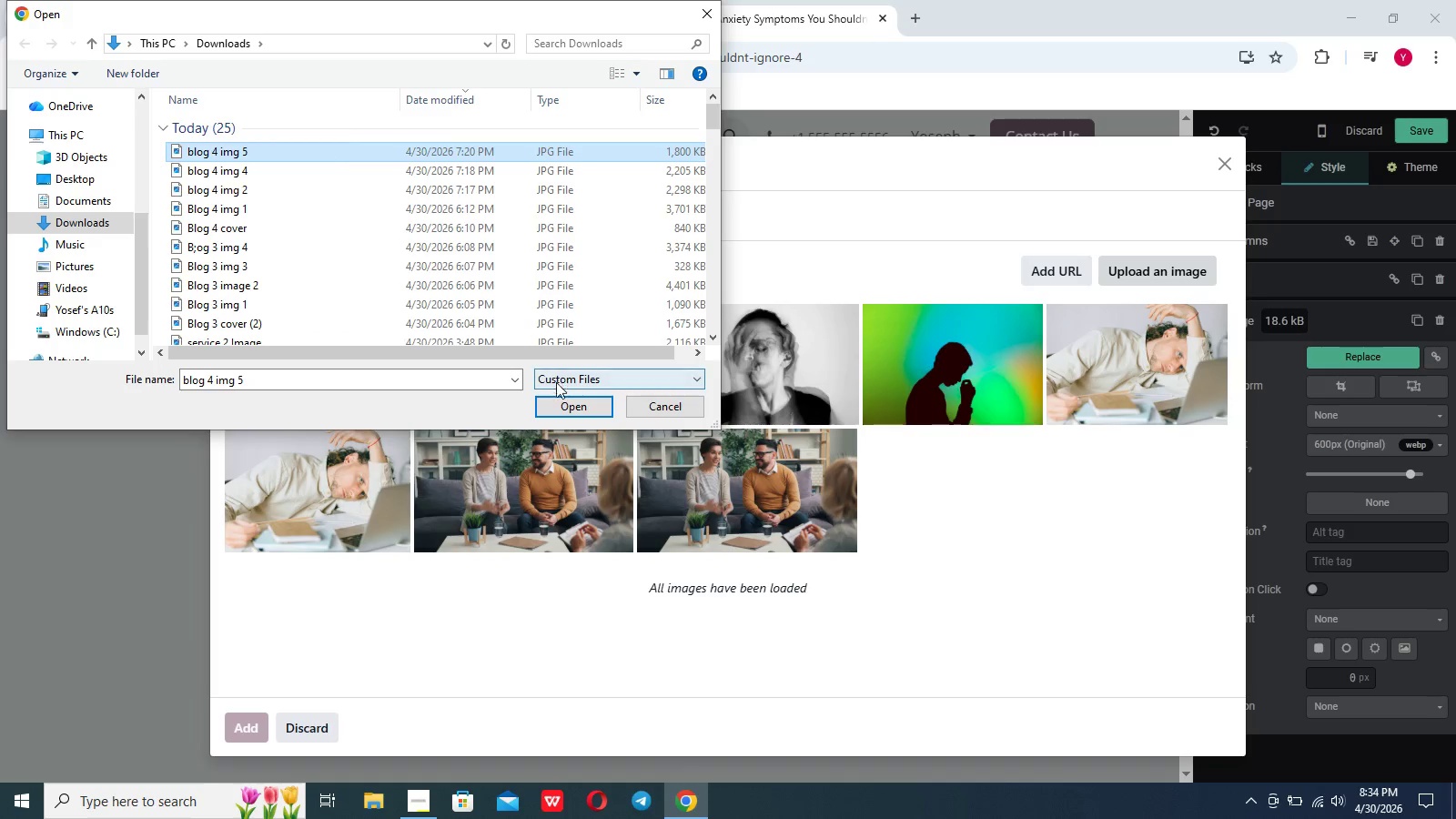 
left_click_drag(start_coordinate=[556, 393], to_coordinate=[556, 399])
 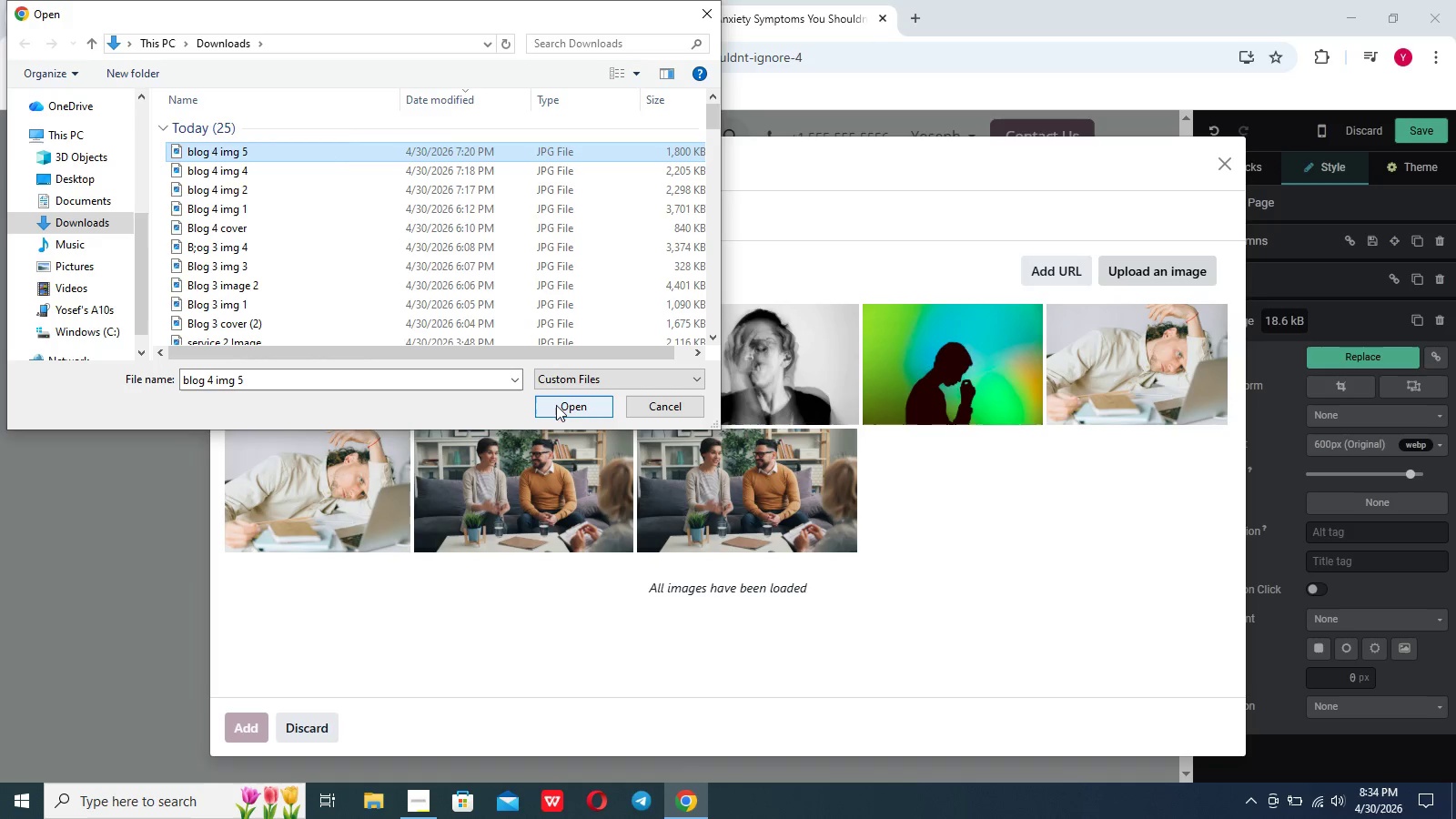 
left_click([556, 408])
 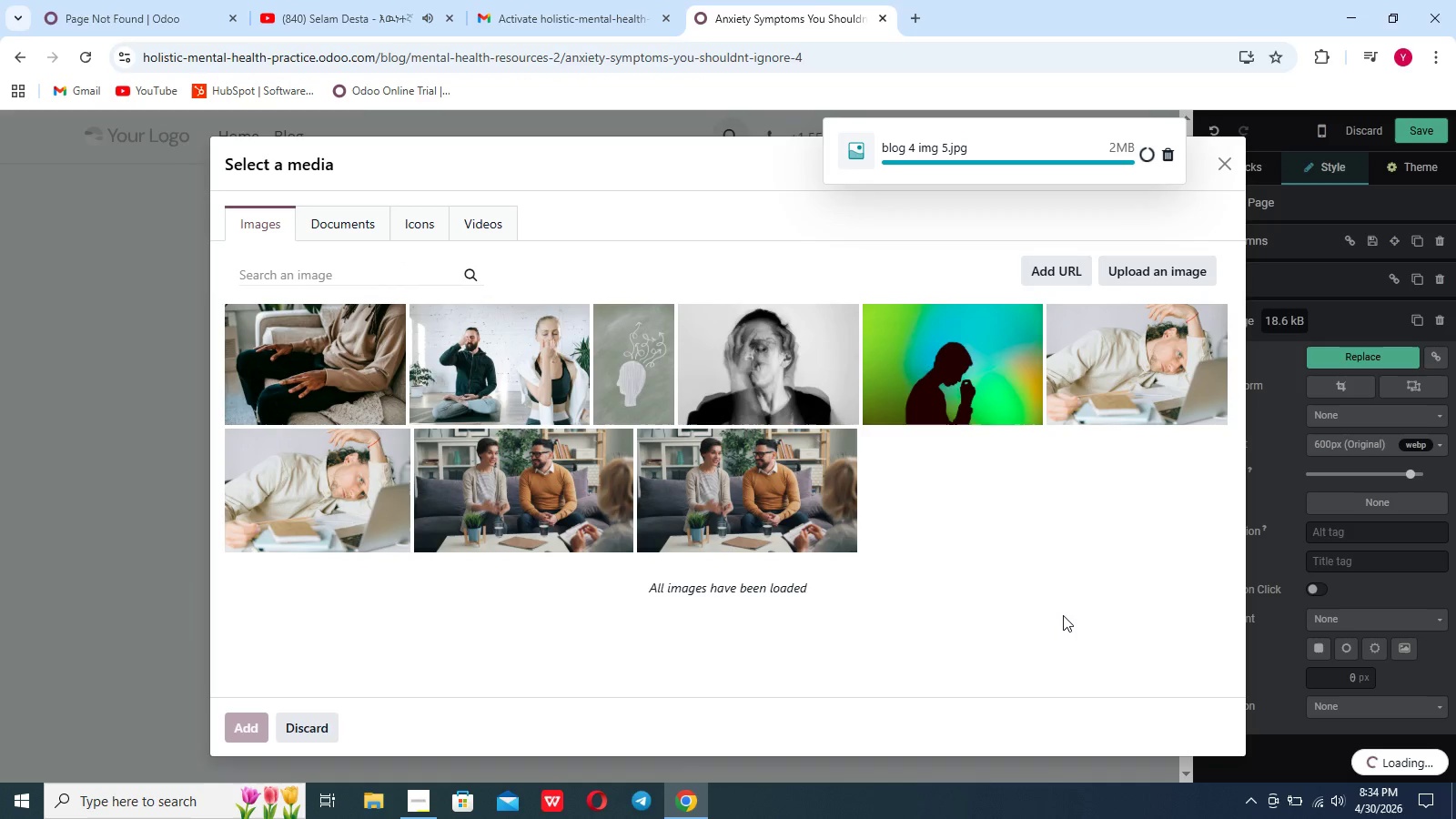 
wait(9.31)
 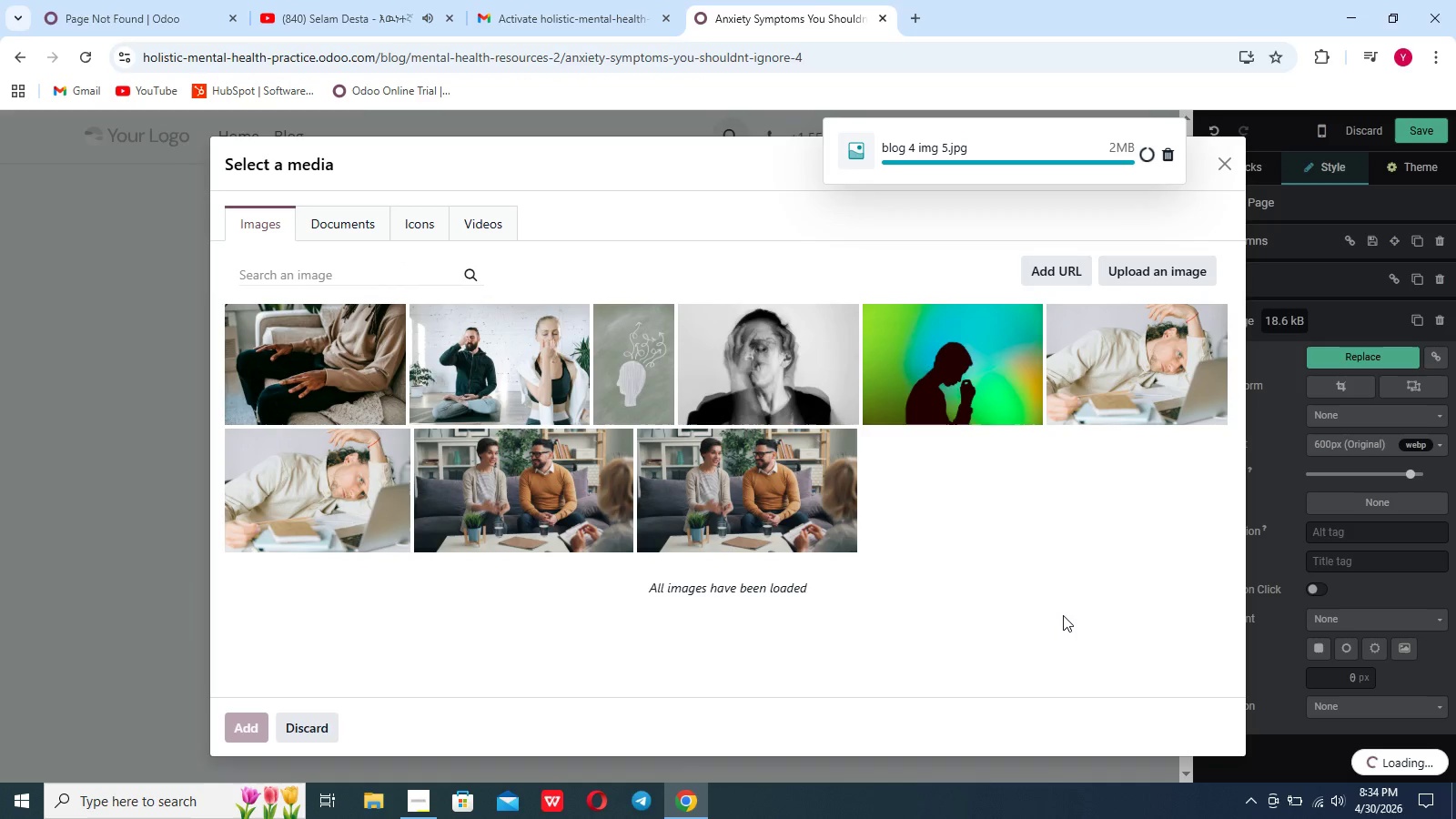 
scroll: coordinate [956, 533], scroll_direction: down, amount: 2.0
 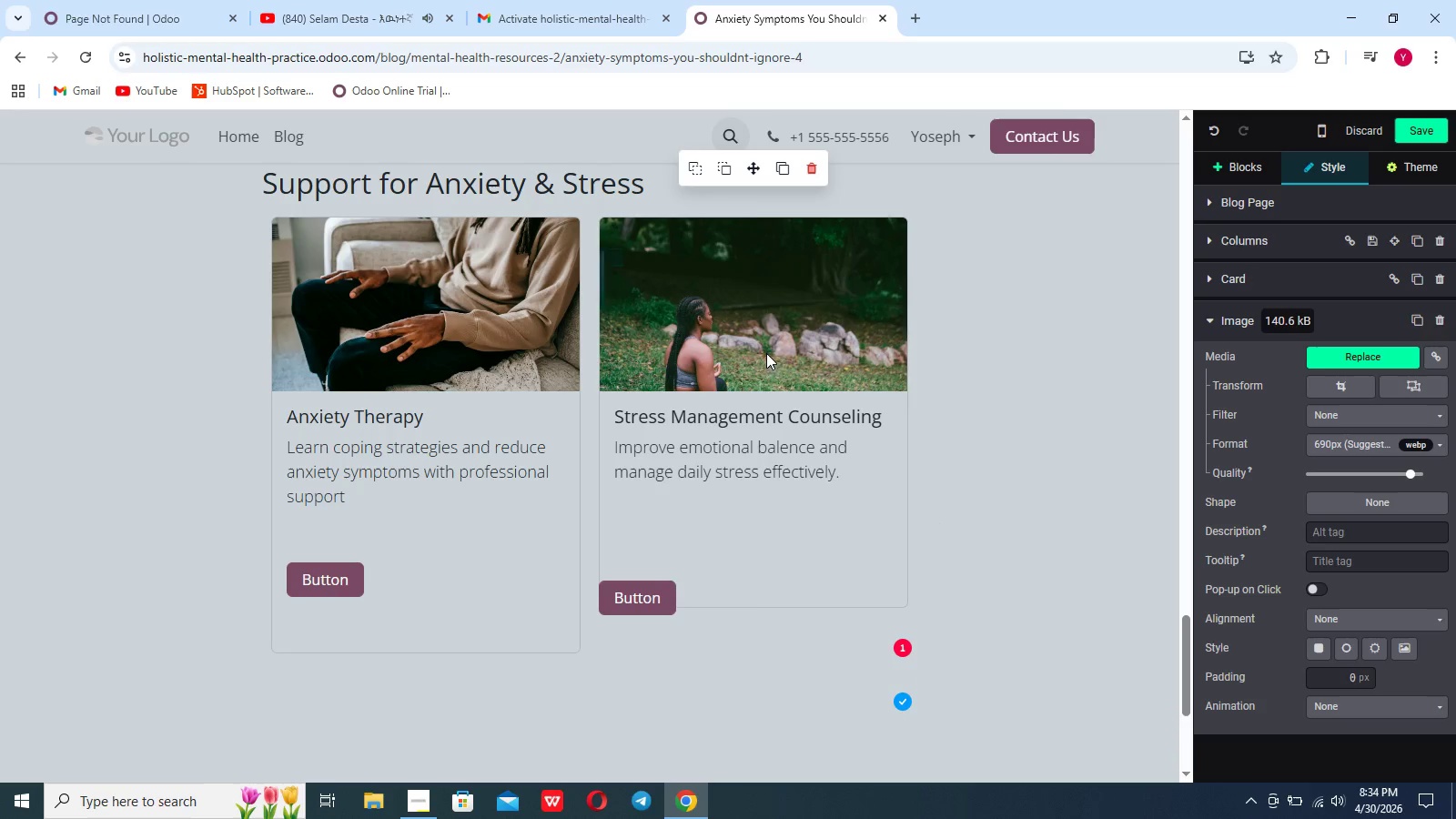 
left_click([766, 352])
 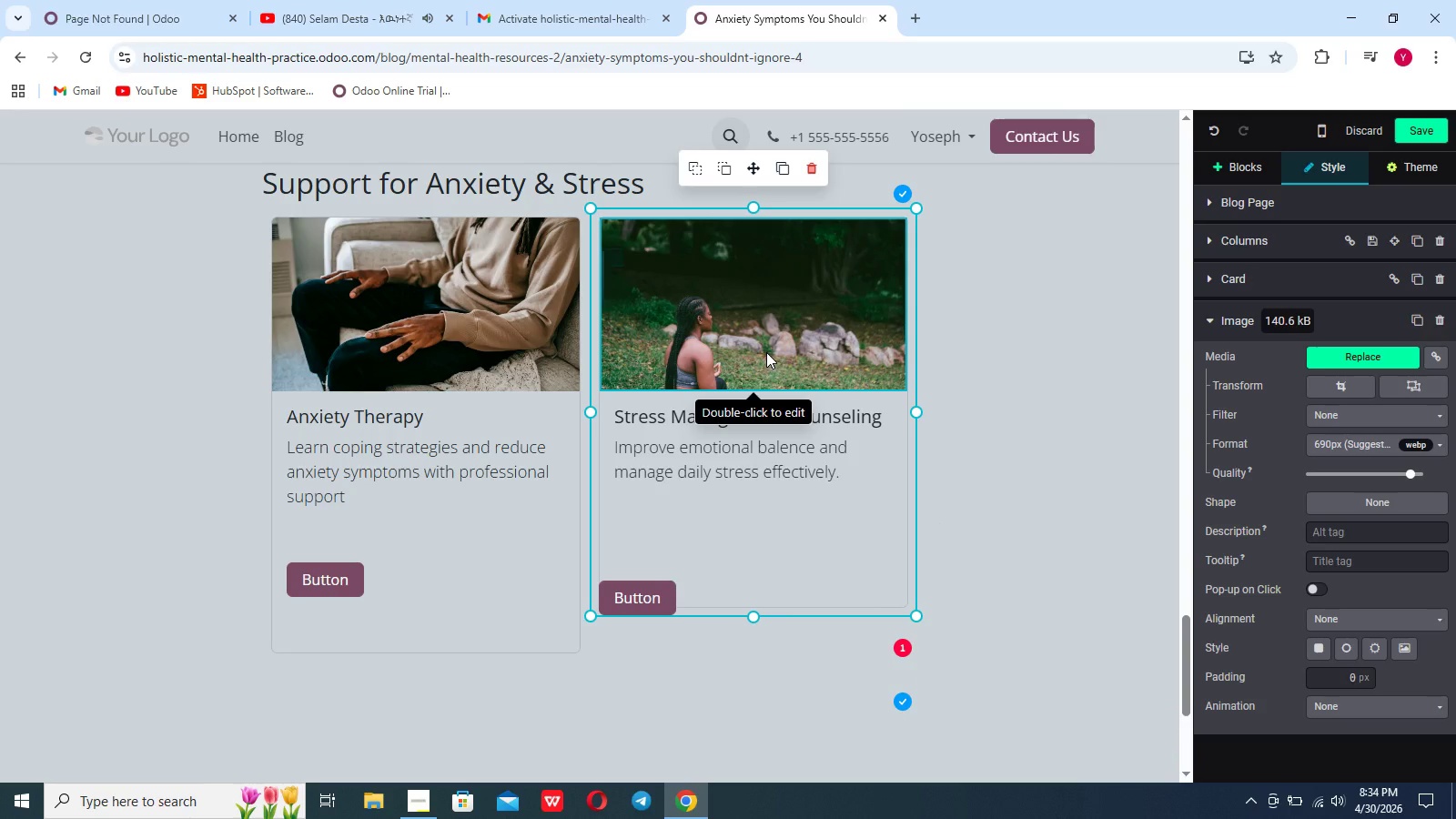 
left_click([766, 352])
 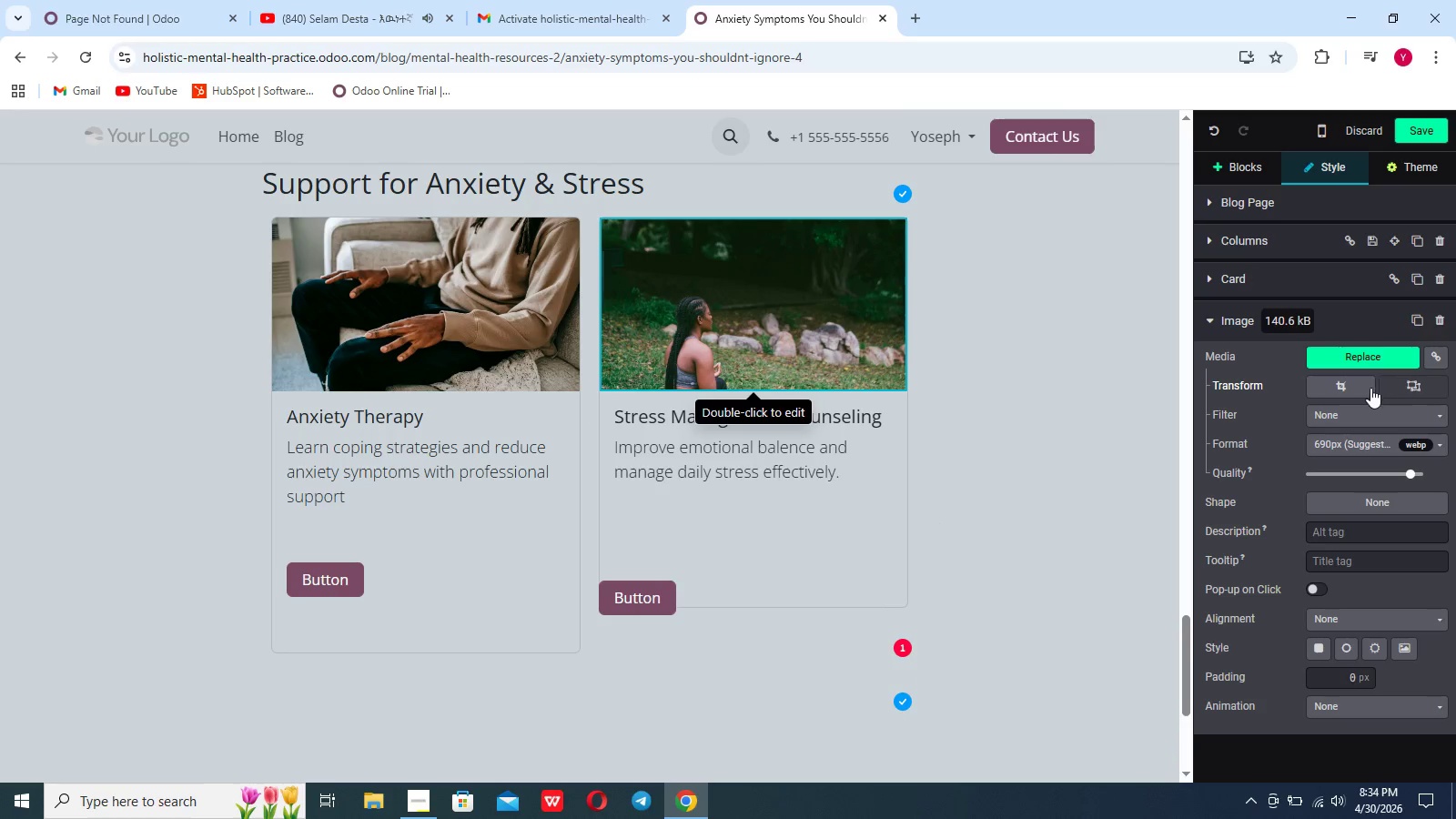 
left_click([1406, 384])
 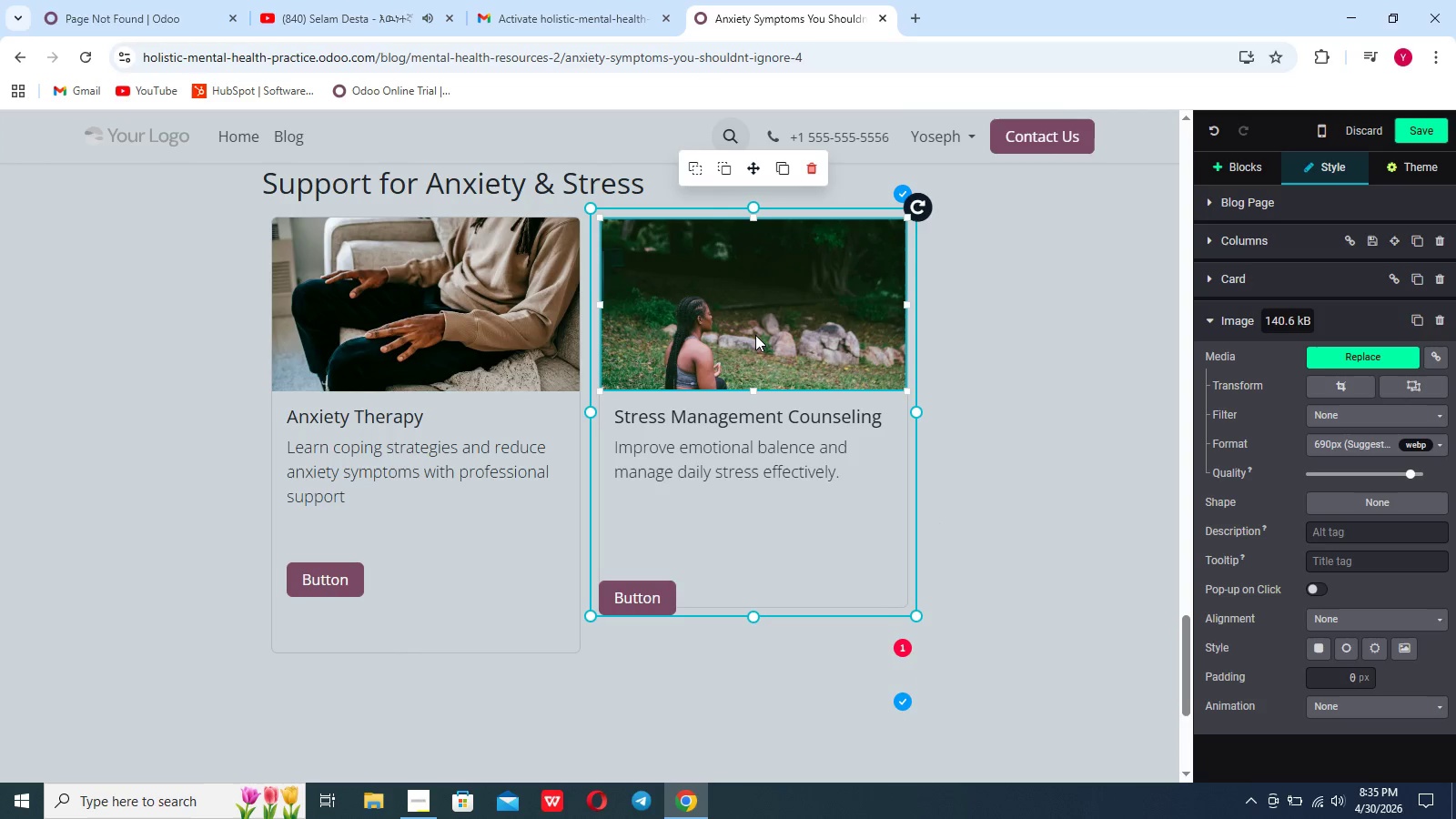 
left_click_drag(start_coordinate=[755, 334], to_coordinate=[755, 308])
 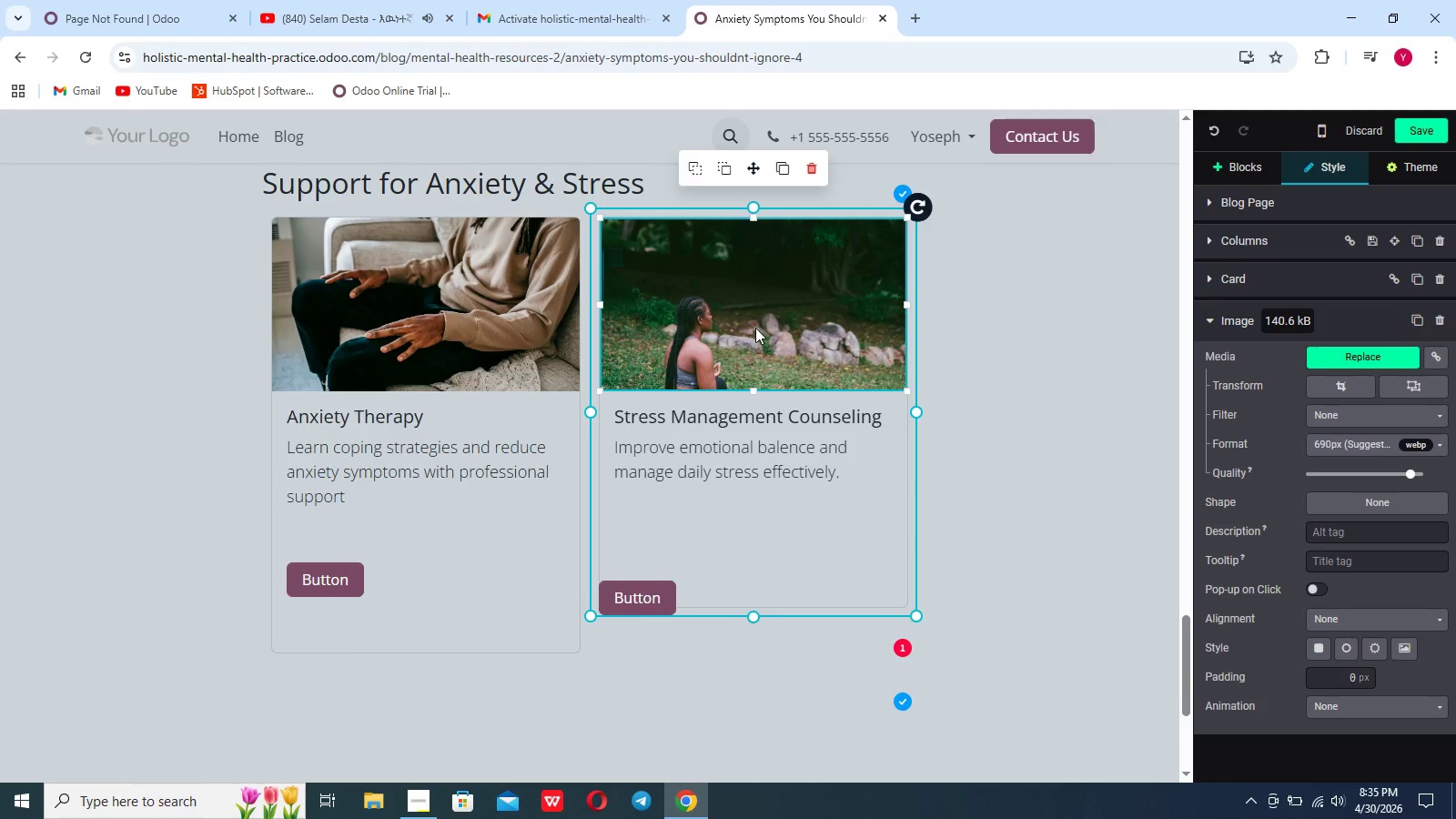 
left_click_drag(start_coordinate=[755, 329], to_coordinate=[755, 301])
 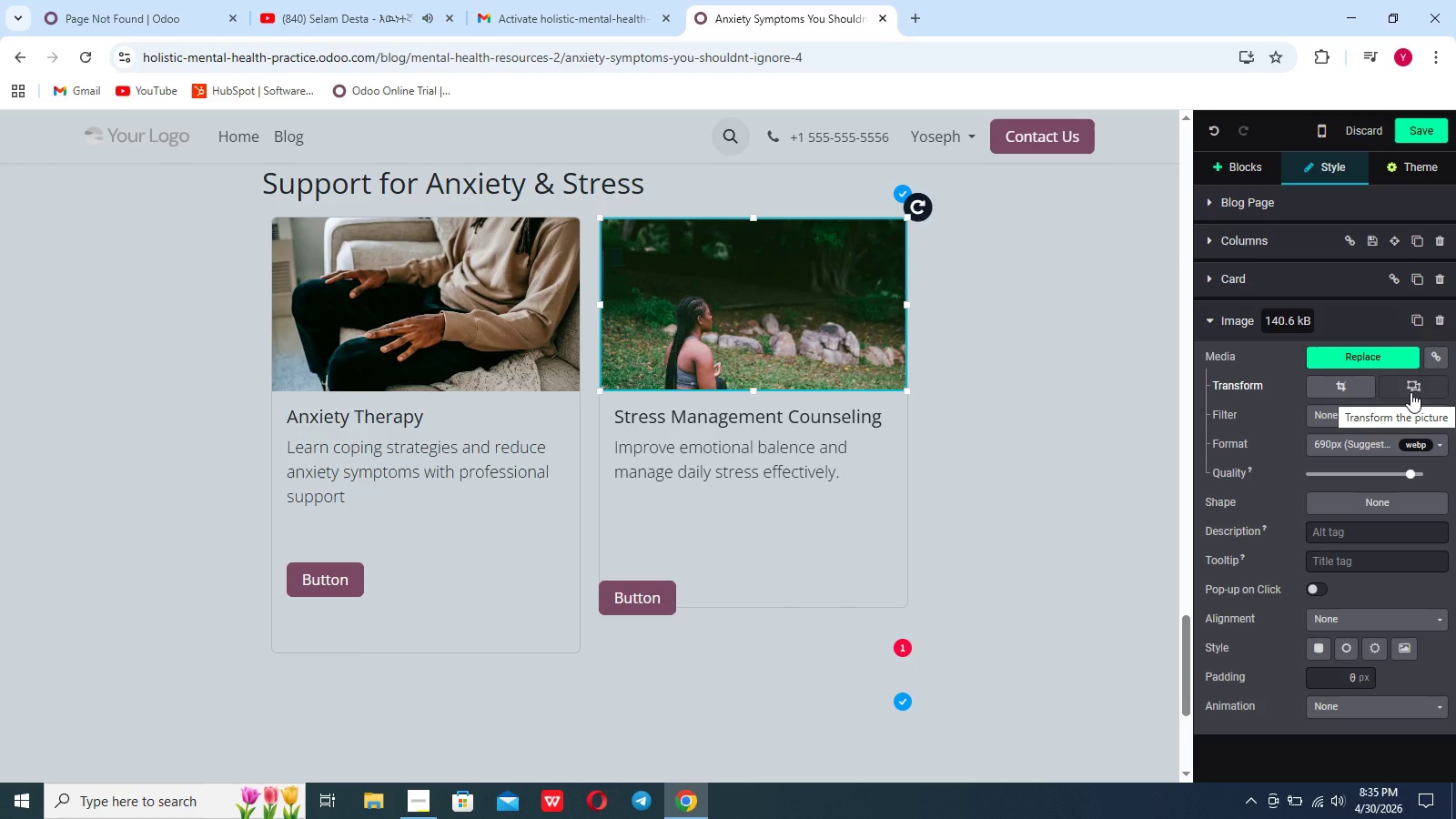 
left_click([1410, 392])
 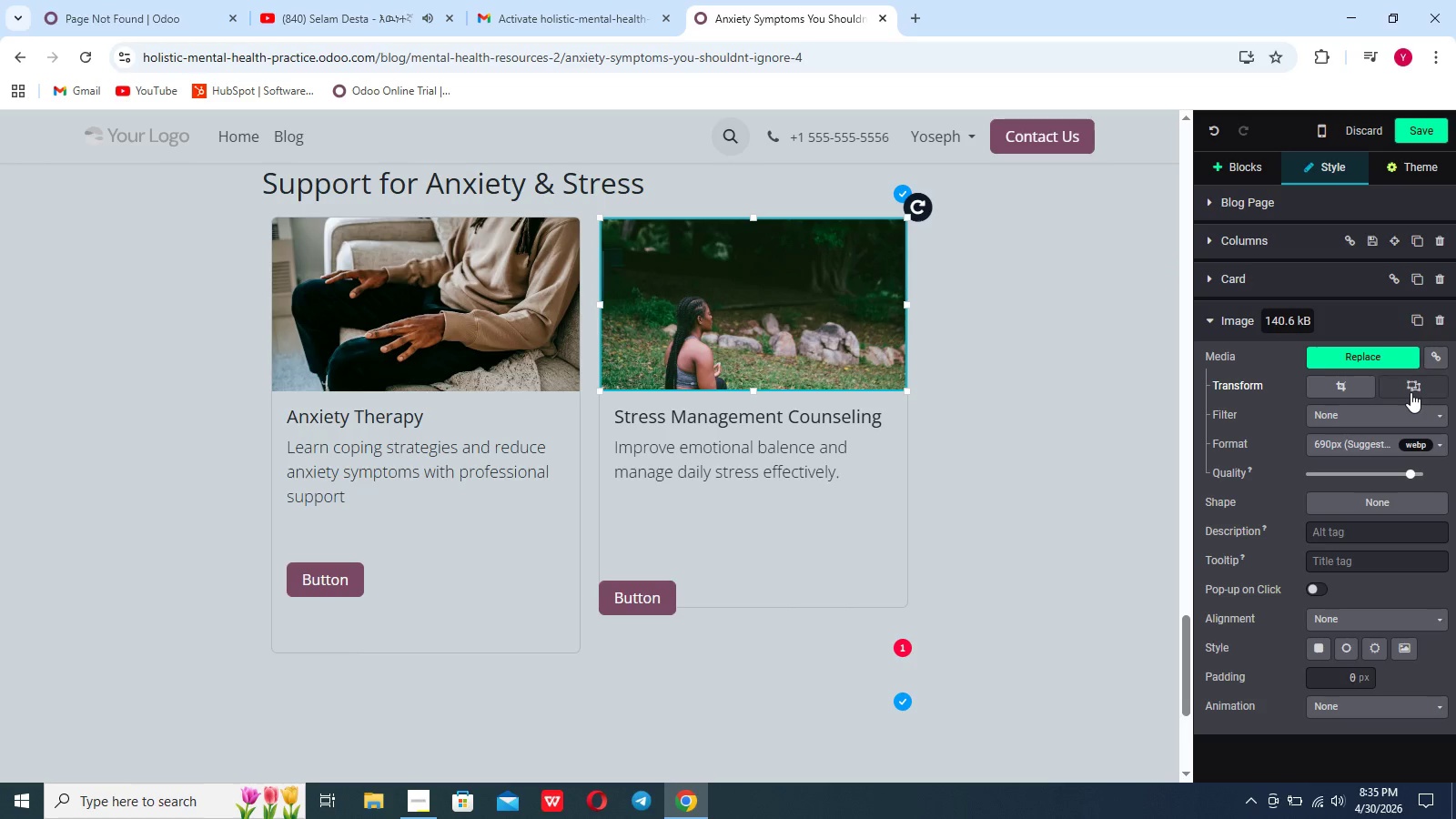 
left_click([1410, 392])
 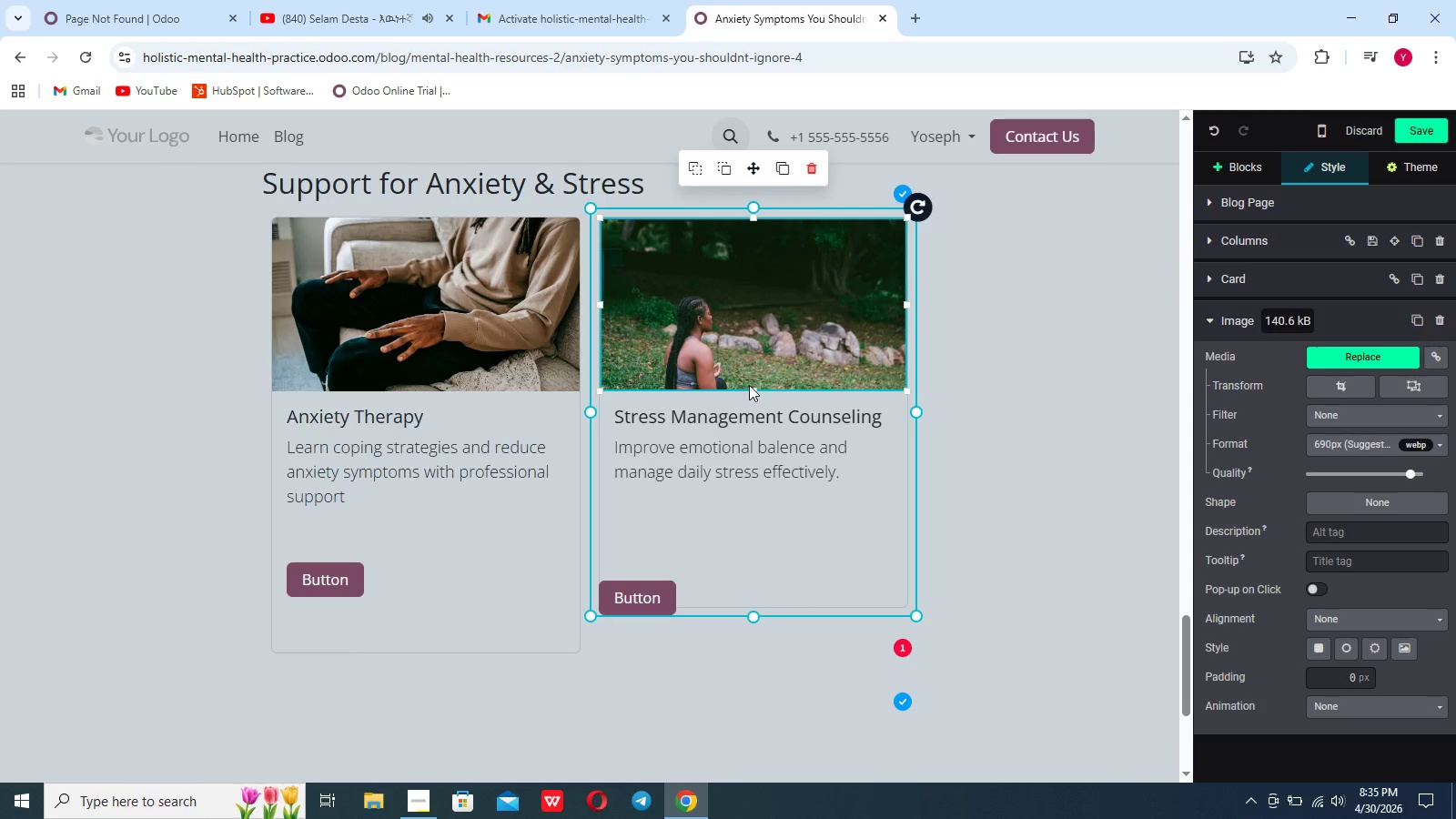 
left_click_drag(start_coordinate=[750, 385], to_coordinate=[750, 366])
 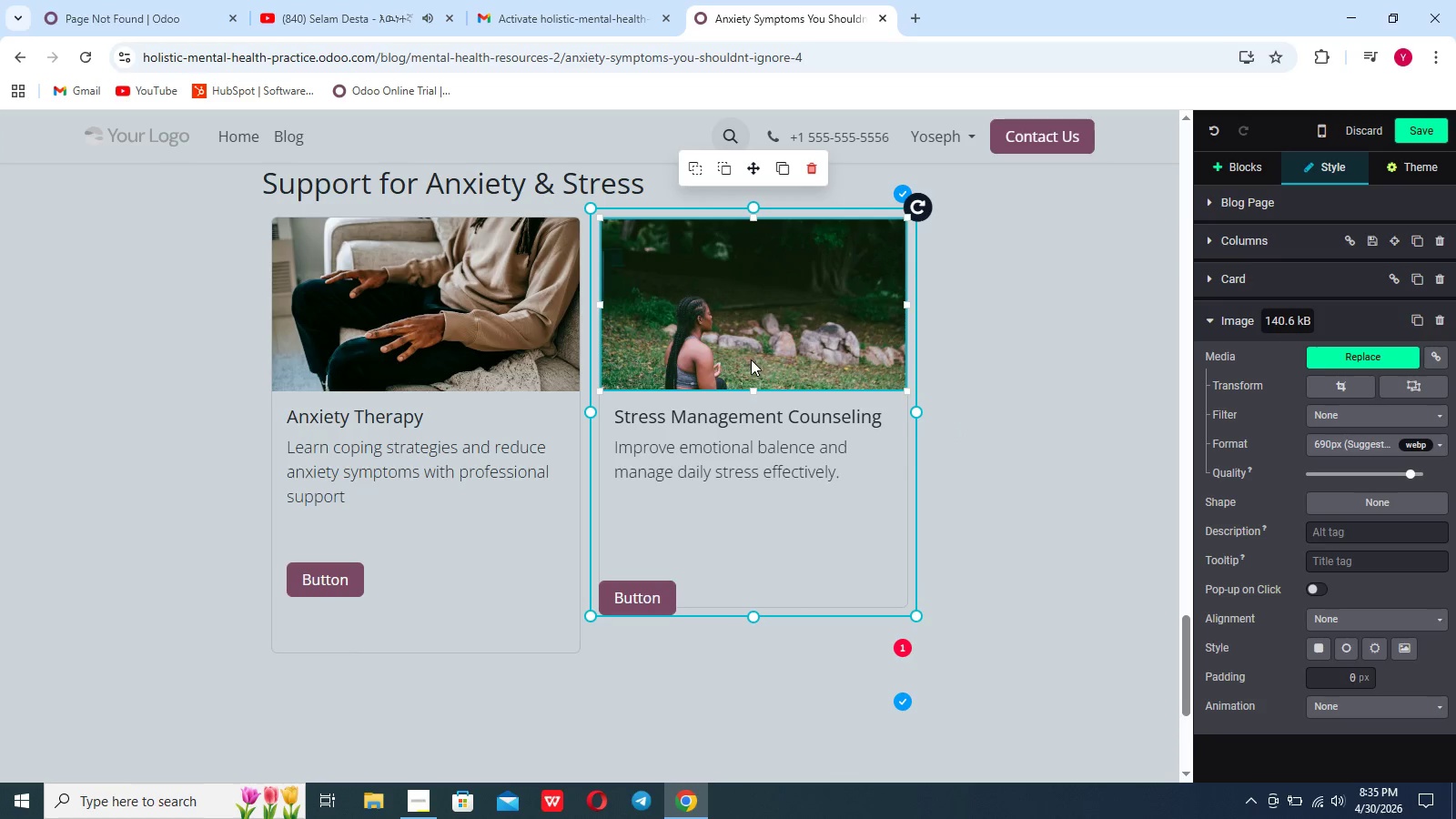 
left_click_drag(start_coordinate=[751, 359], to_coordinate=[753, 333])
 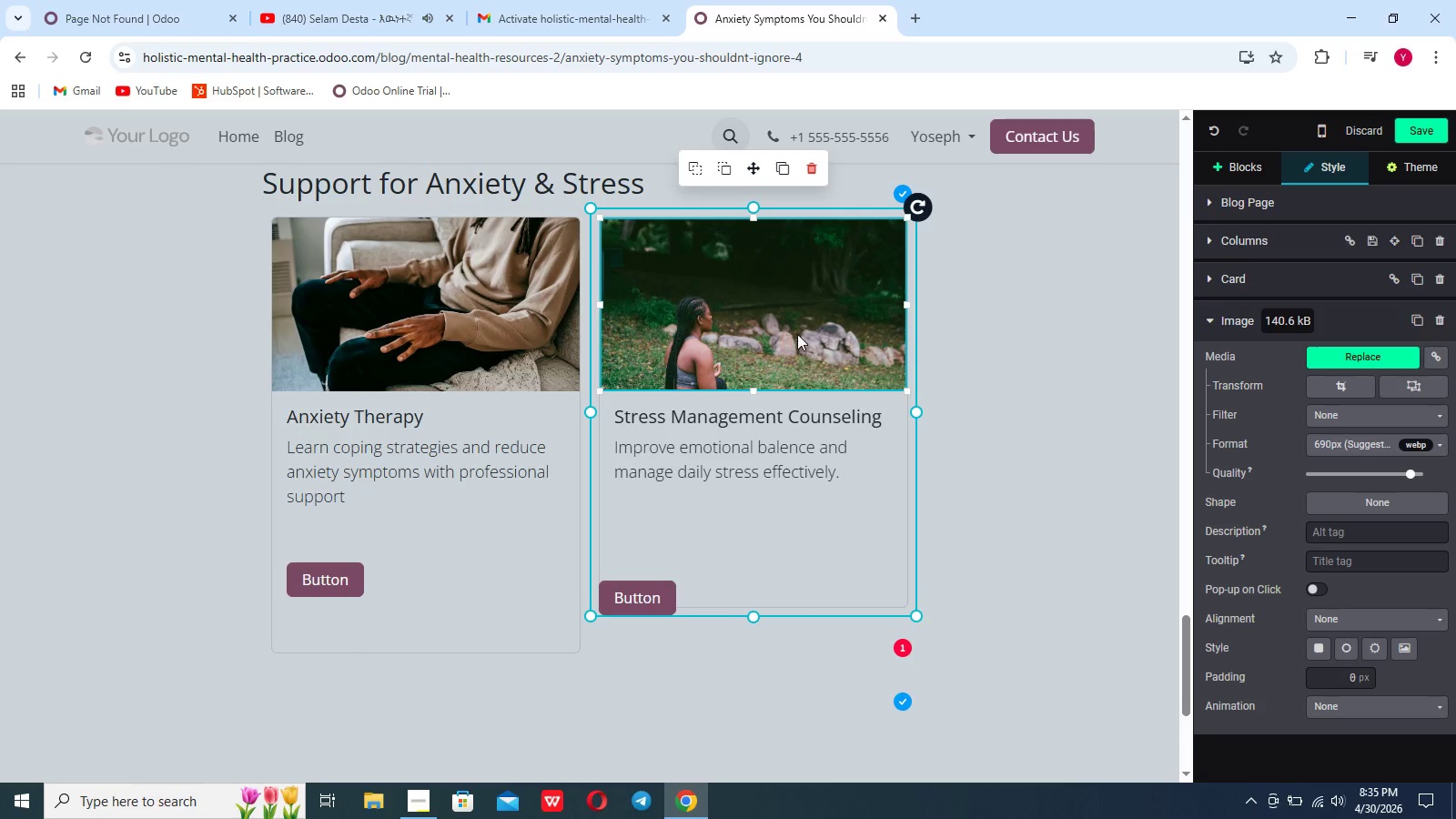 
left_click_drag(start_coordinate=[800, 334], to_coordinate=[743, 288])
 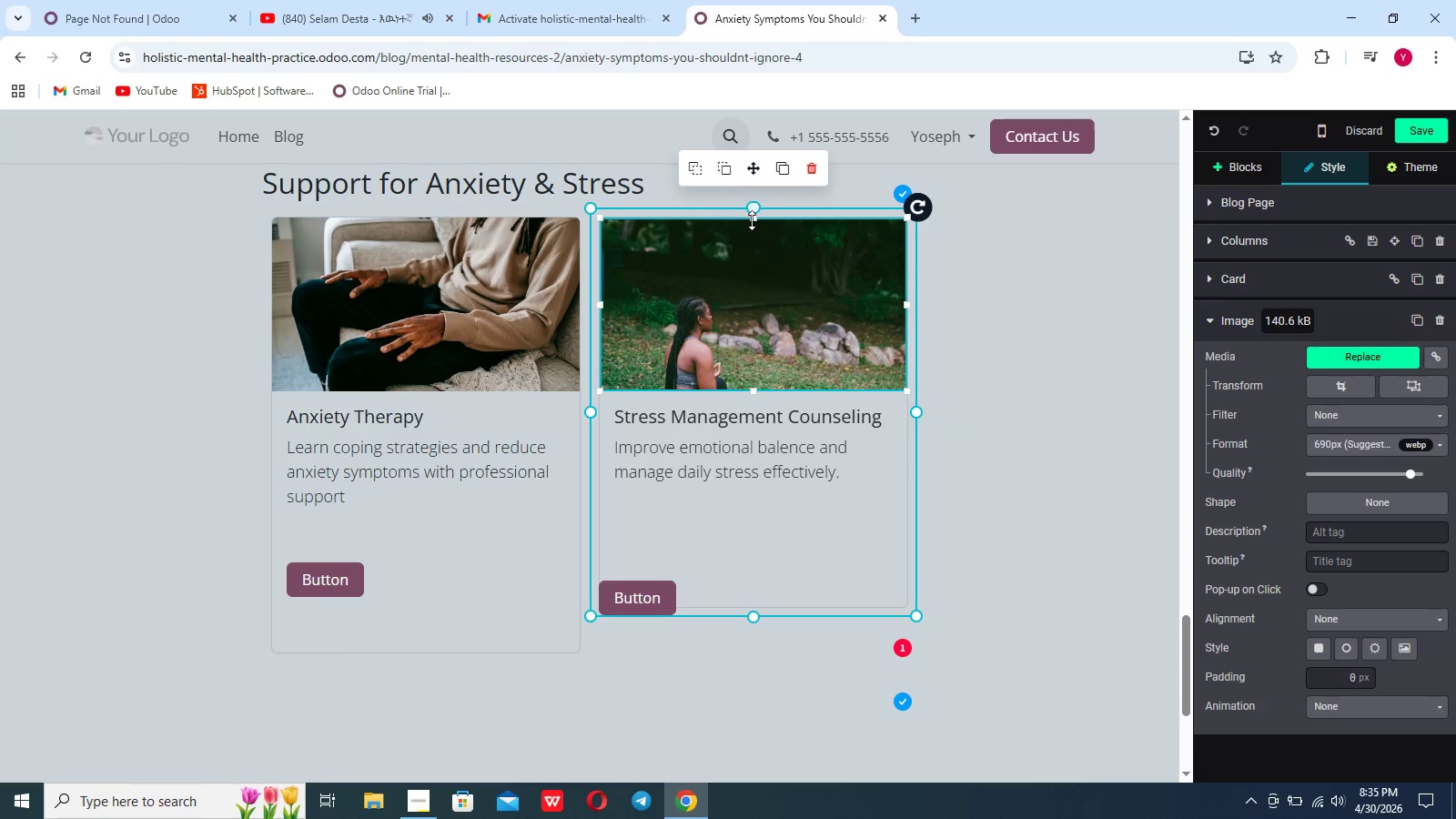 
left_click_drag(start_coordinate=[752, 220], to_coordinate=[752, 208])
 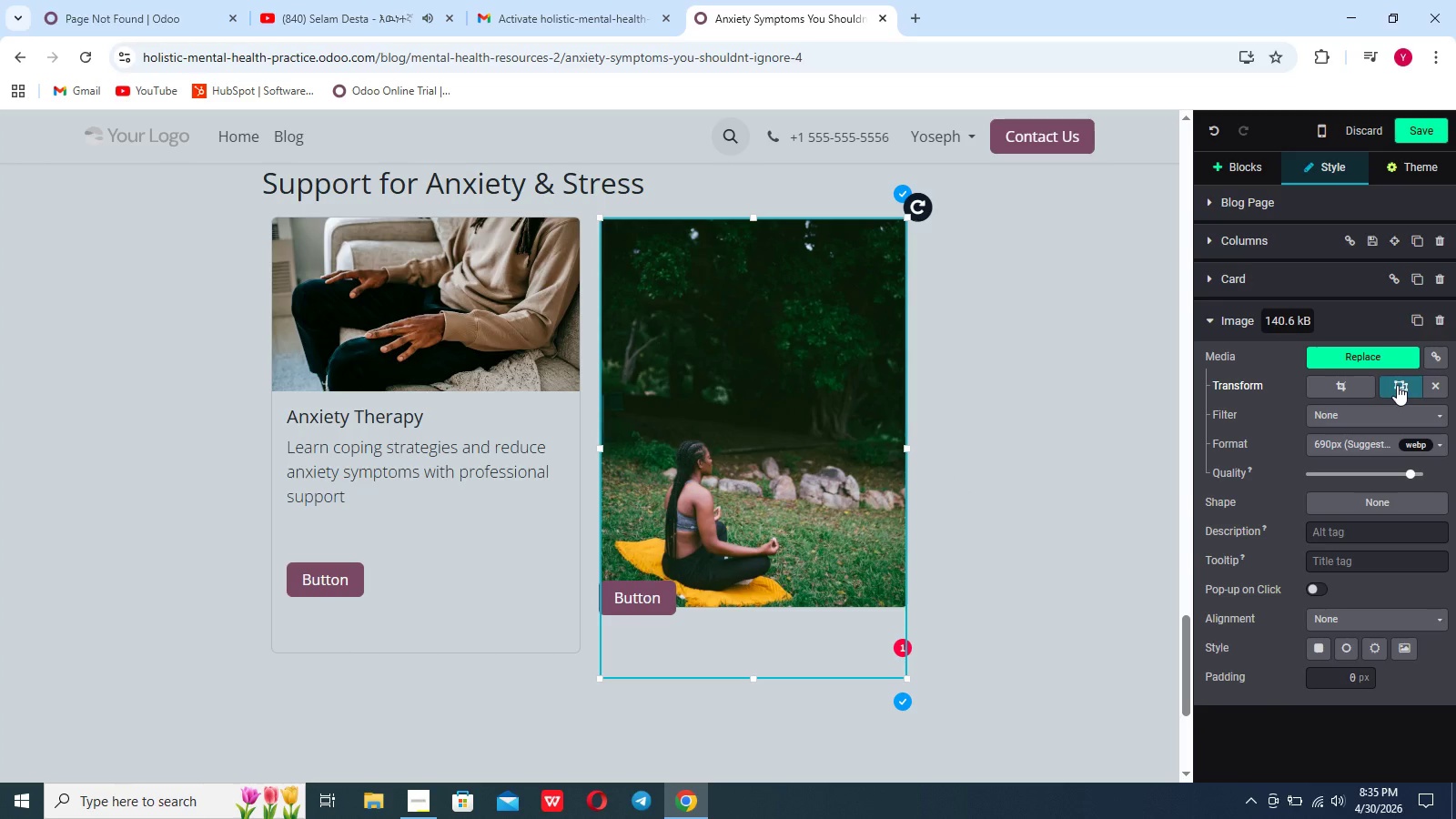 
left_click([803, 474])
 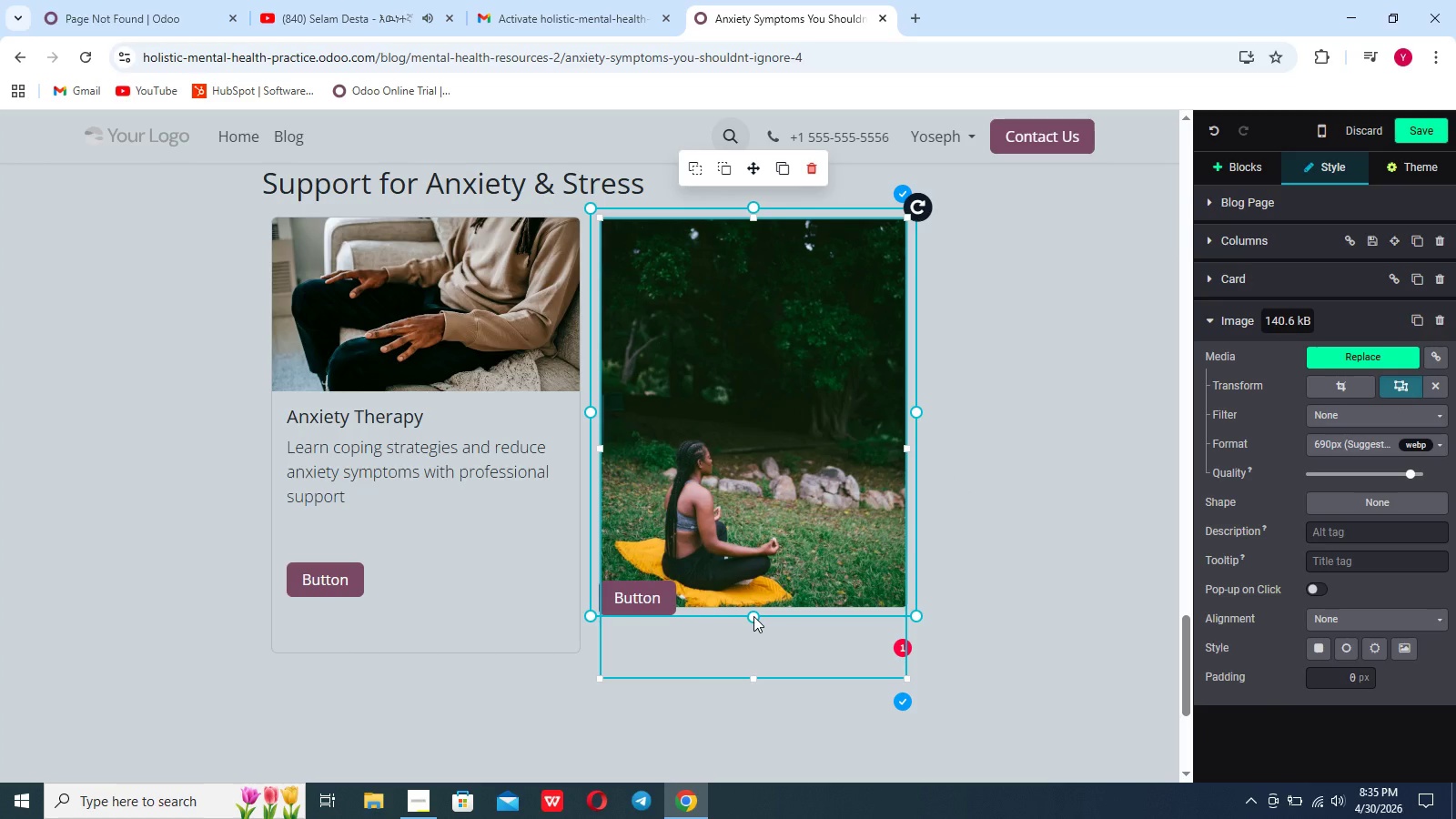 
key(Control+Z)
 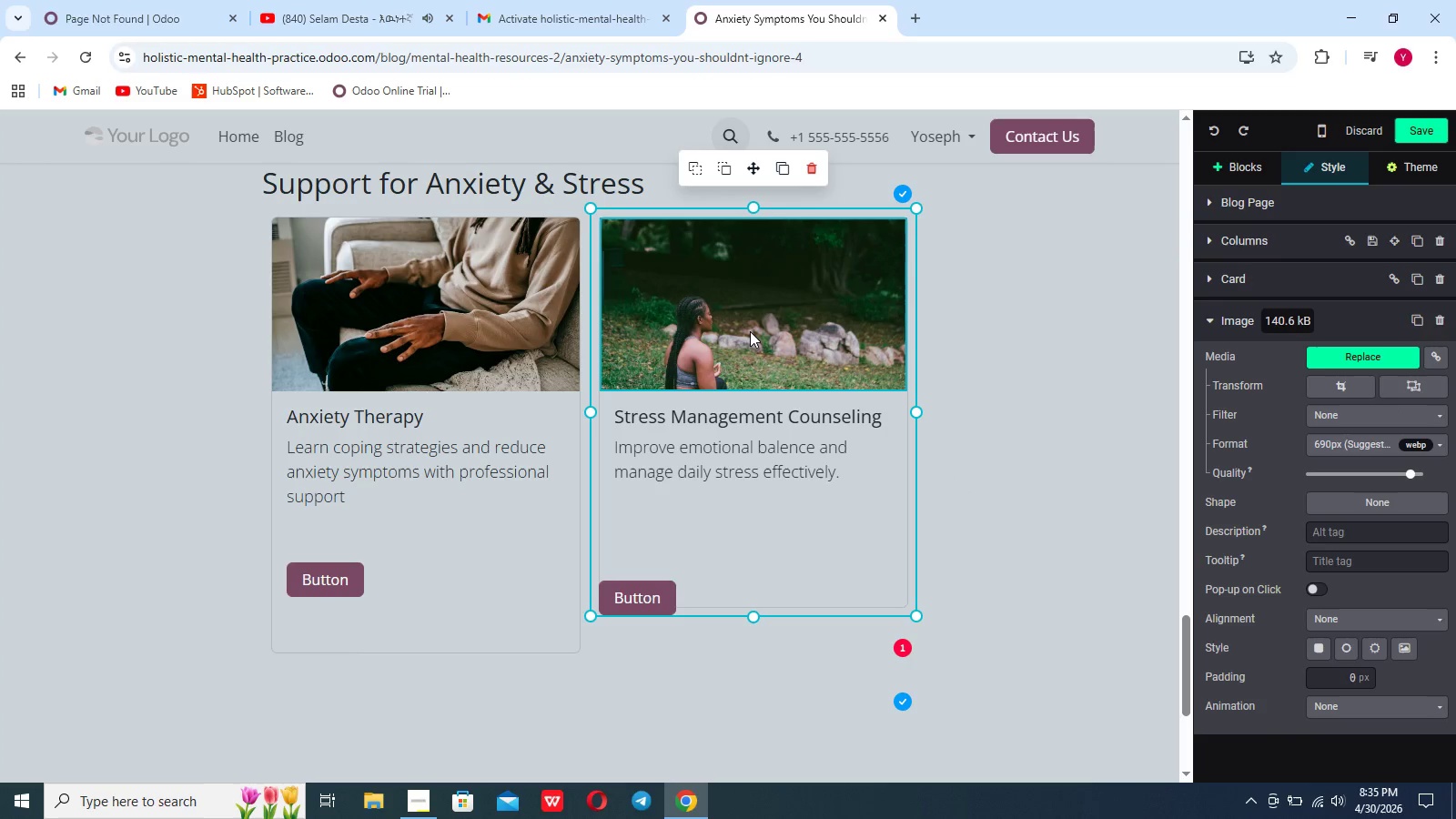 
left_click([750, 330])
 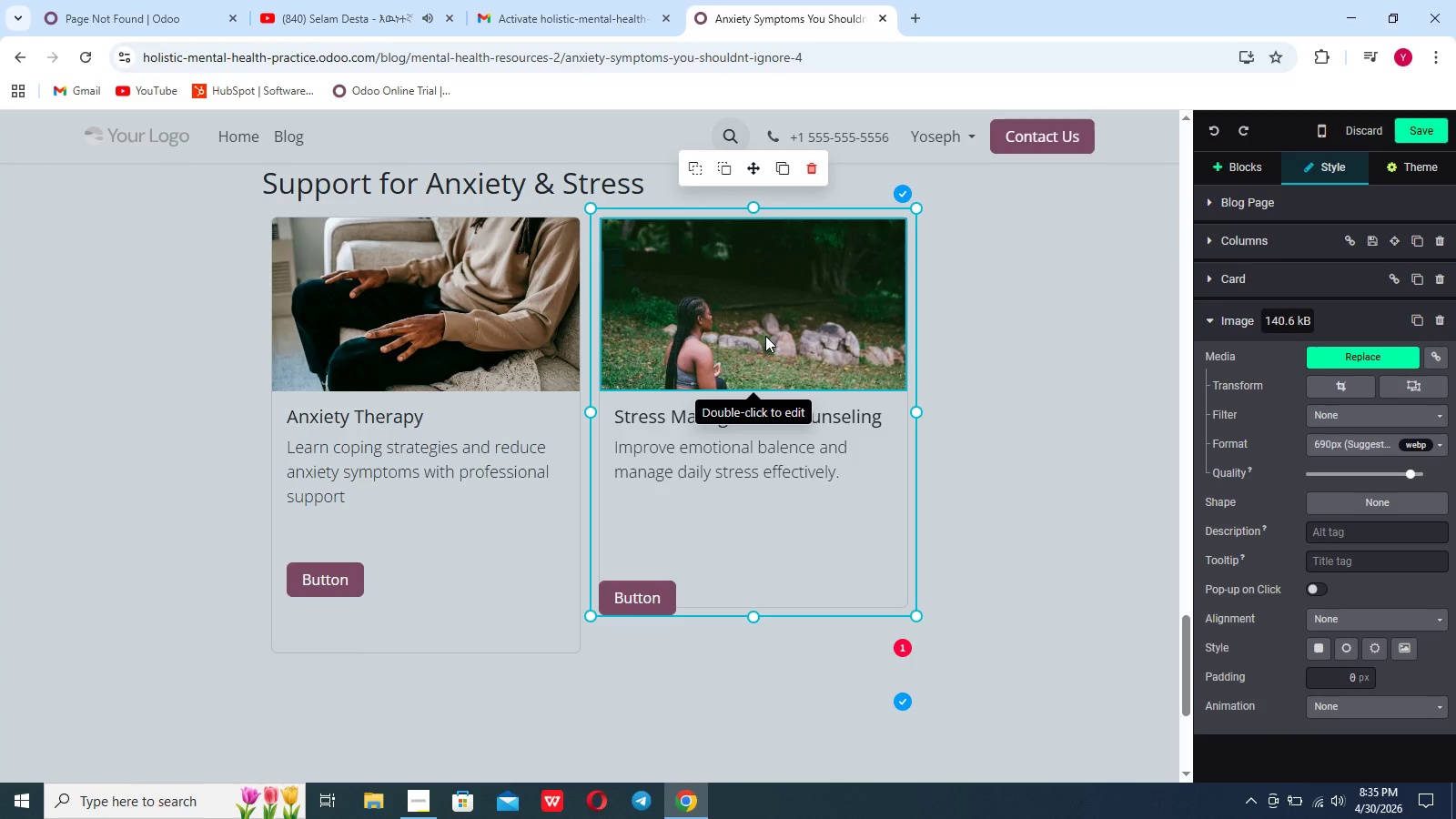 
double_click([765, 336])
 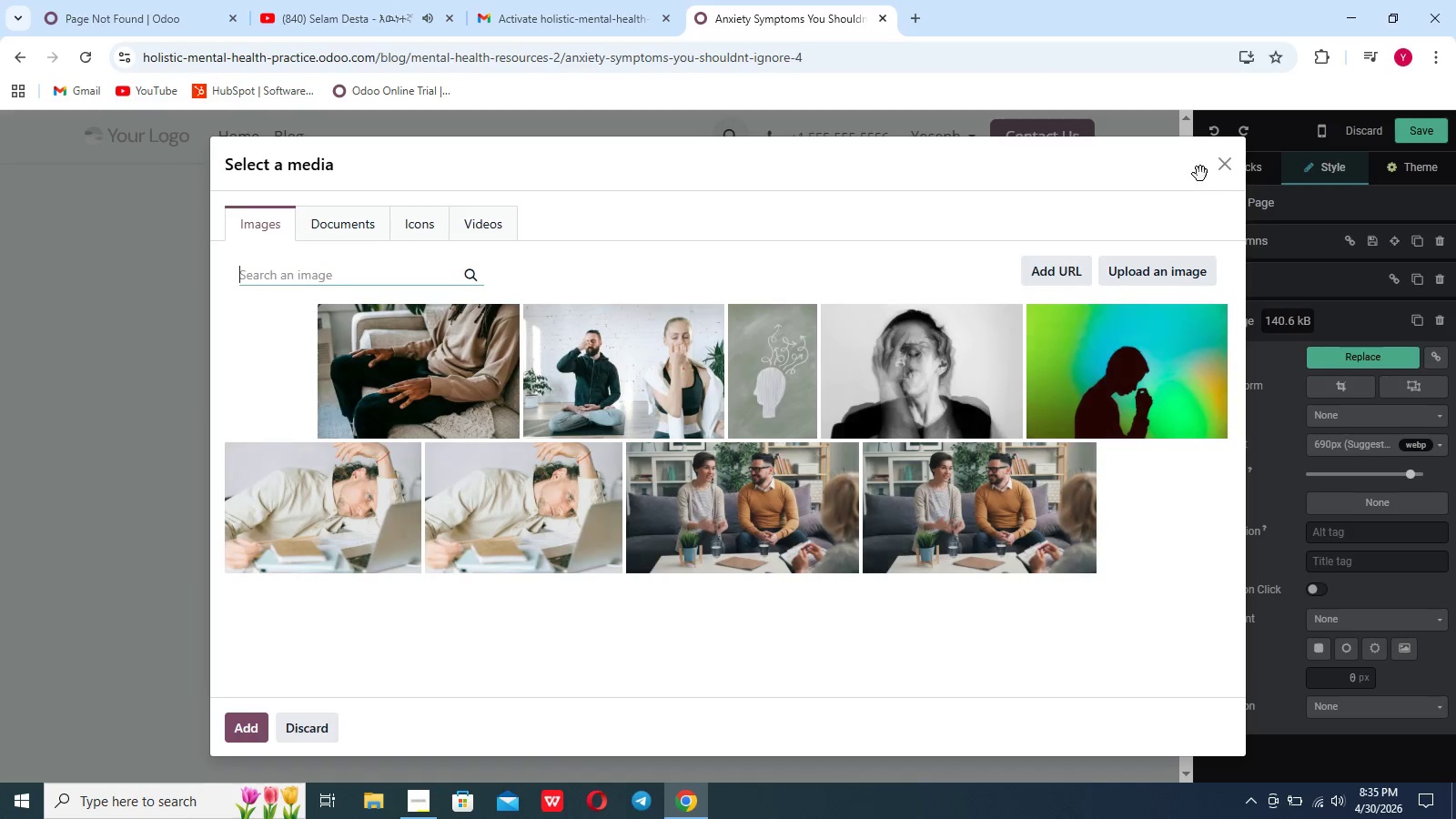 
left_click([1233, 166])
 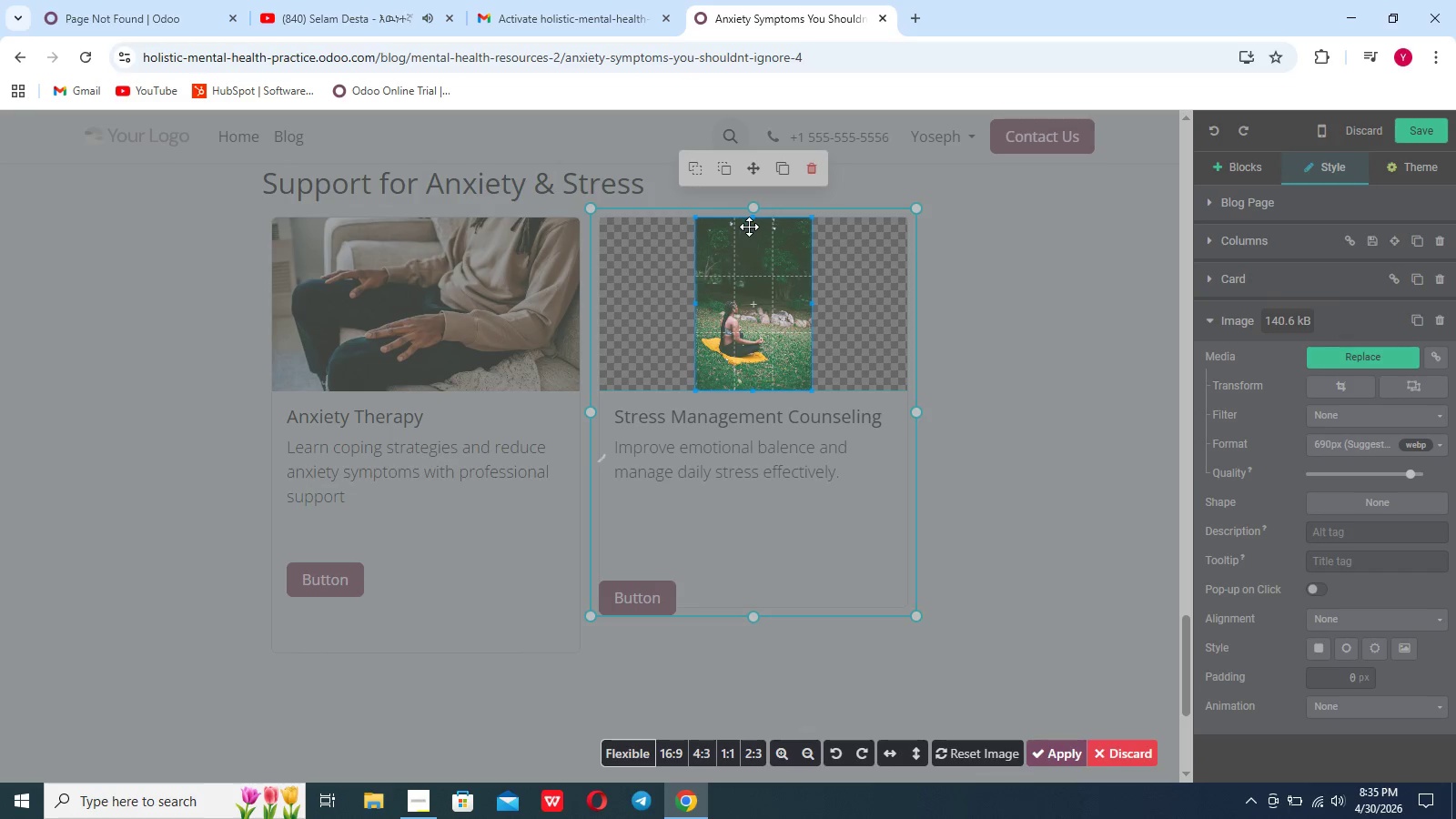 
wait(7.8)
 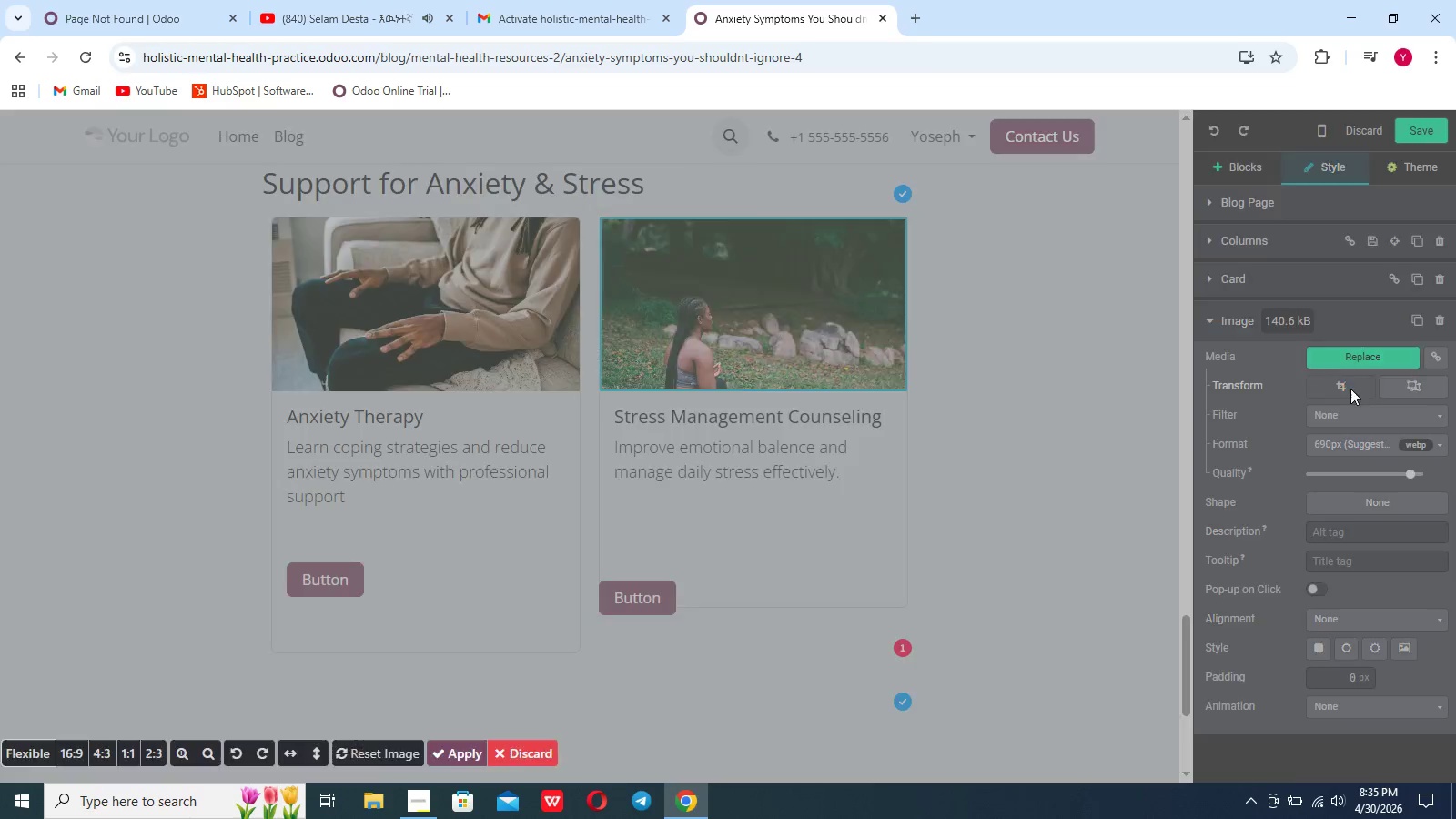 
left_click_drag(start_coordinate=[753, 218], to_coordinate=[753, 279])
 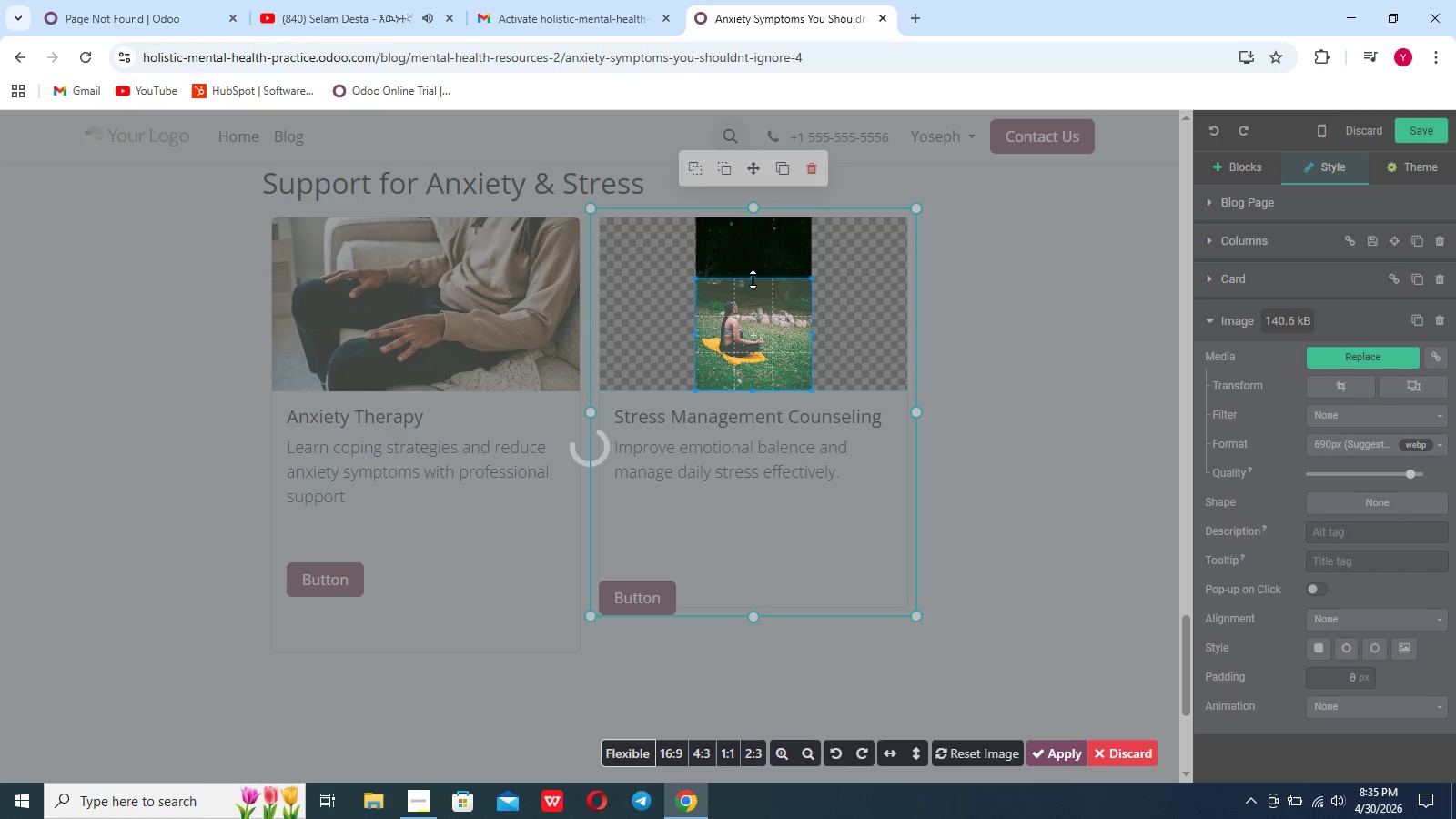 
wait(9.38)
 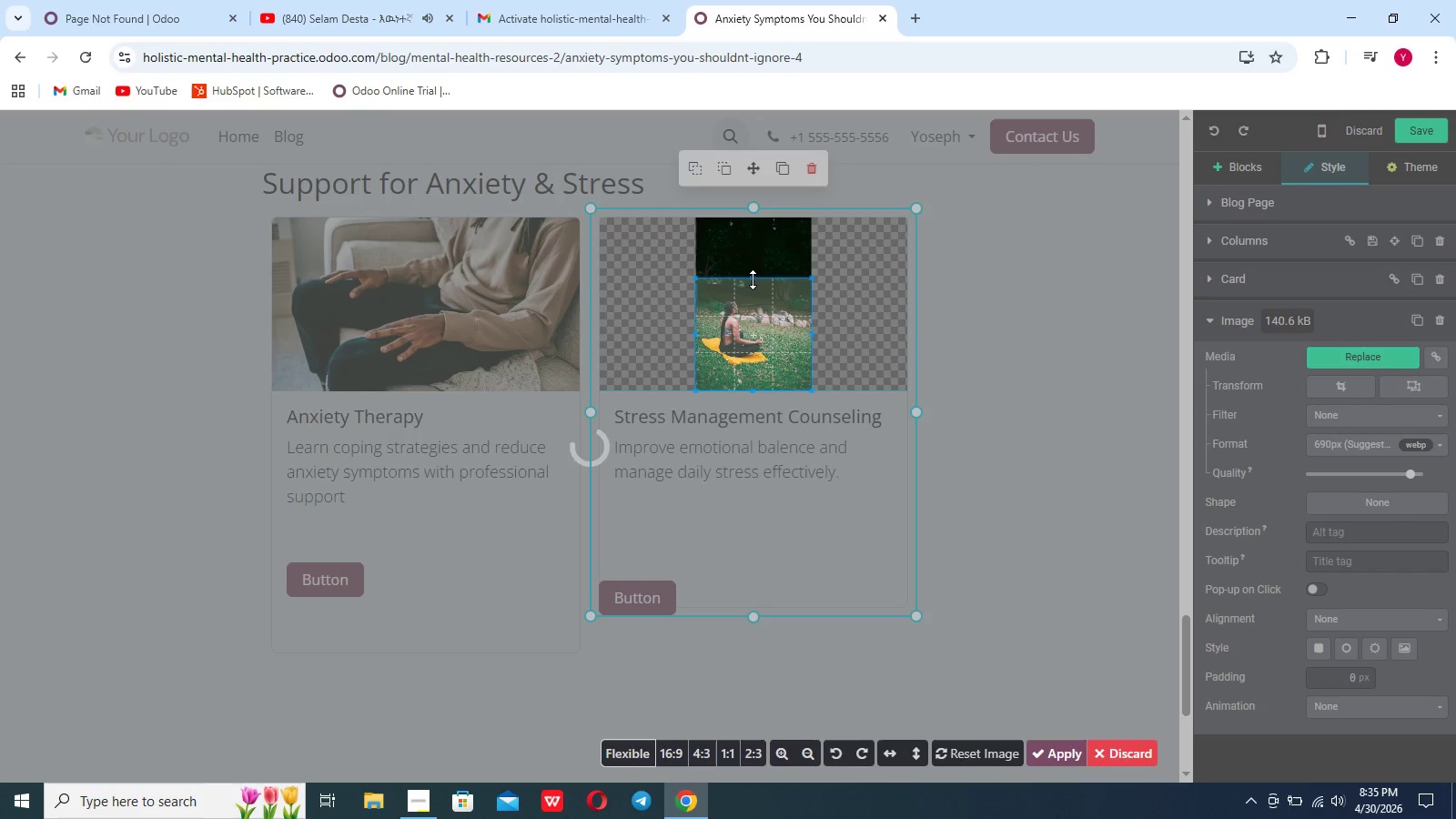 
mouse_move([1261, 802])
 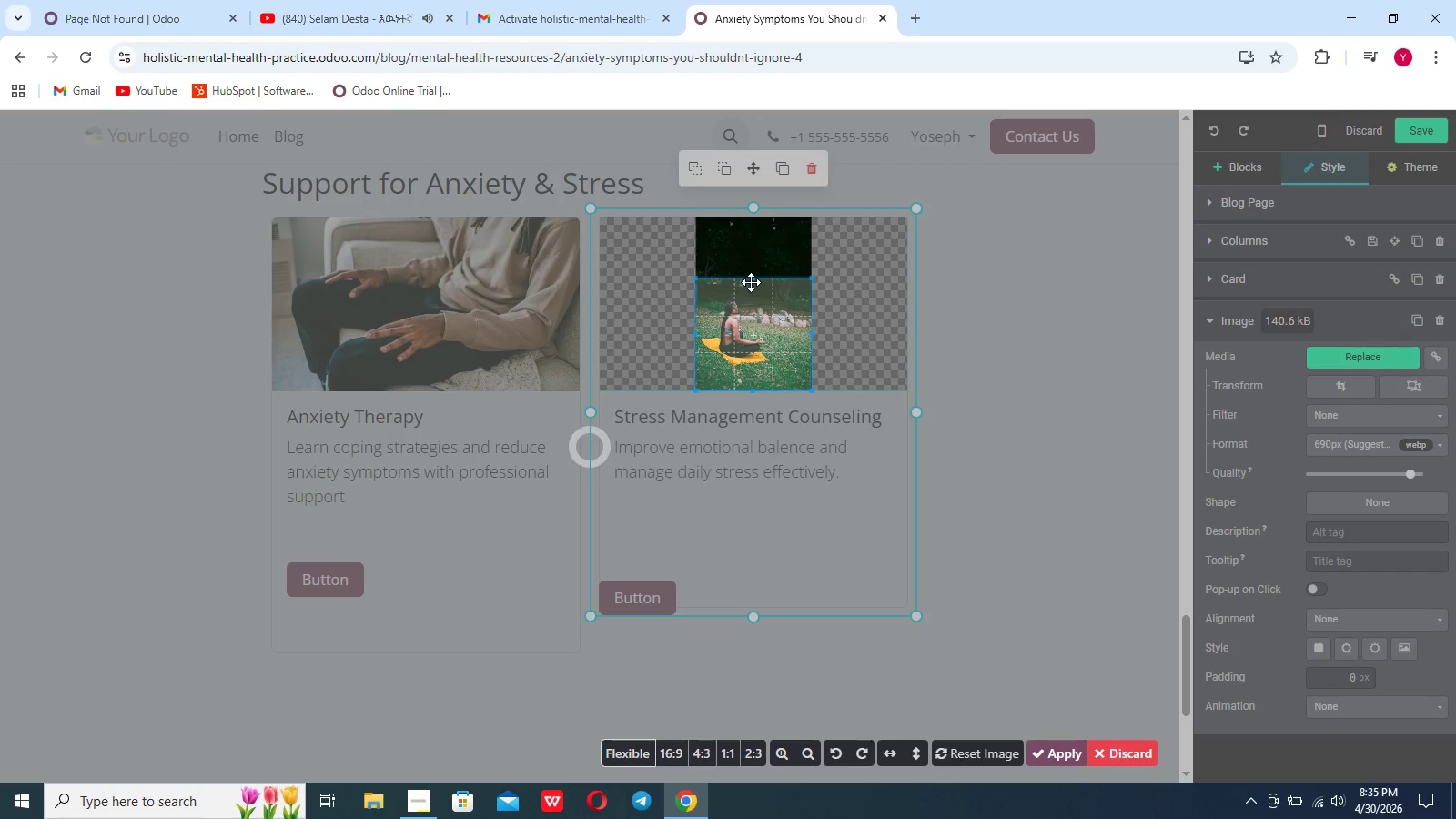 
left_click([674, 506])
 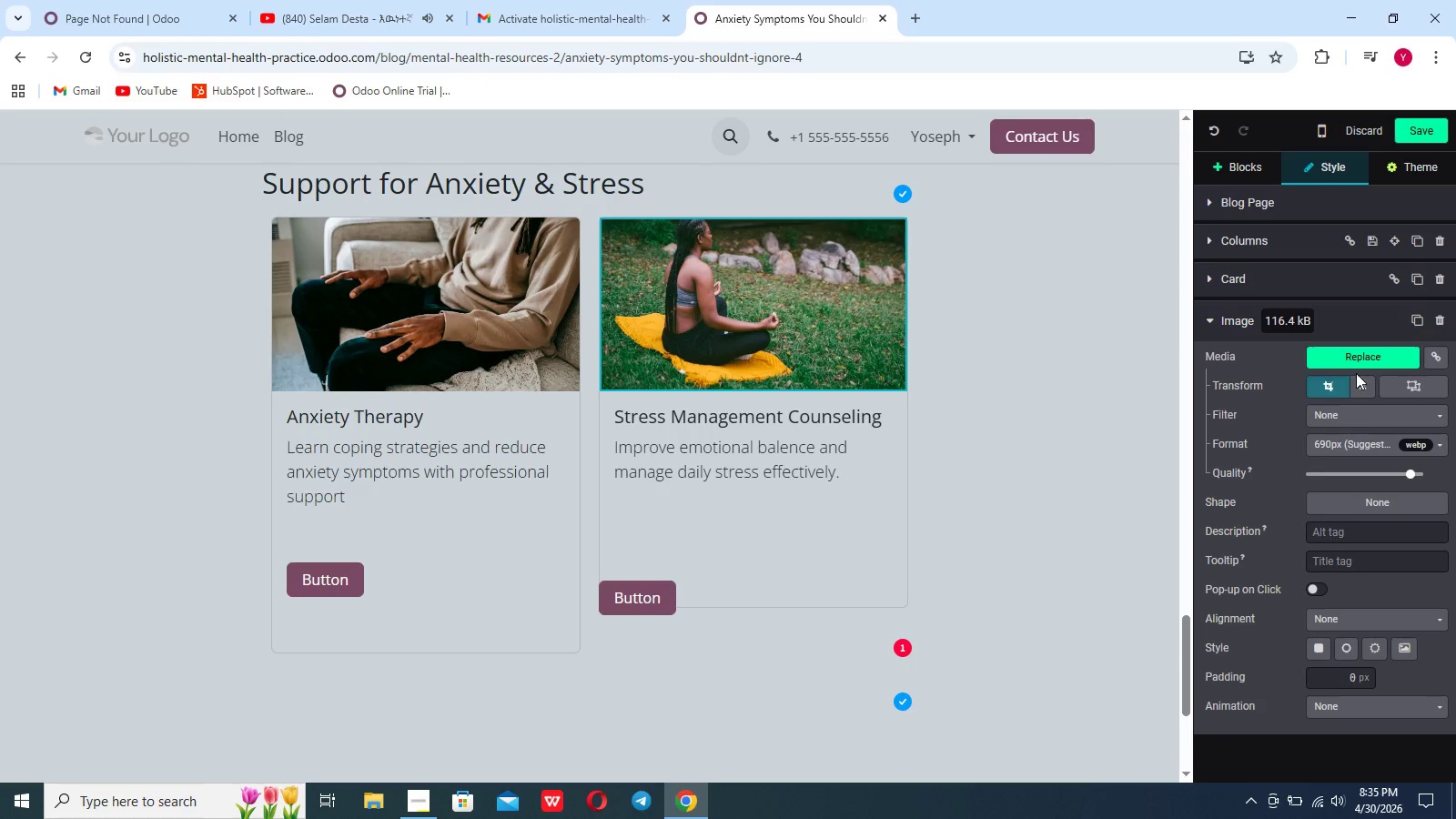 
wait(5.88)
 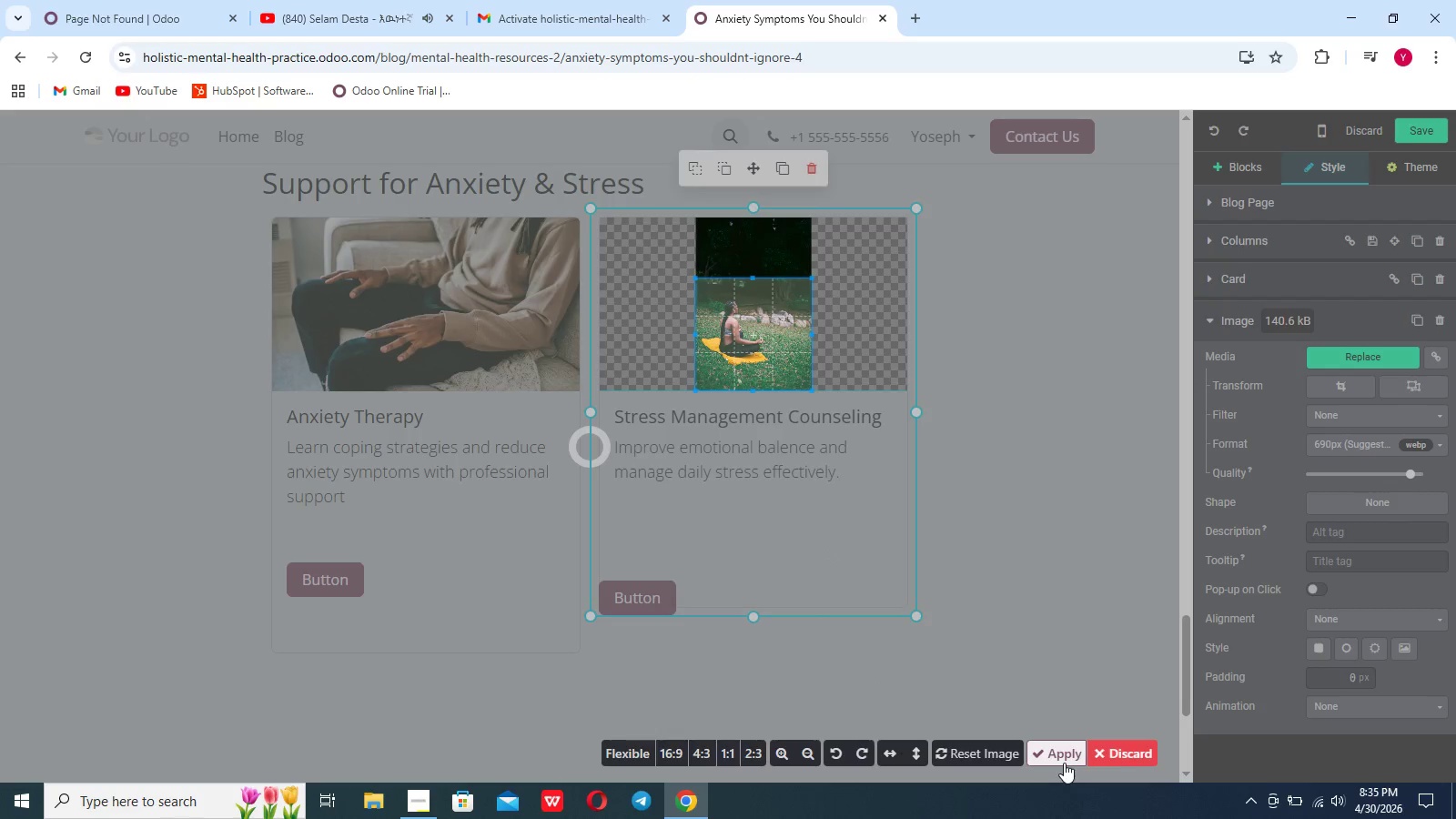 
left_click([1330, 384])
 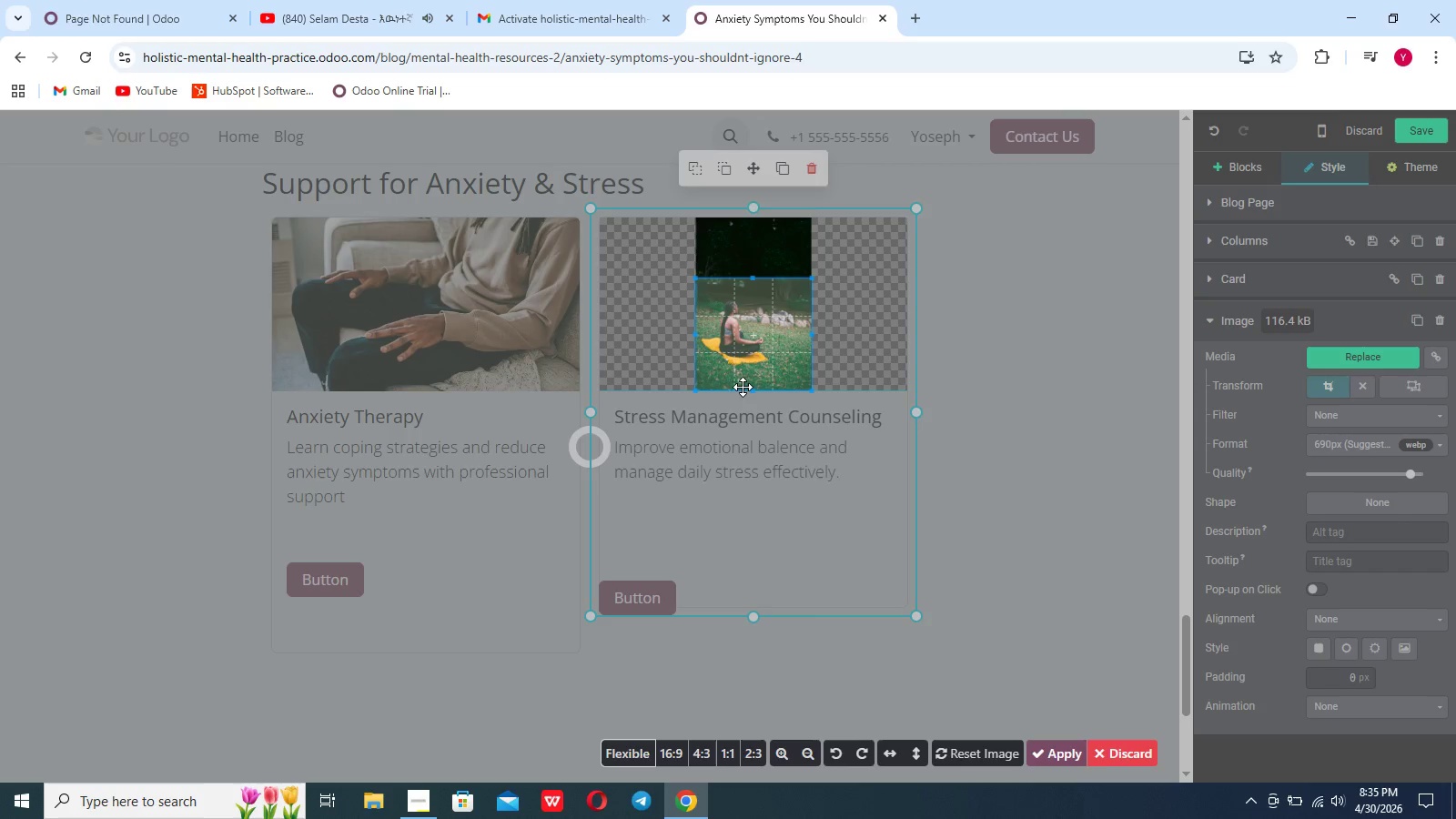 
left_click_drag(start_coordinate=[751, 387], to_coordinate=[753, 372])
 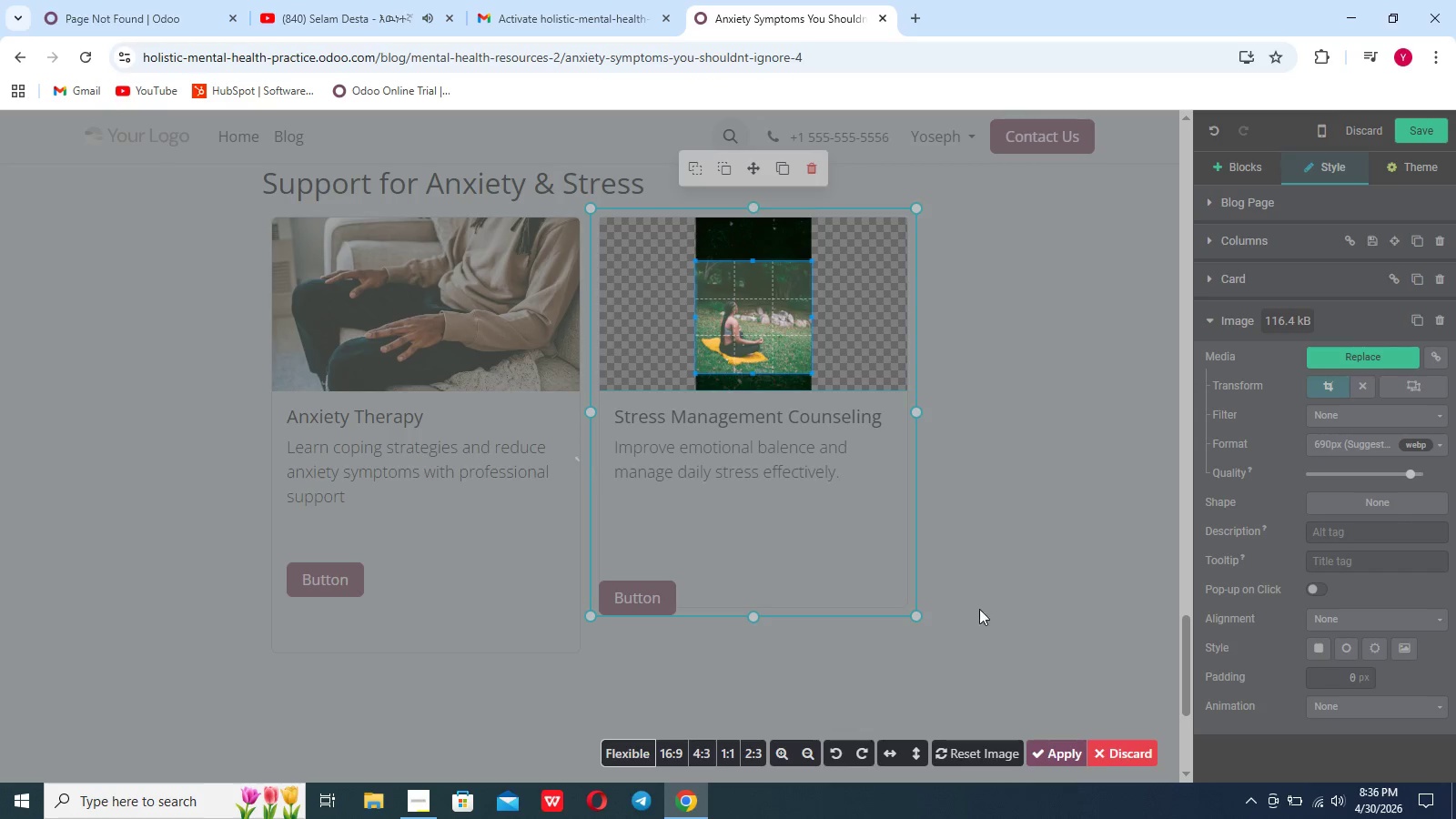 
left_click([1057, 752])
 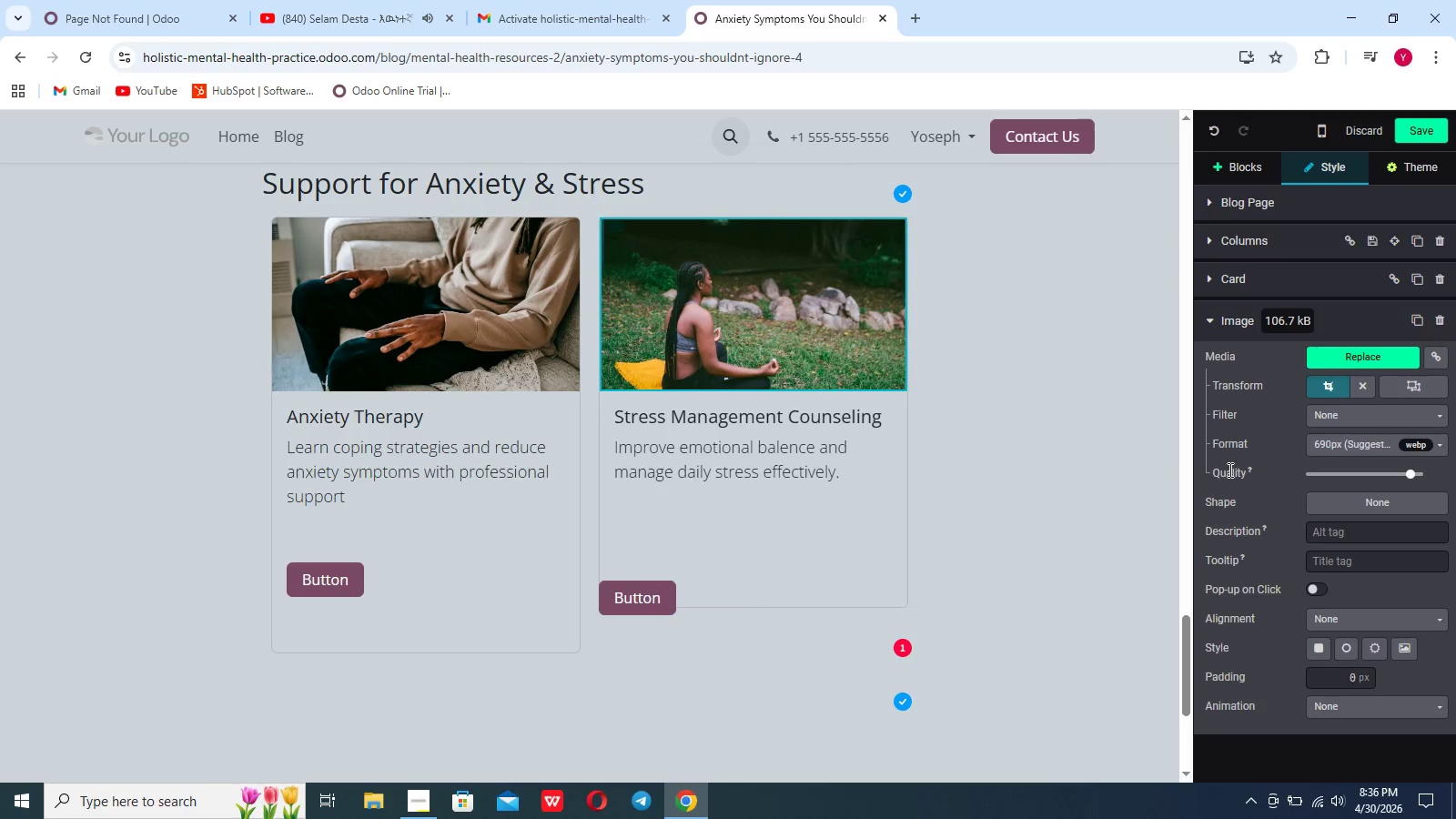 
left_click([1333, 390])
 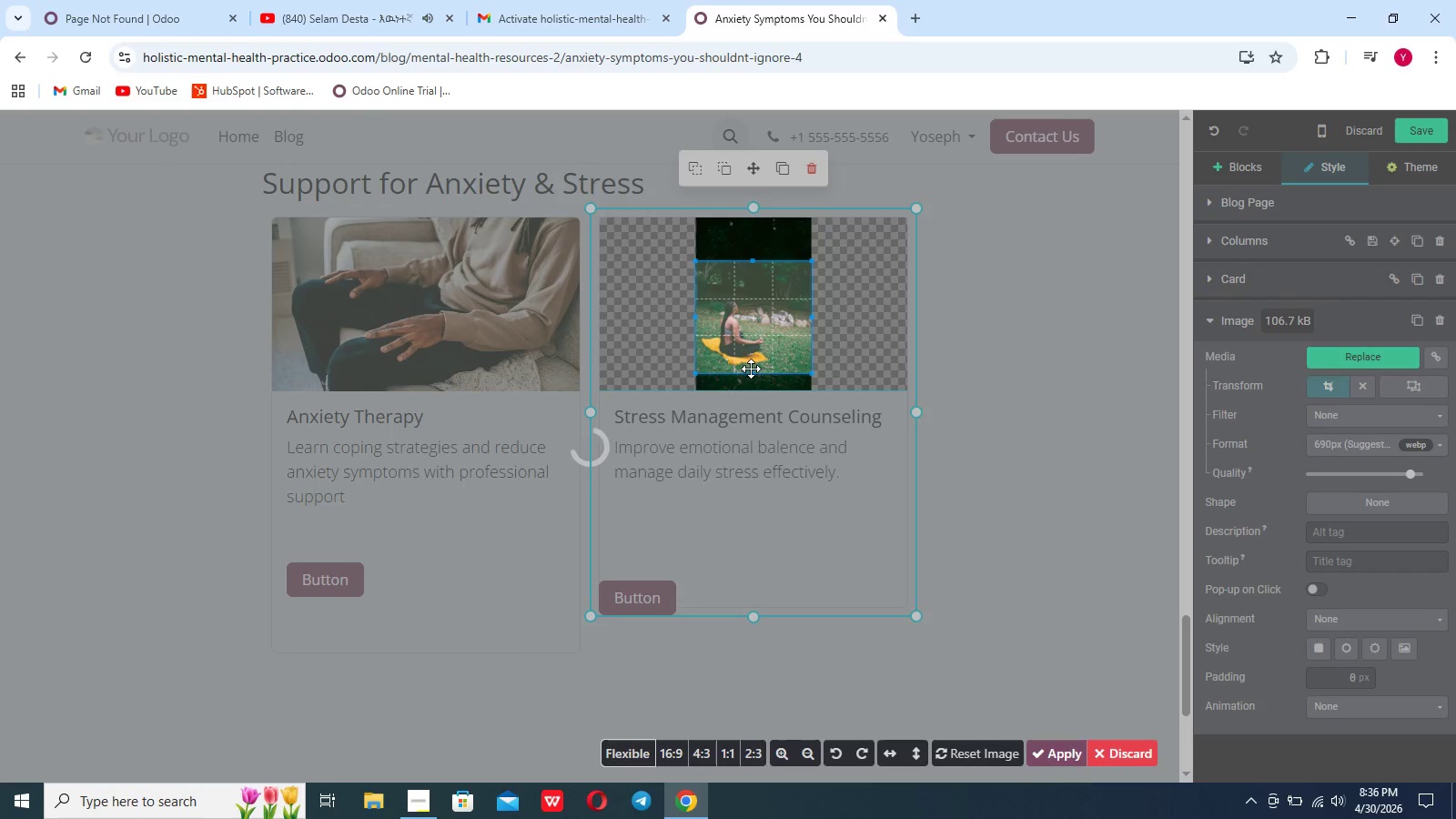 
left_click_drag(start_coordinate=[756, 348], to_coordinate=[756, 353])
 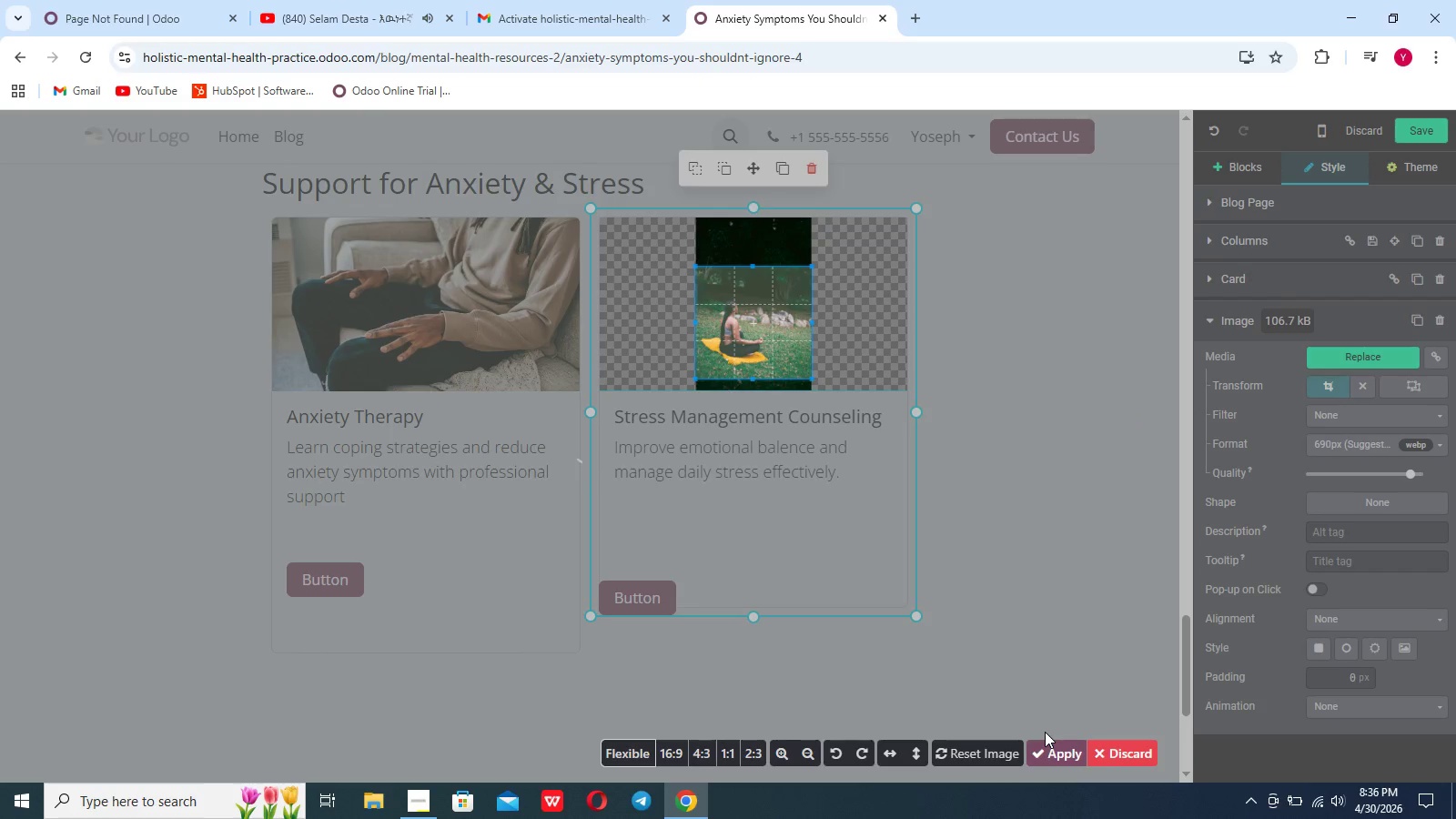 
left_click([1045, 747])
 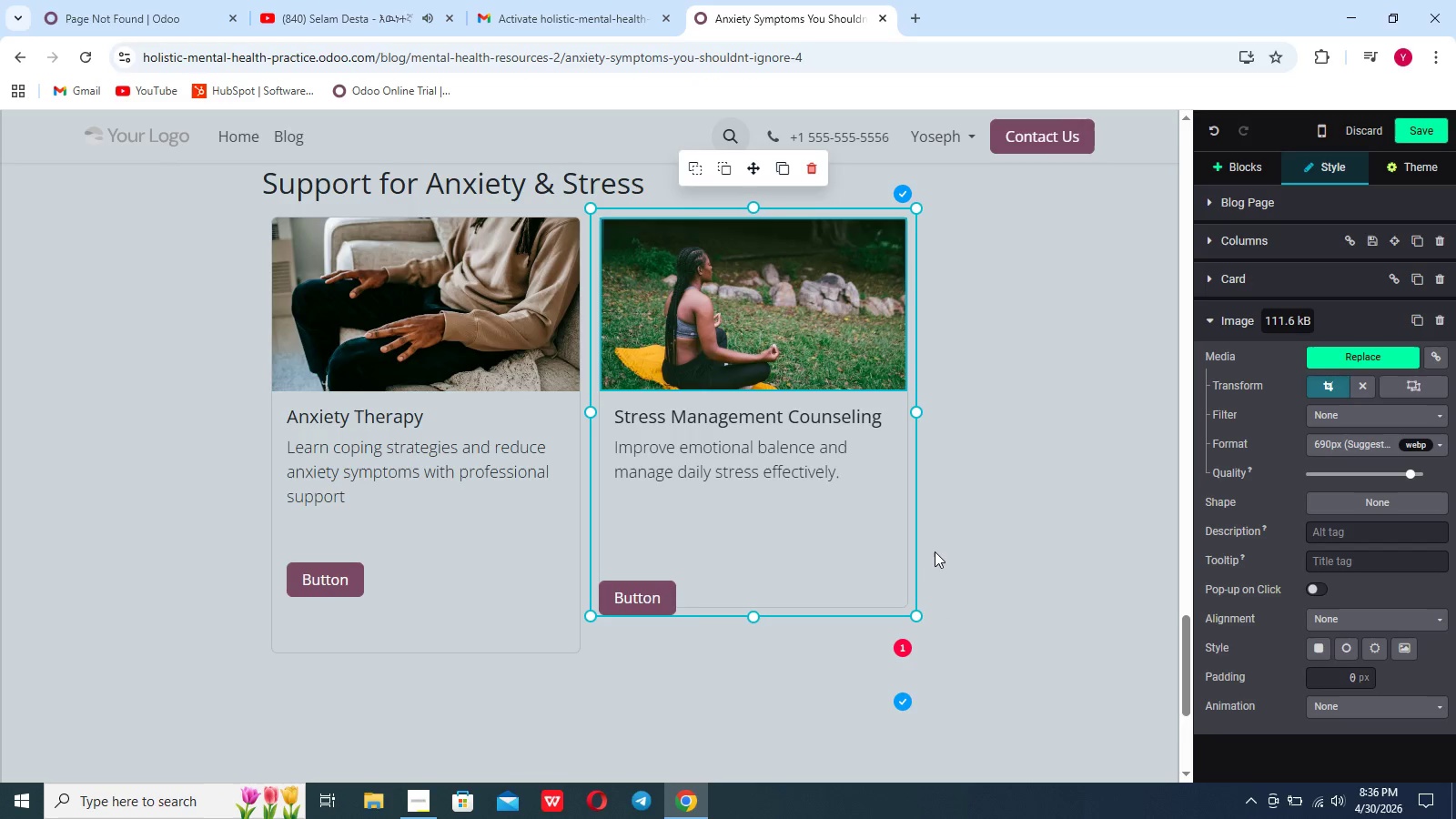 
scroll: coordinate [966, 550], scroll_direction: down, amount: 5.0
 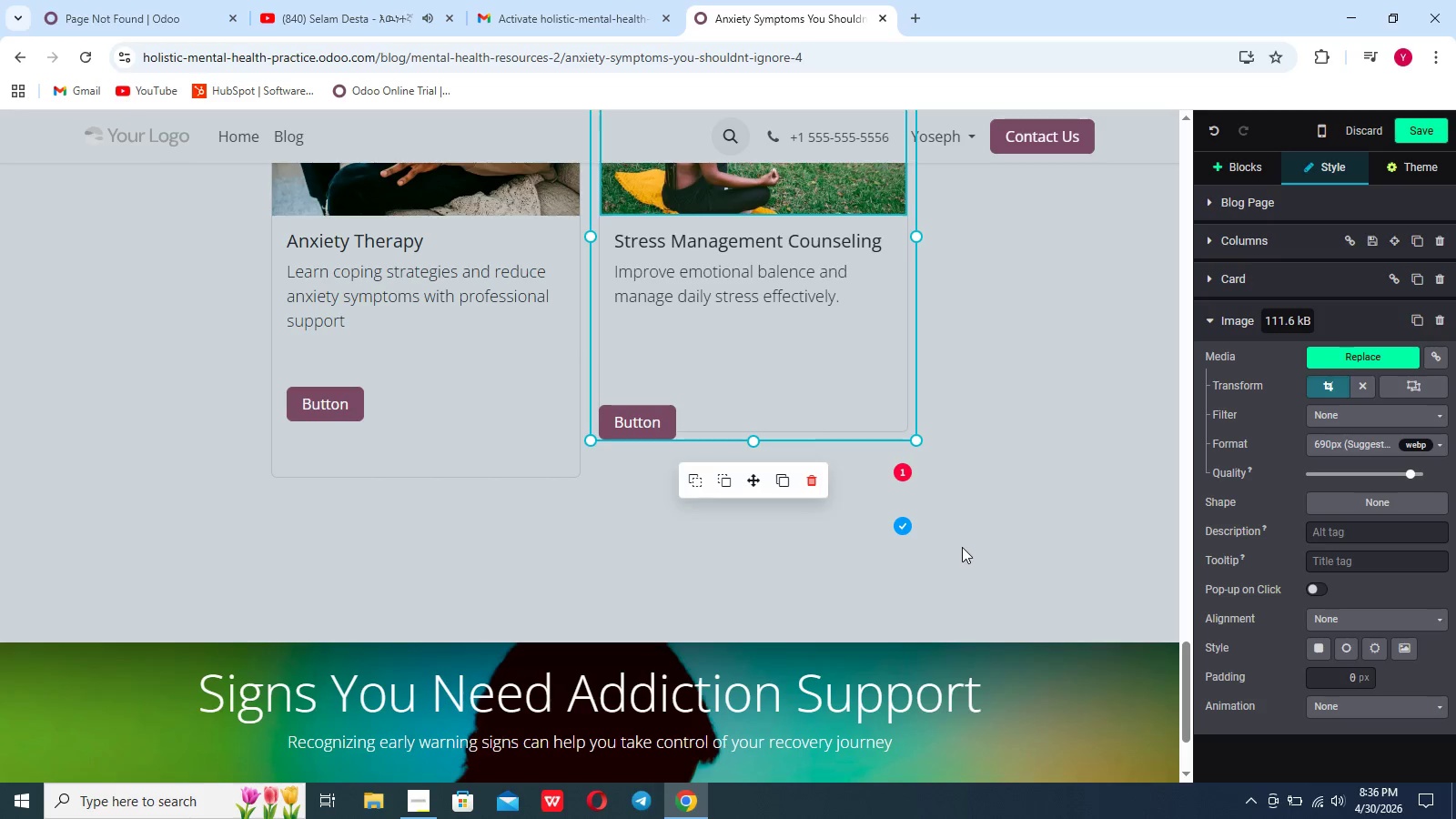 
mouse_move([359, 419])
 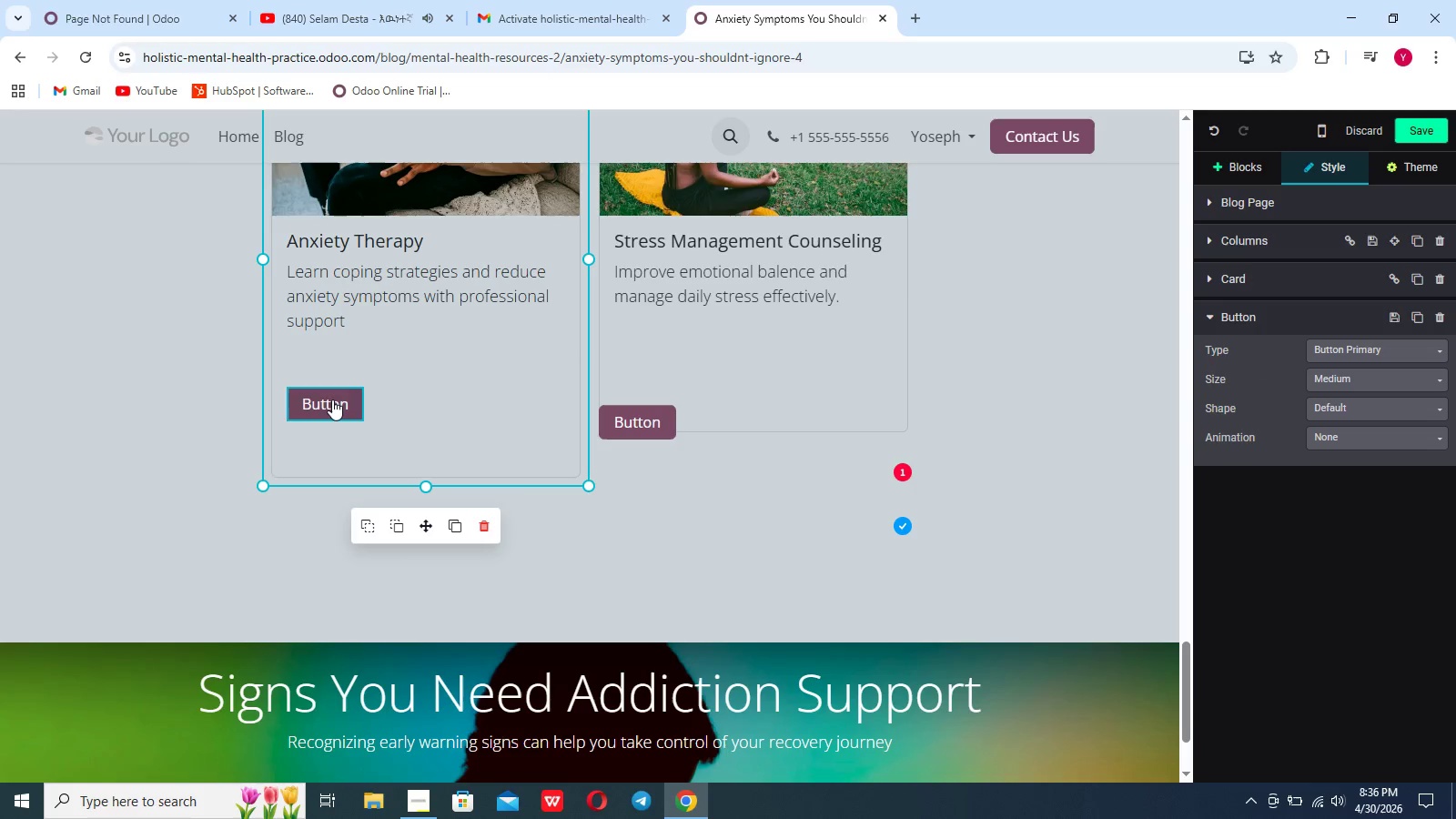 
left_click([332, 399])
 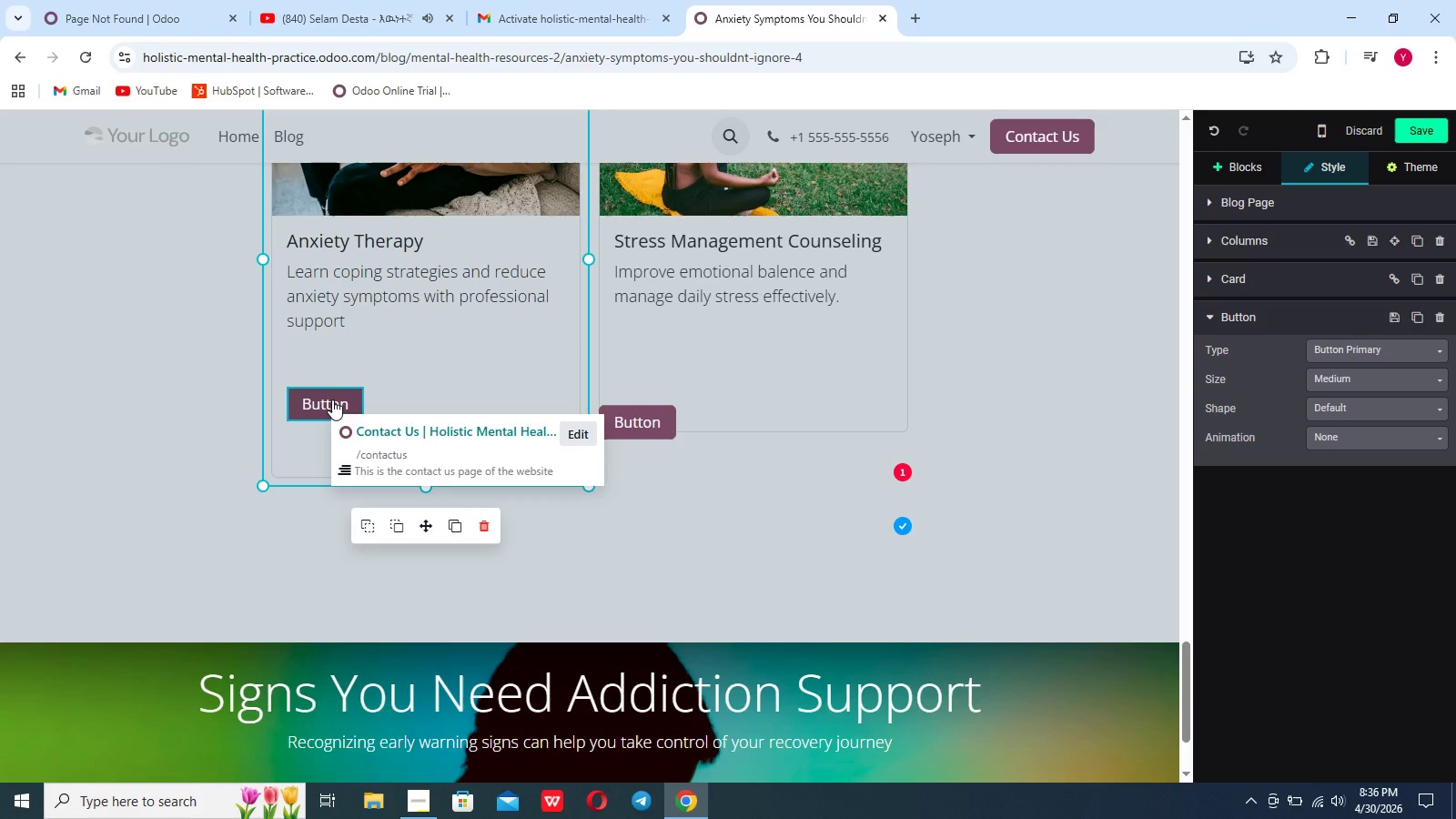 
left_click([566, 432])
 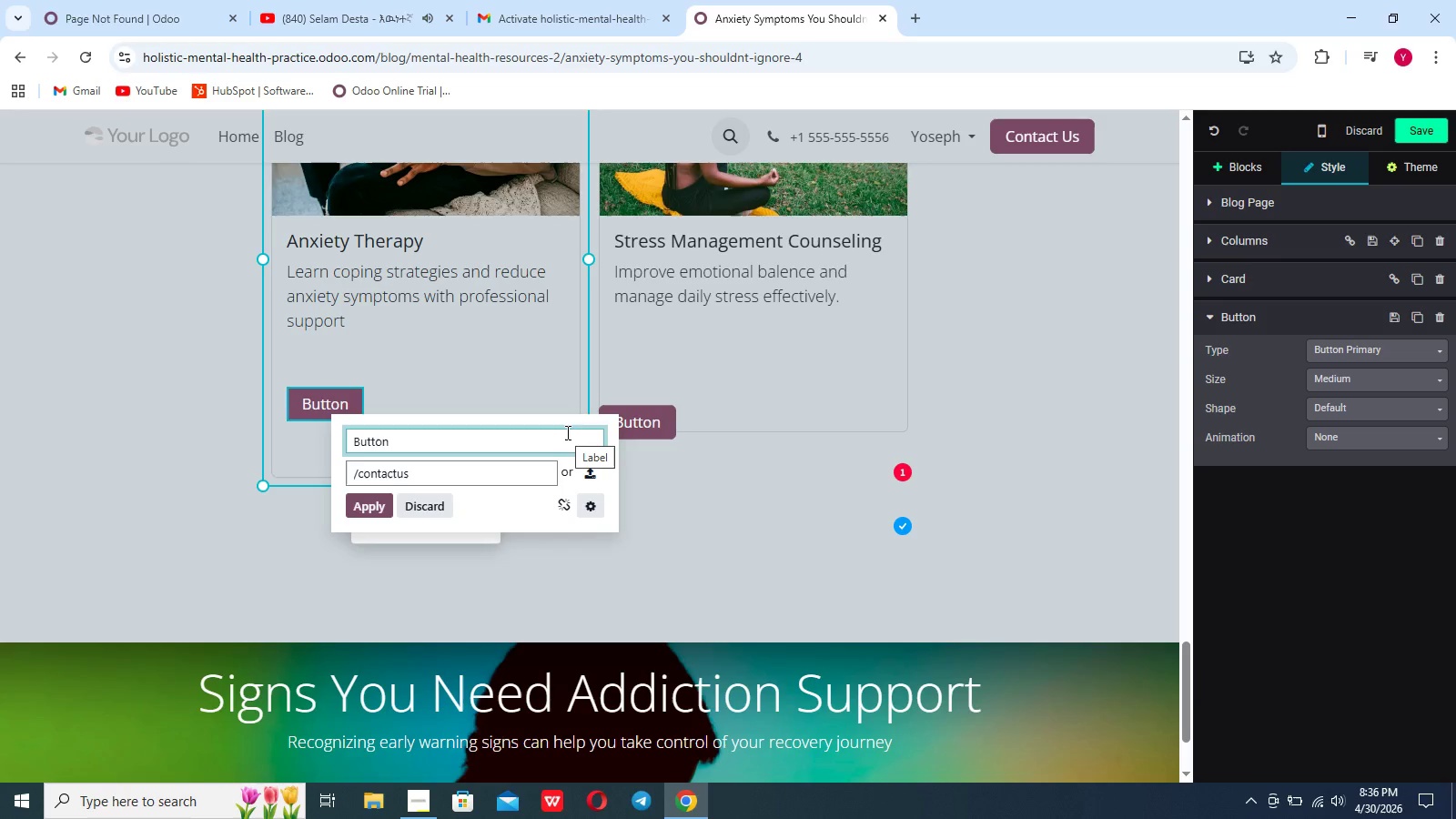 
key(Shift+A)
 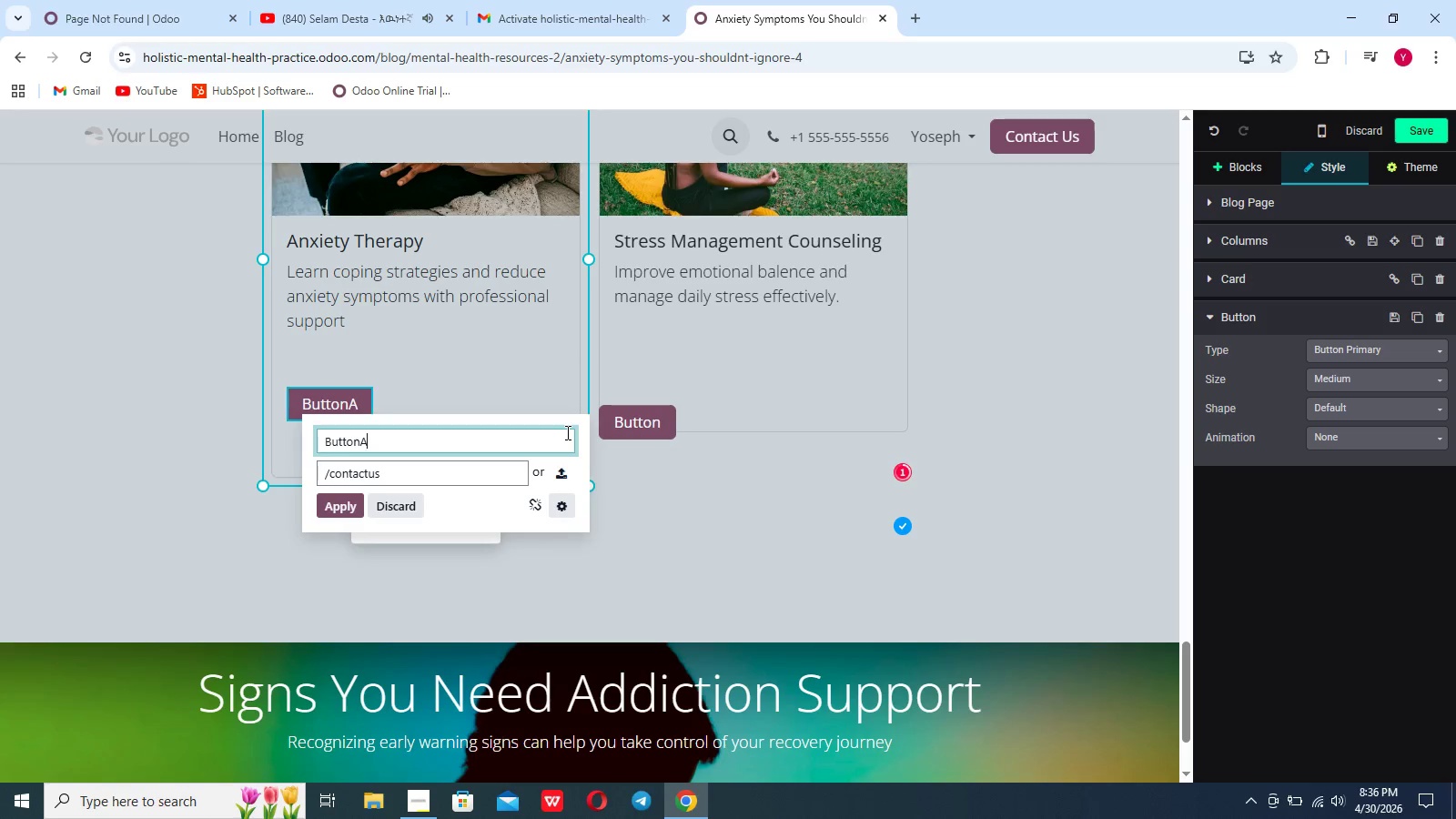 
key(Control+A)
 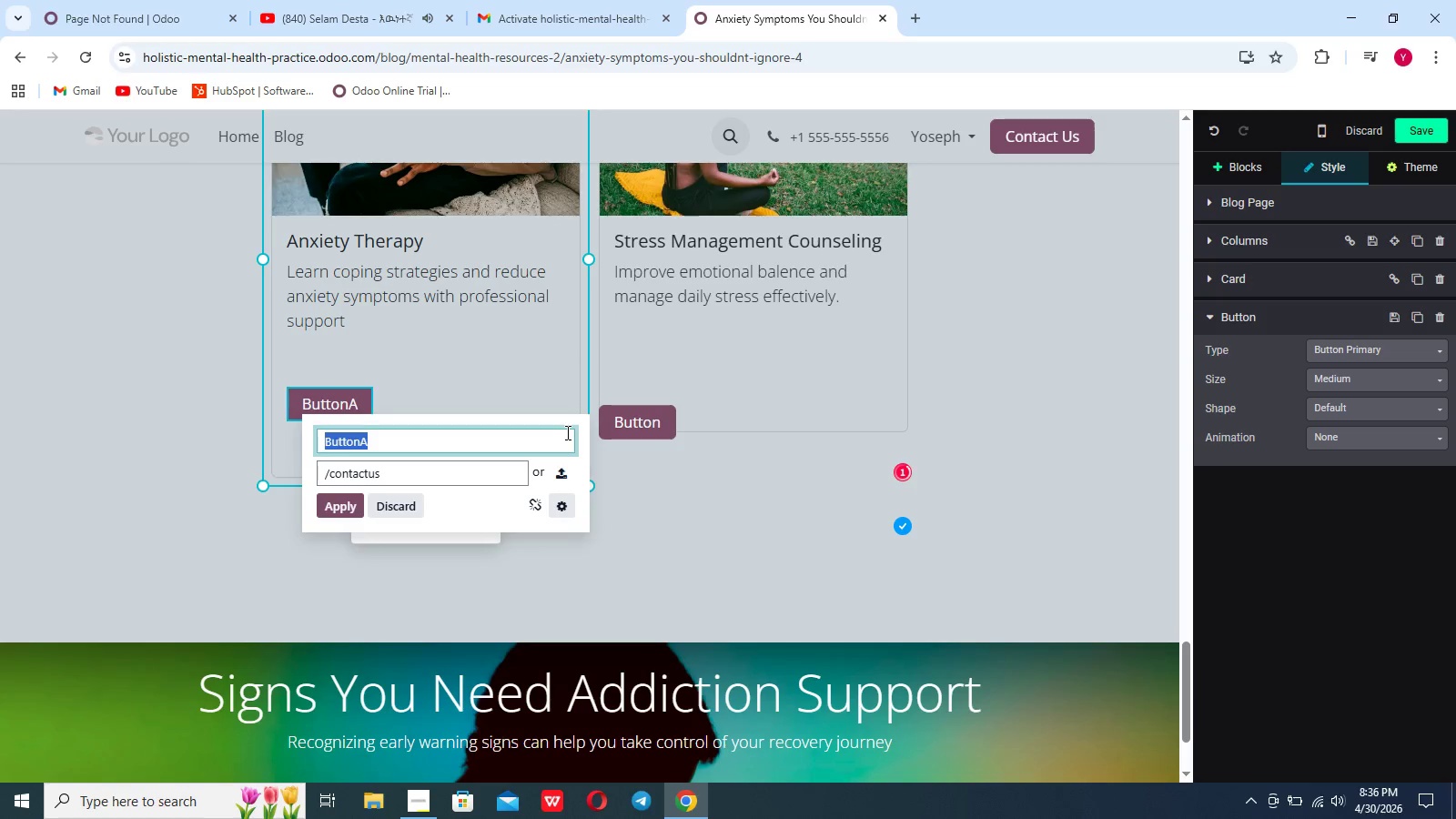 
key(Backspace)
 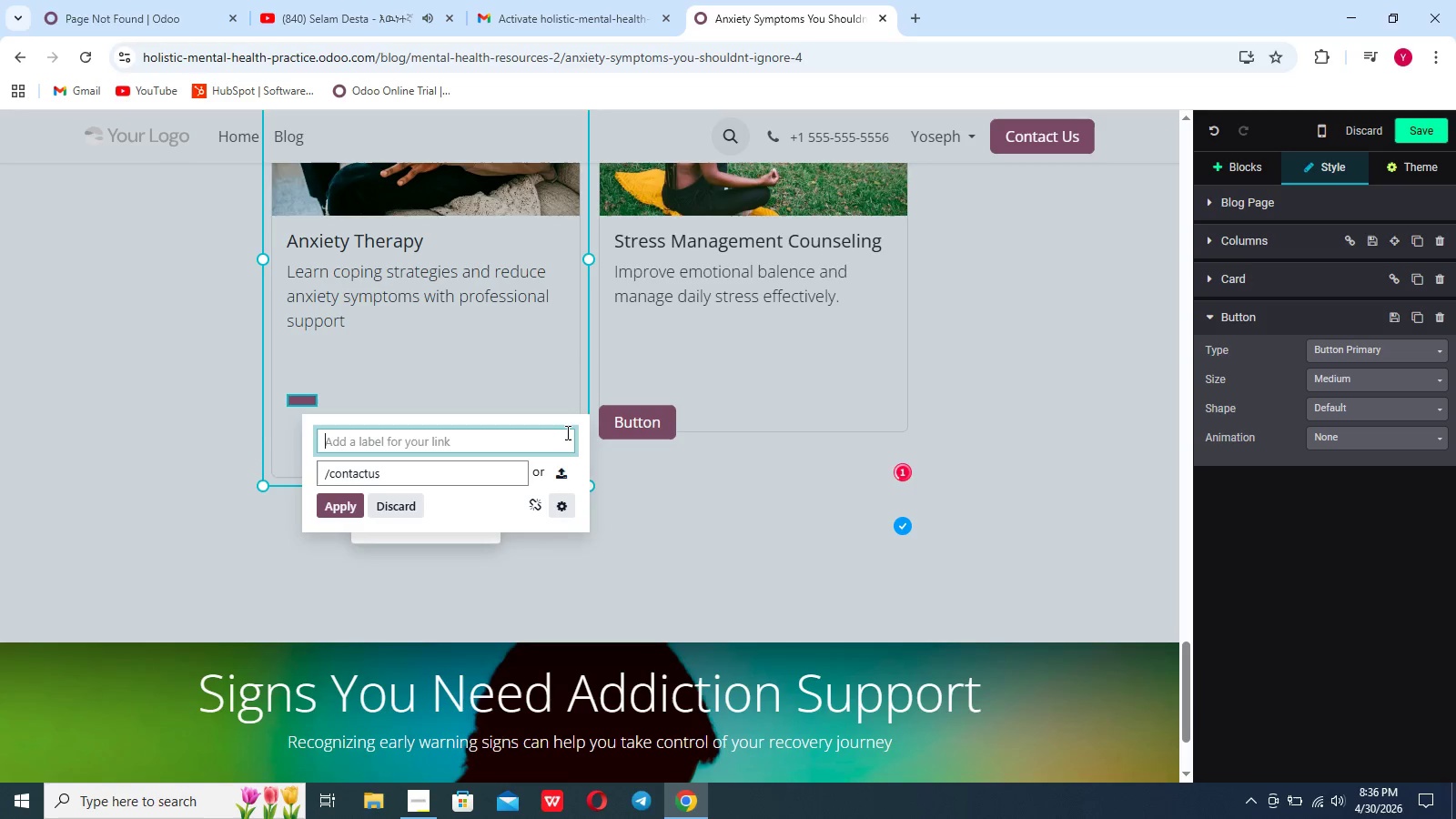 
key(Control+B)
 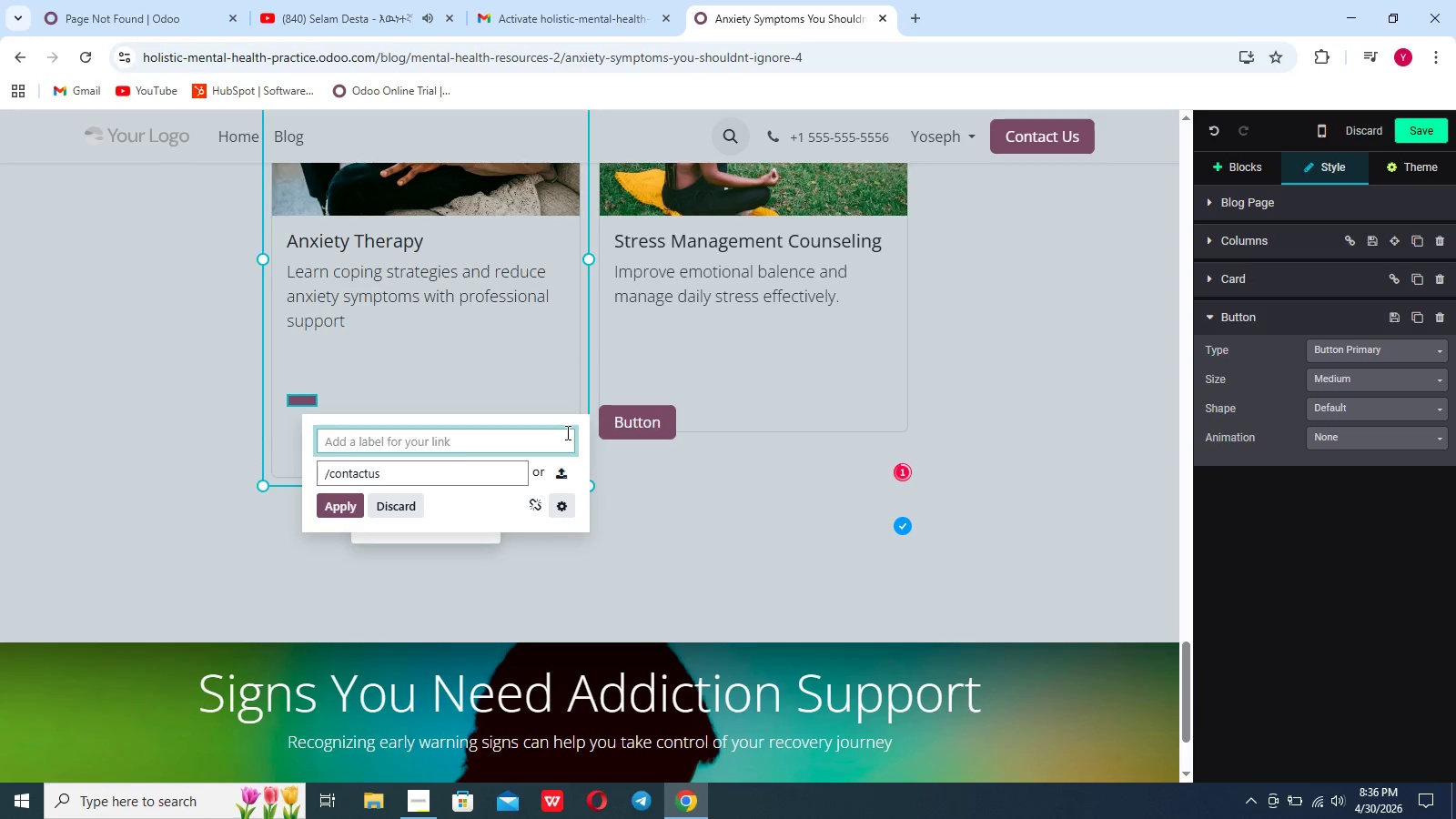 
type(ook )
 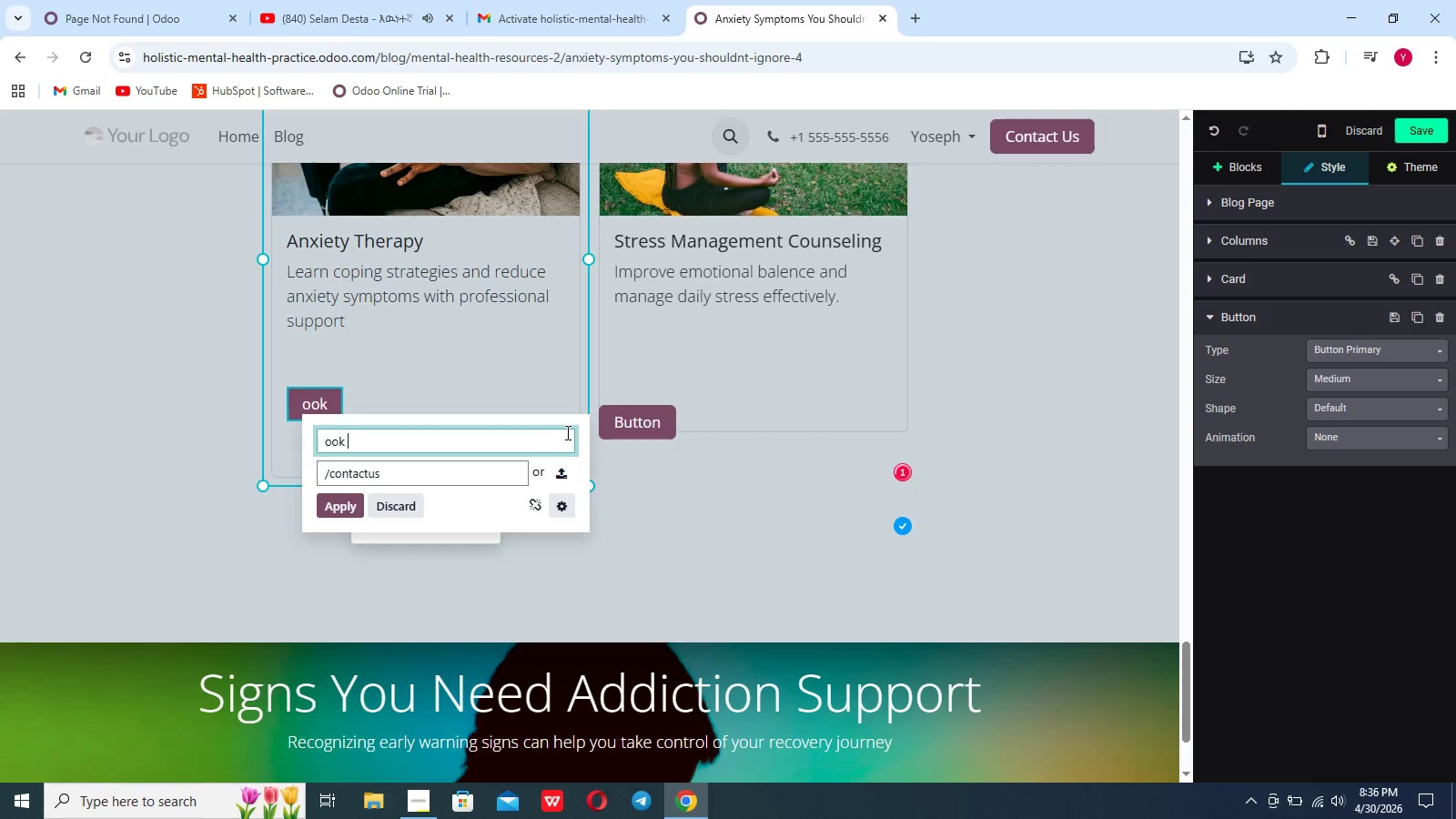 
hold_key(key=Backspace, duration=0.8)
 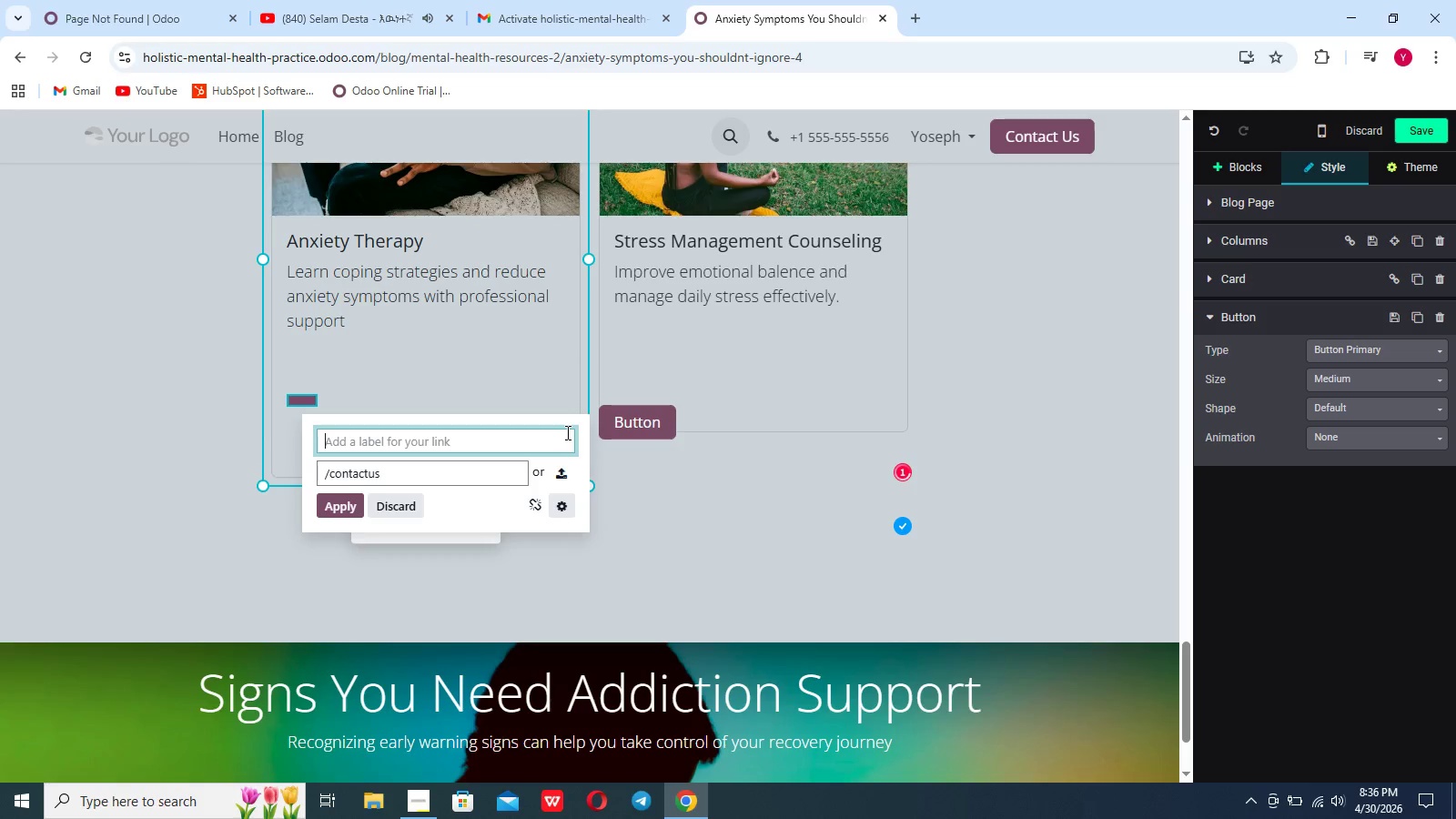 
hold_key(key=Backspace, duration=26.56)
 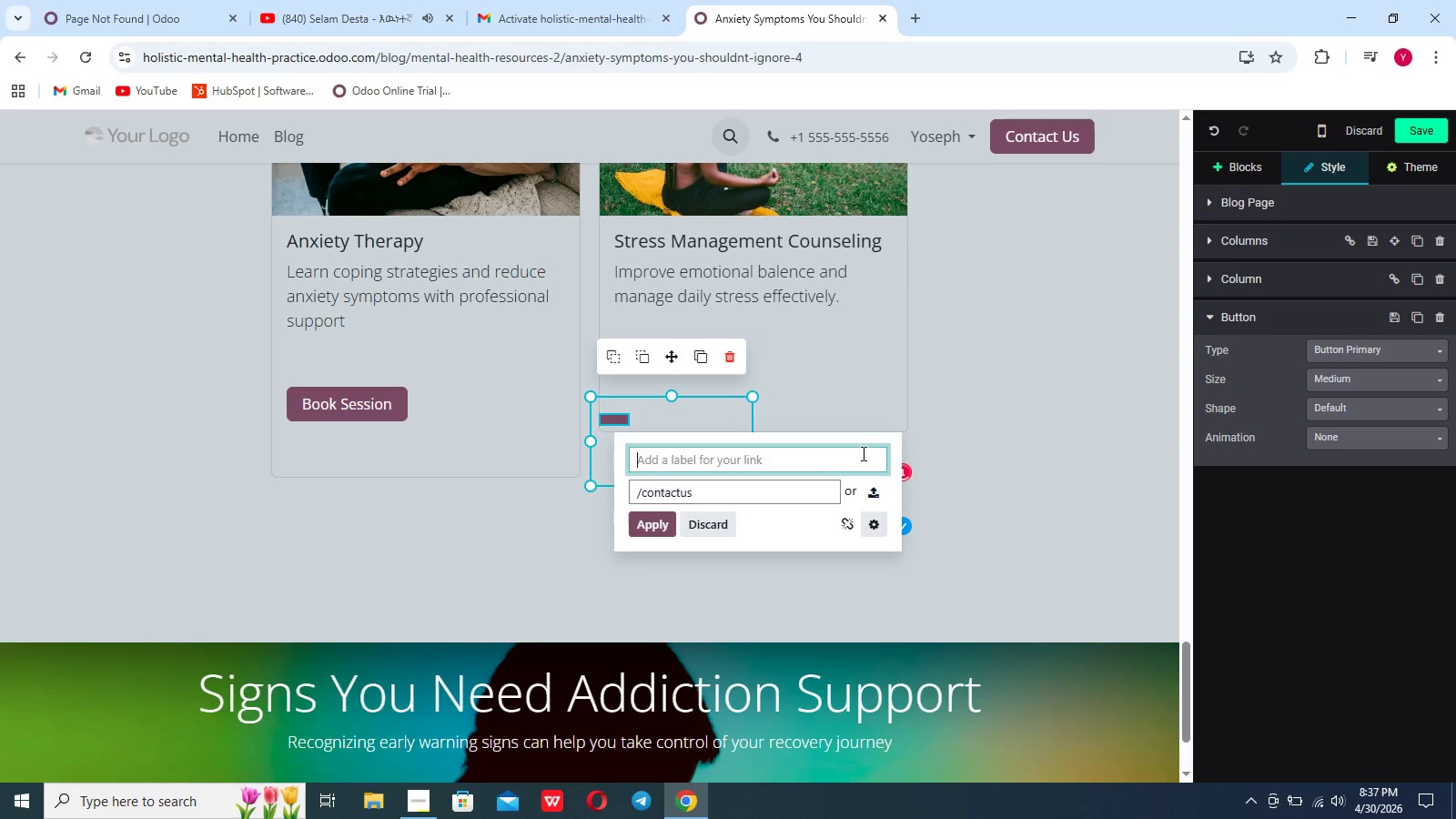 
key(Control+B)
 